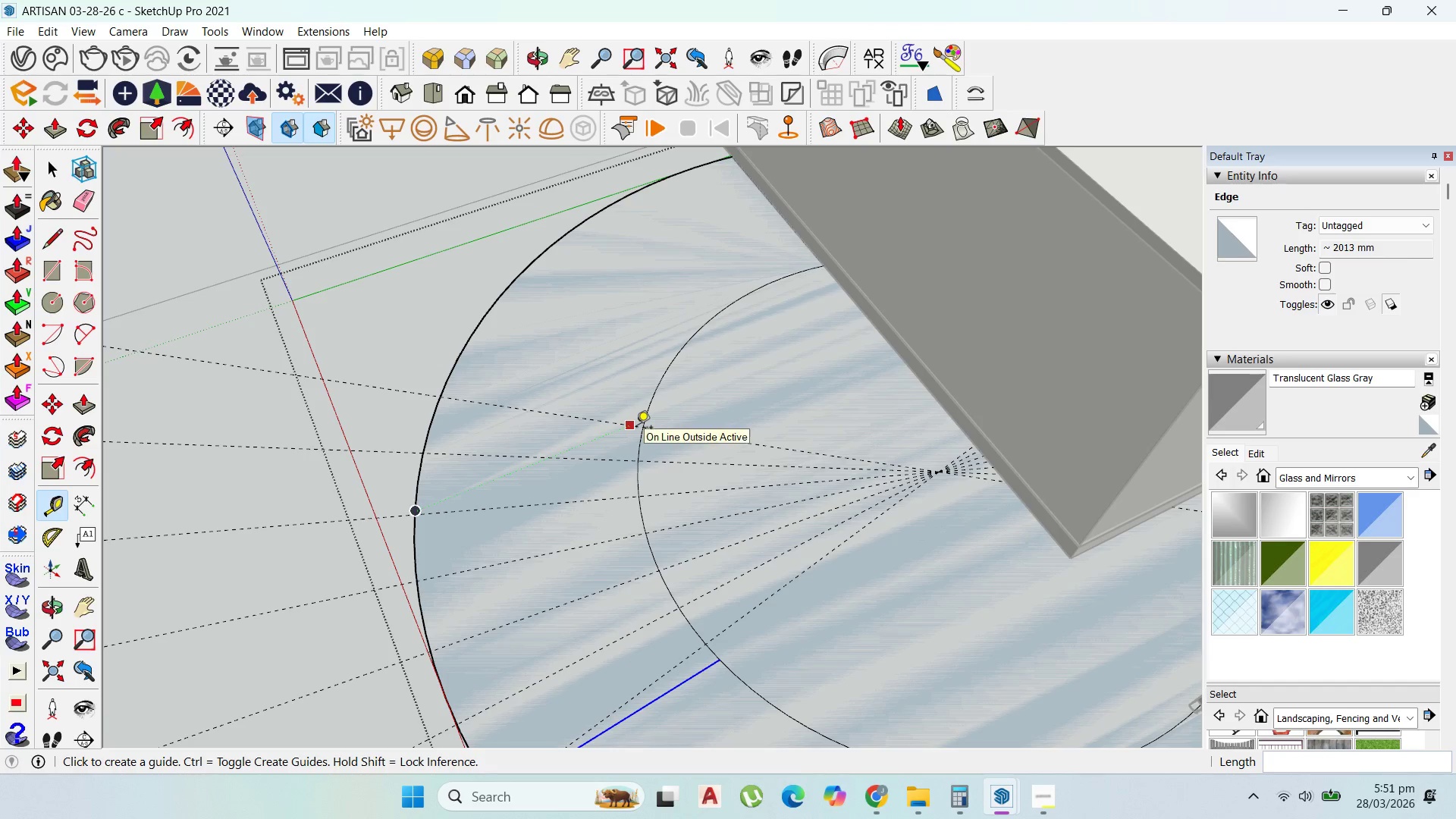 
left_click_drag(start_coordinate=[636, 428], to_coordinate=[634, 432])
 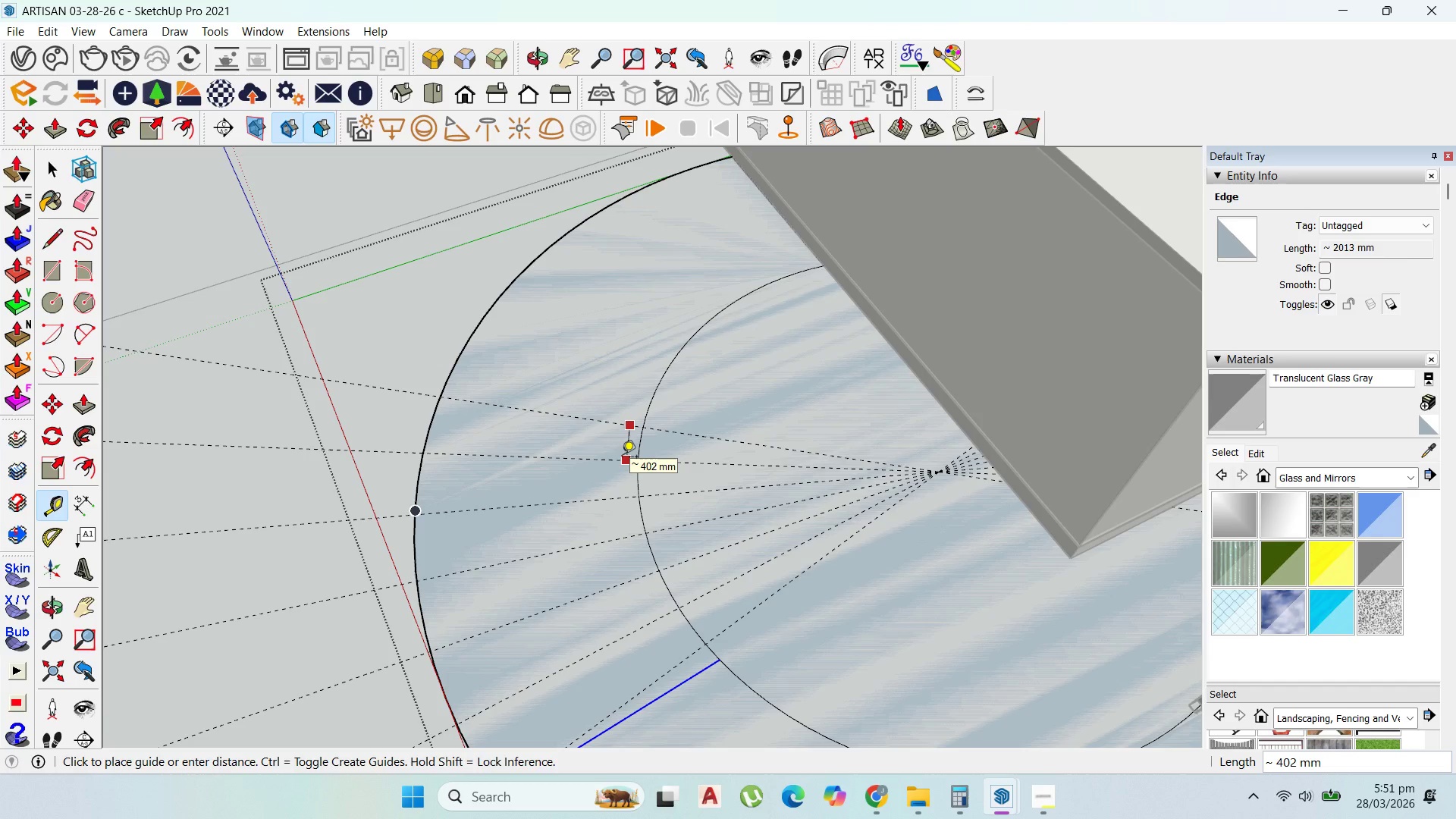 
key(Escape)
 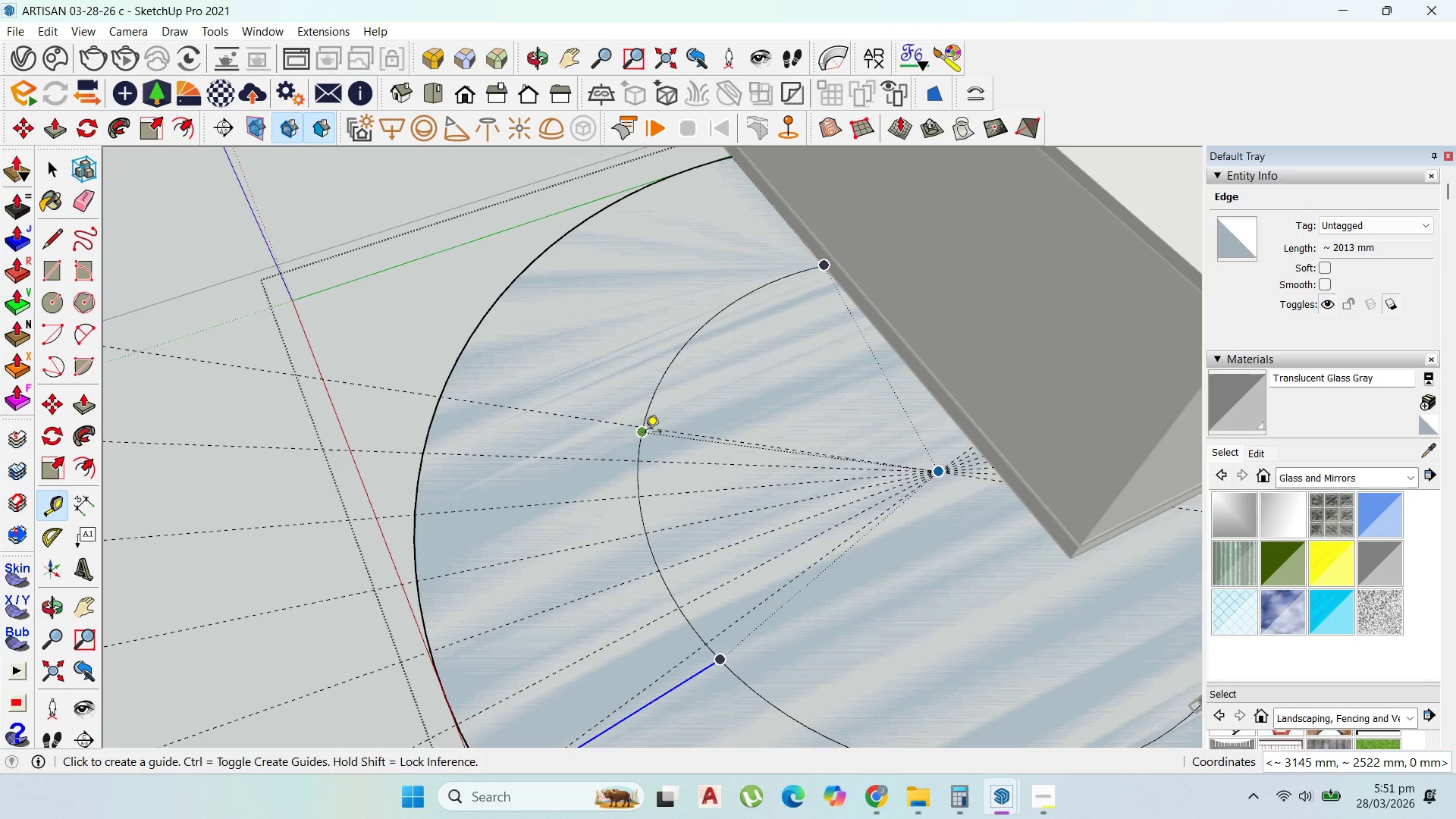 
left_click([645, 433])
 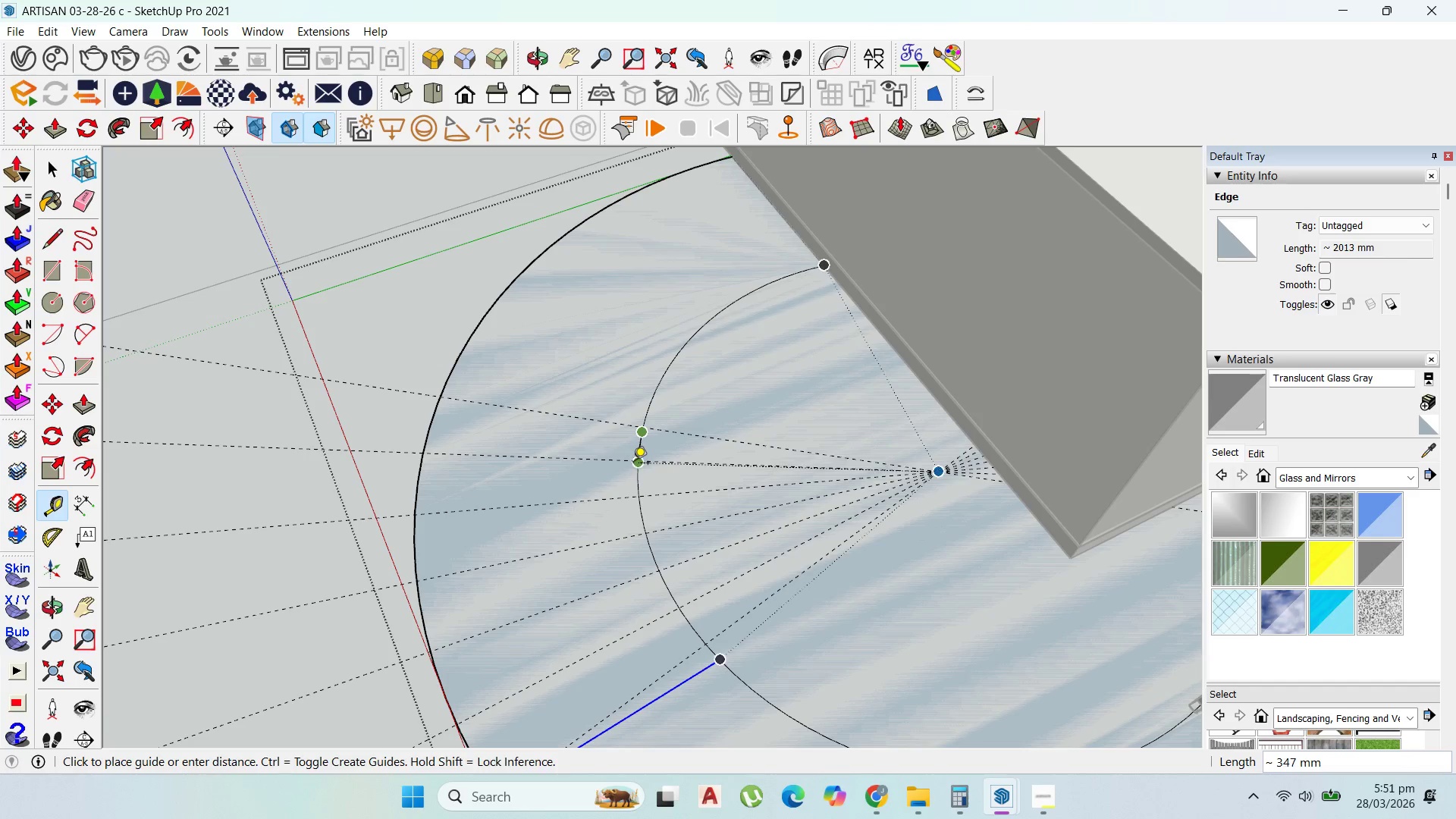 
key(Escape)
 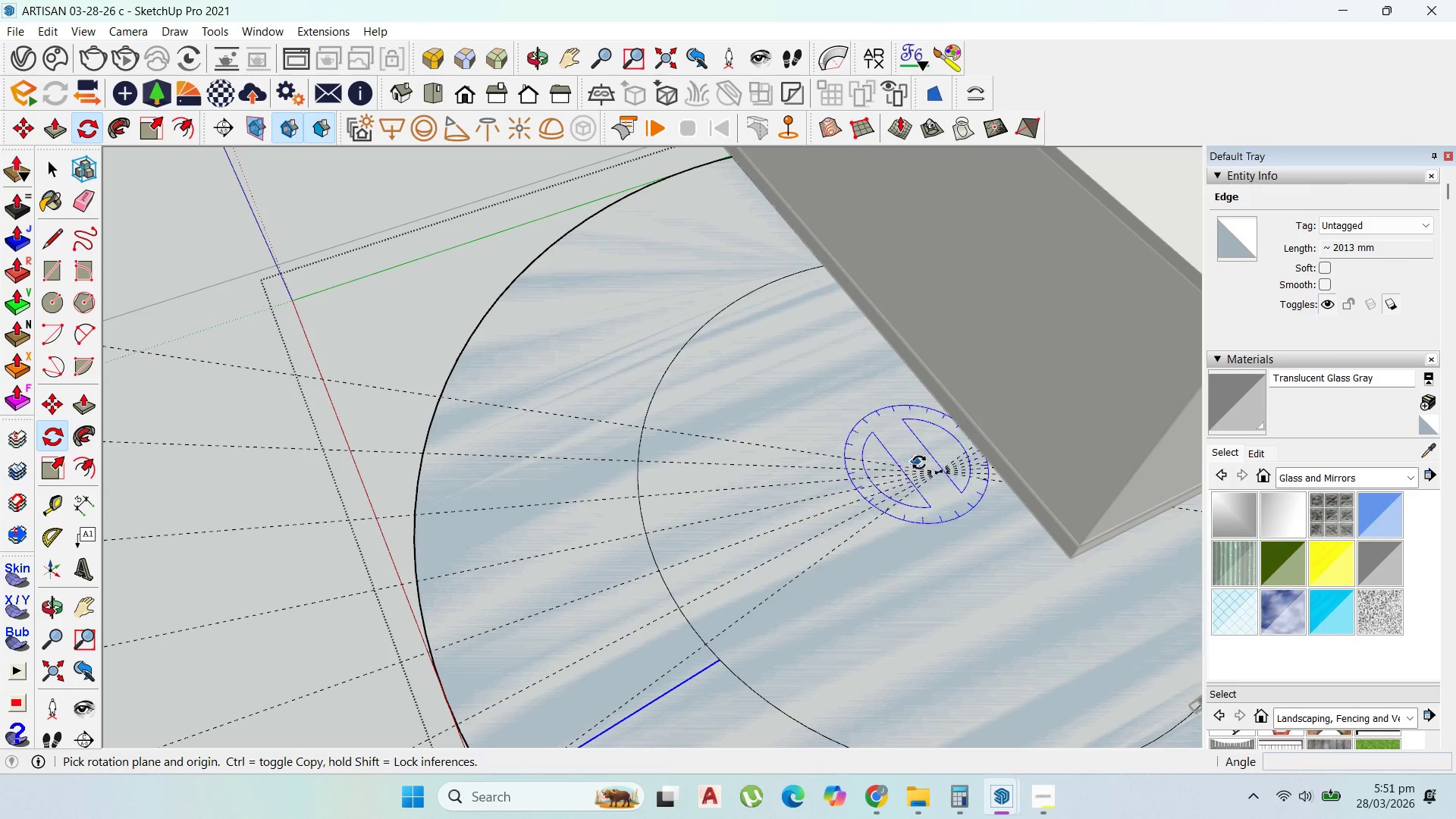 
left_click([940, 471])
 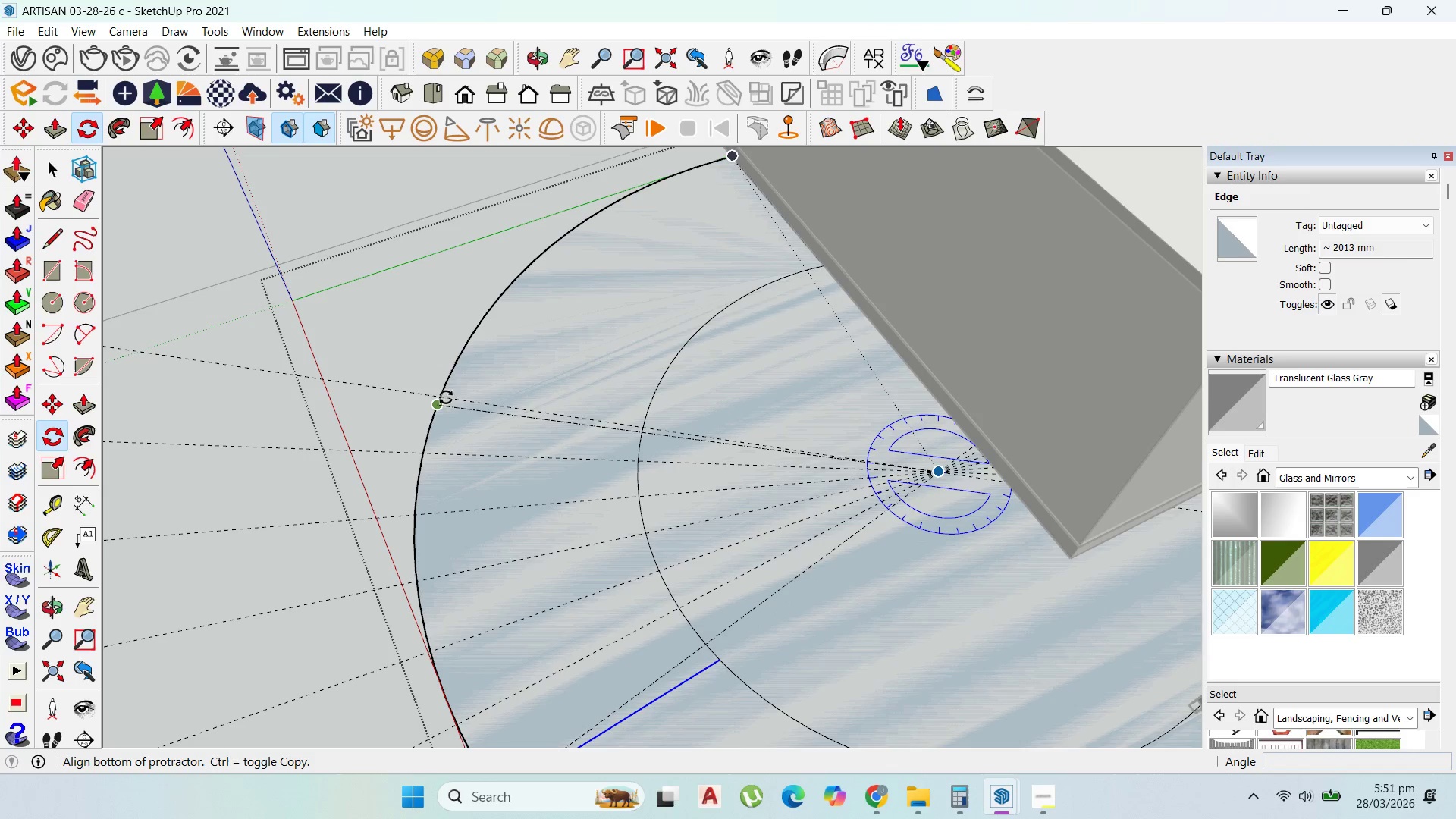 
left_click([443, 393])
 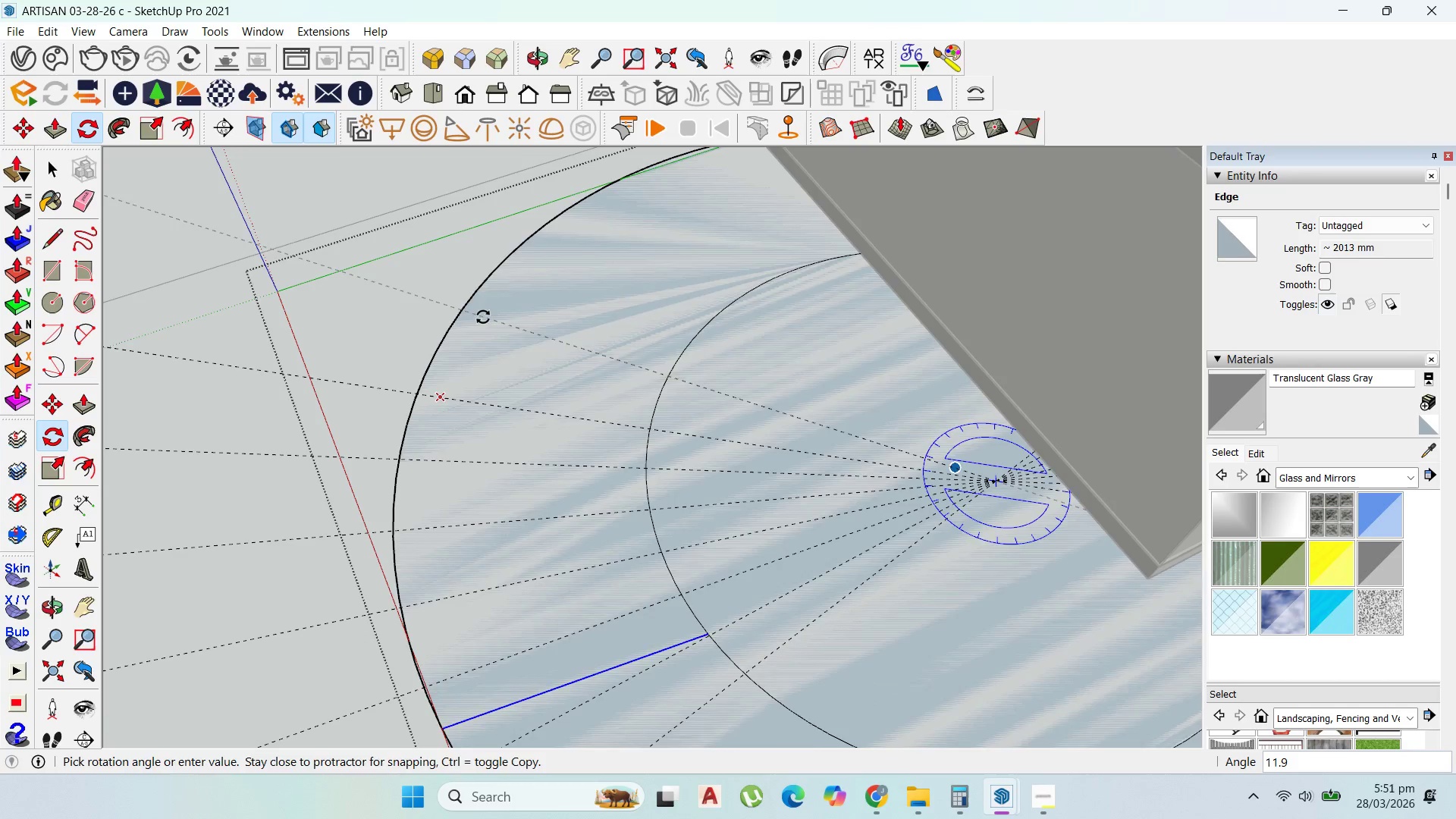 
scroll: coordinate [443, 393], scroll_direction: up, amount: 1.0
 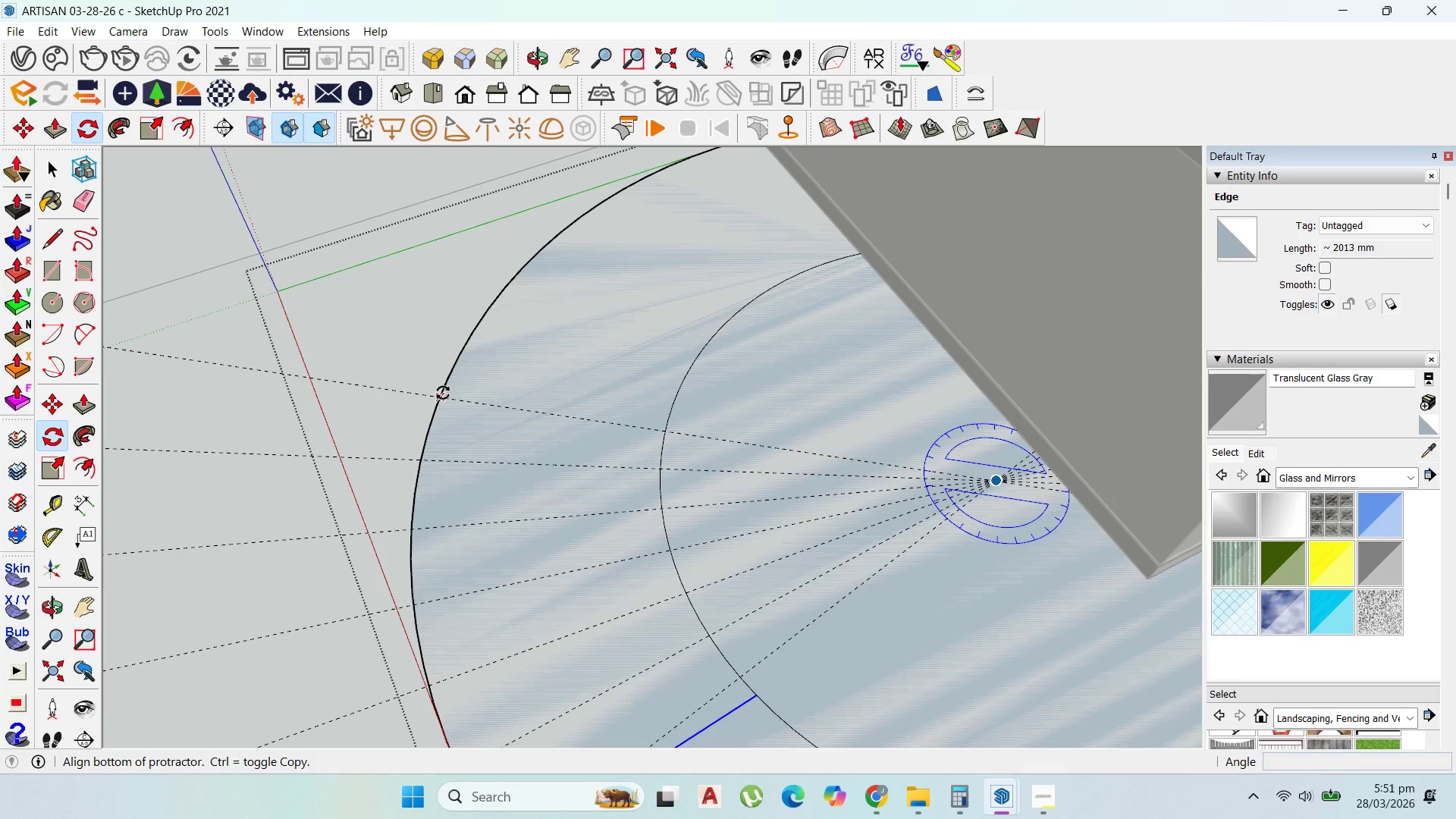 
key(Escape)
 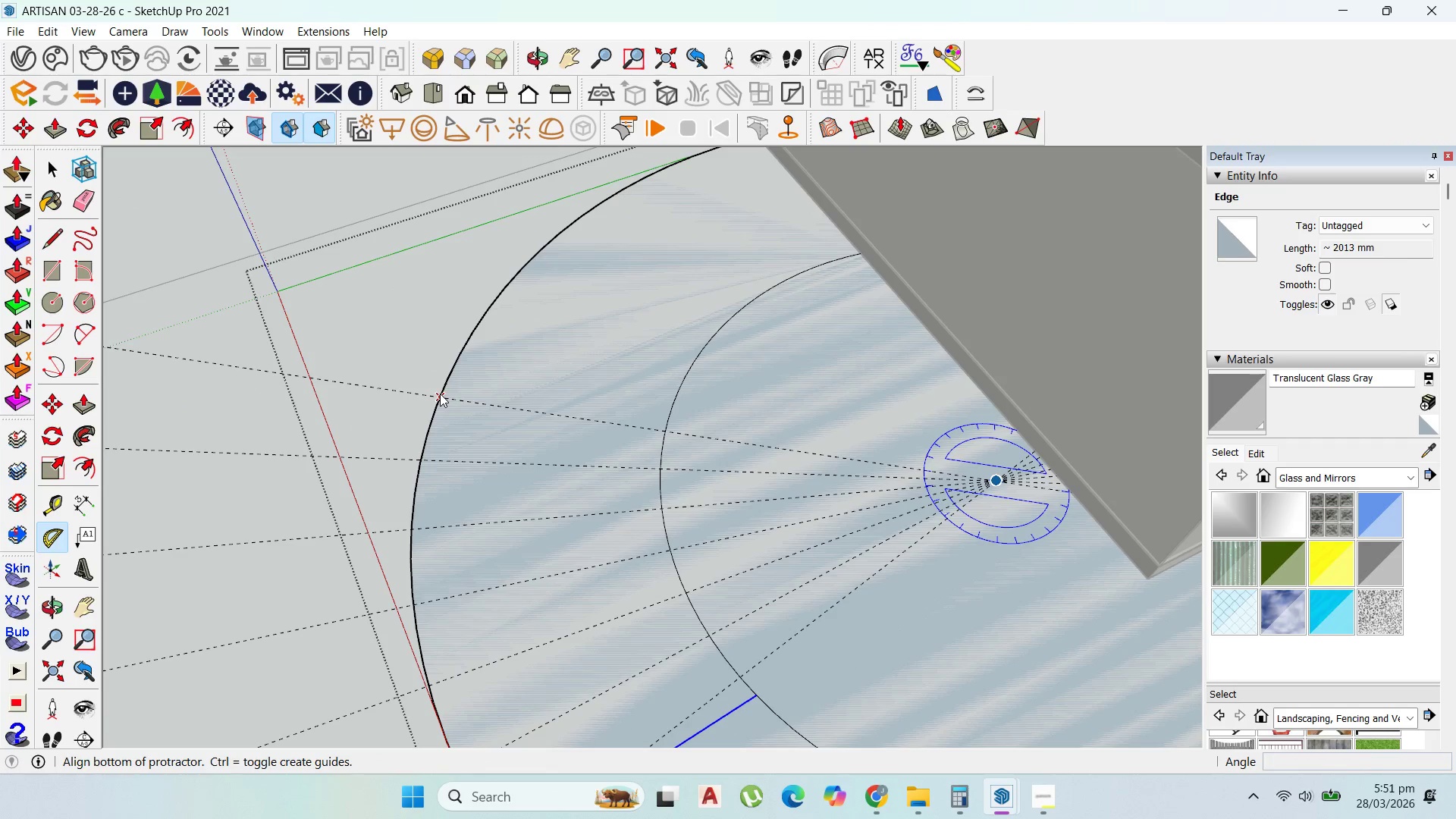 
wait(6.19)
 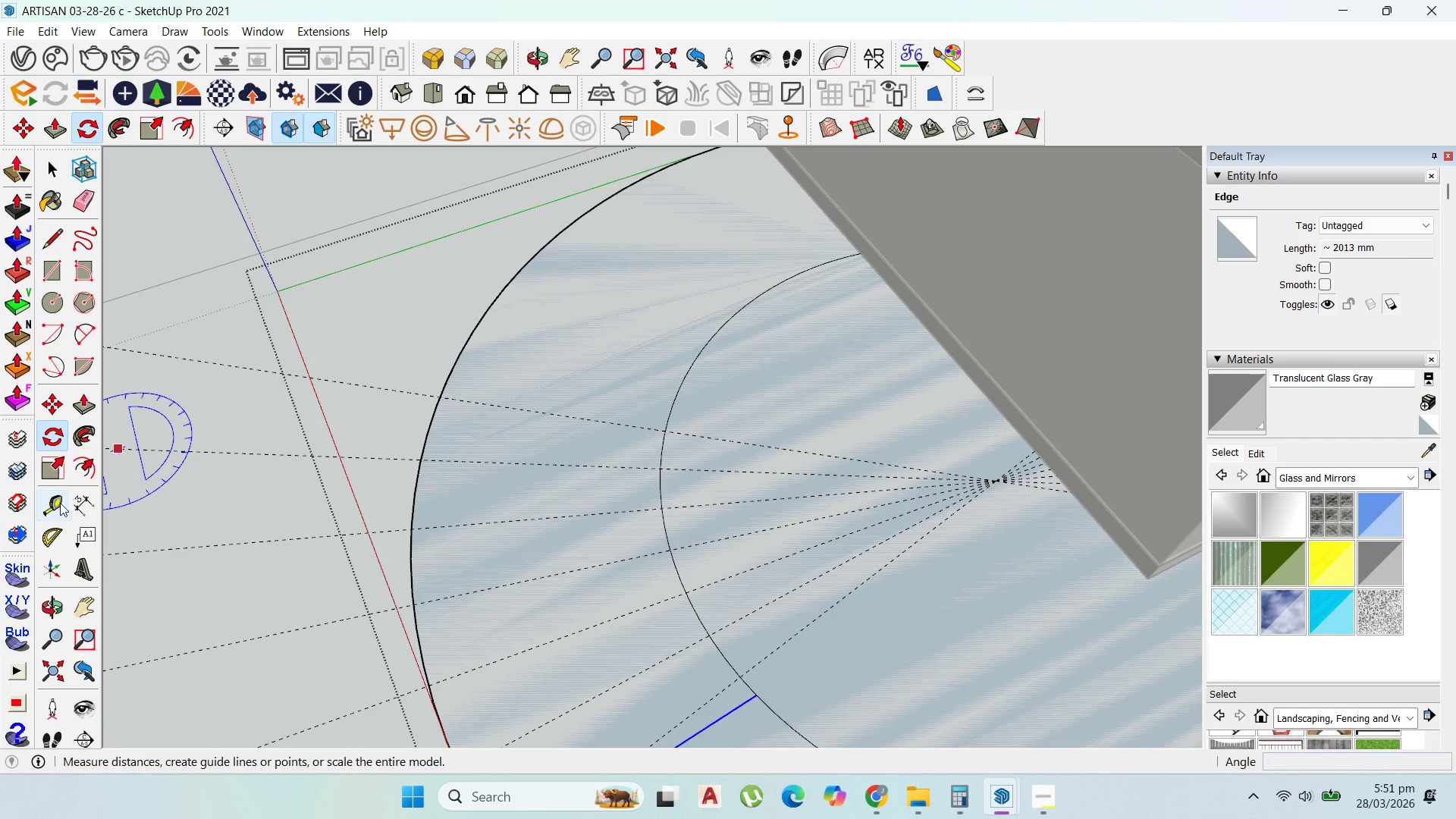 
key(8)
 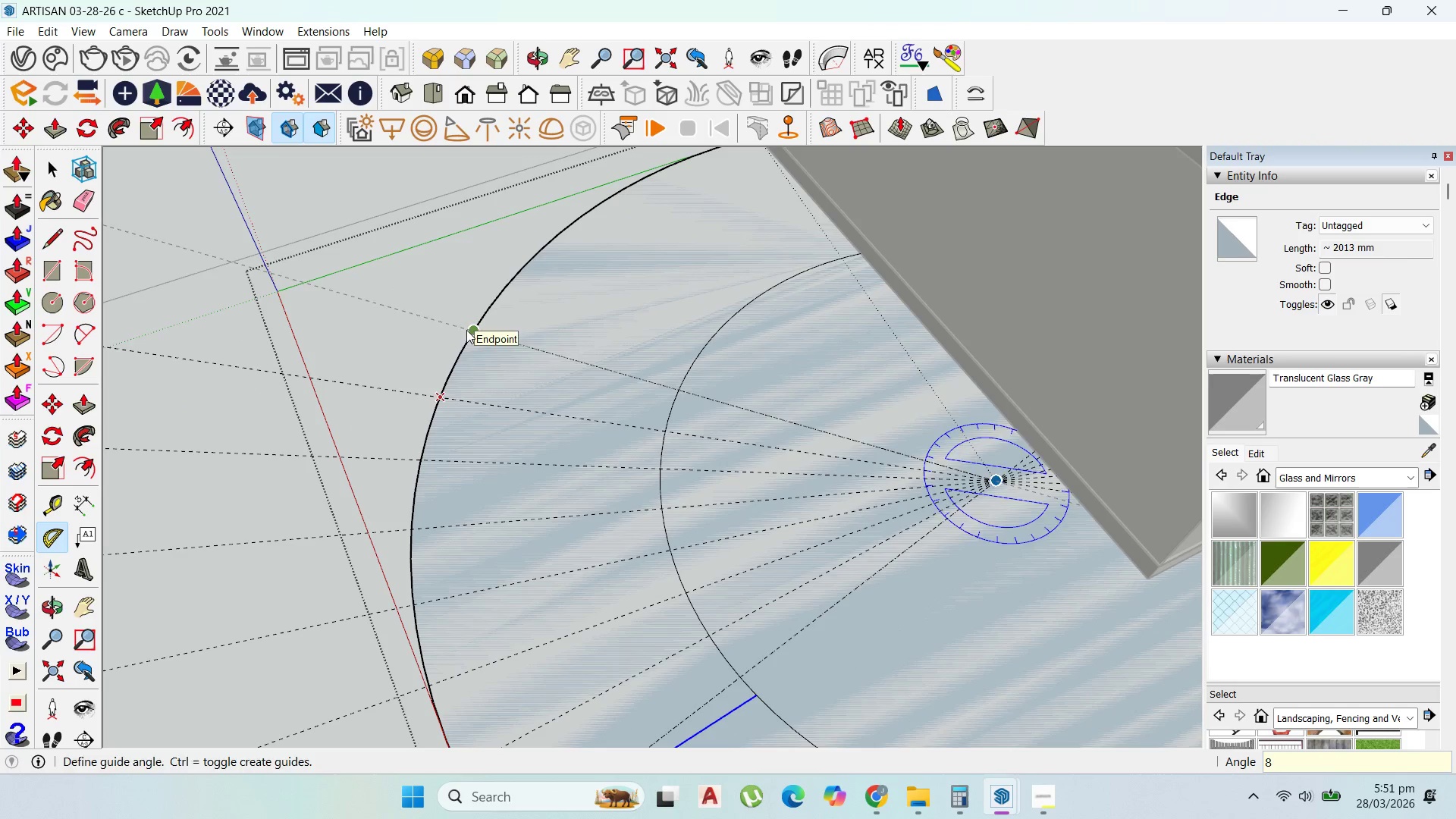 
key(Enter)
 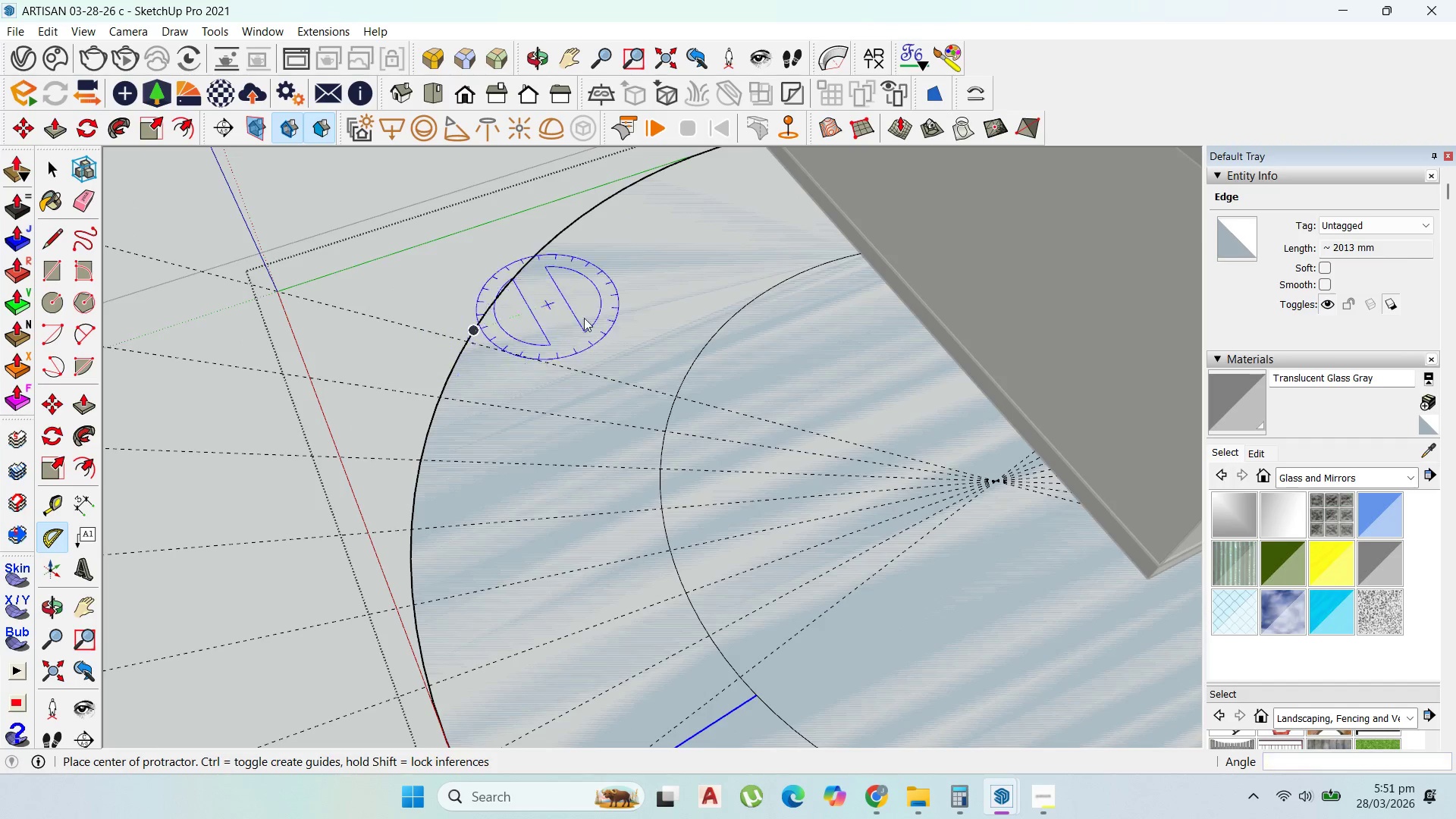 
scroll: coordinate [877, 431], scroll_direction: down, amount: 4.0
 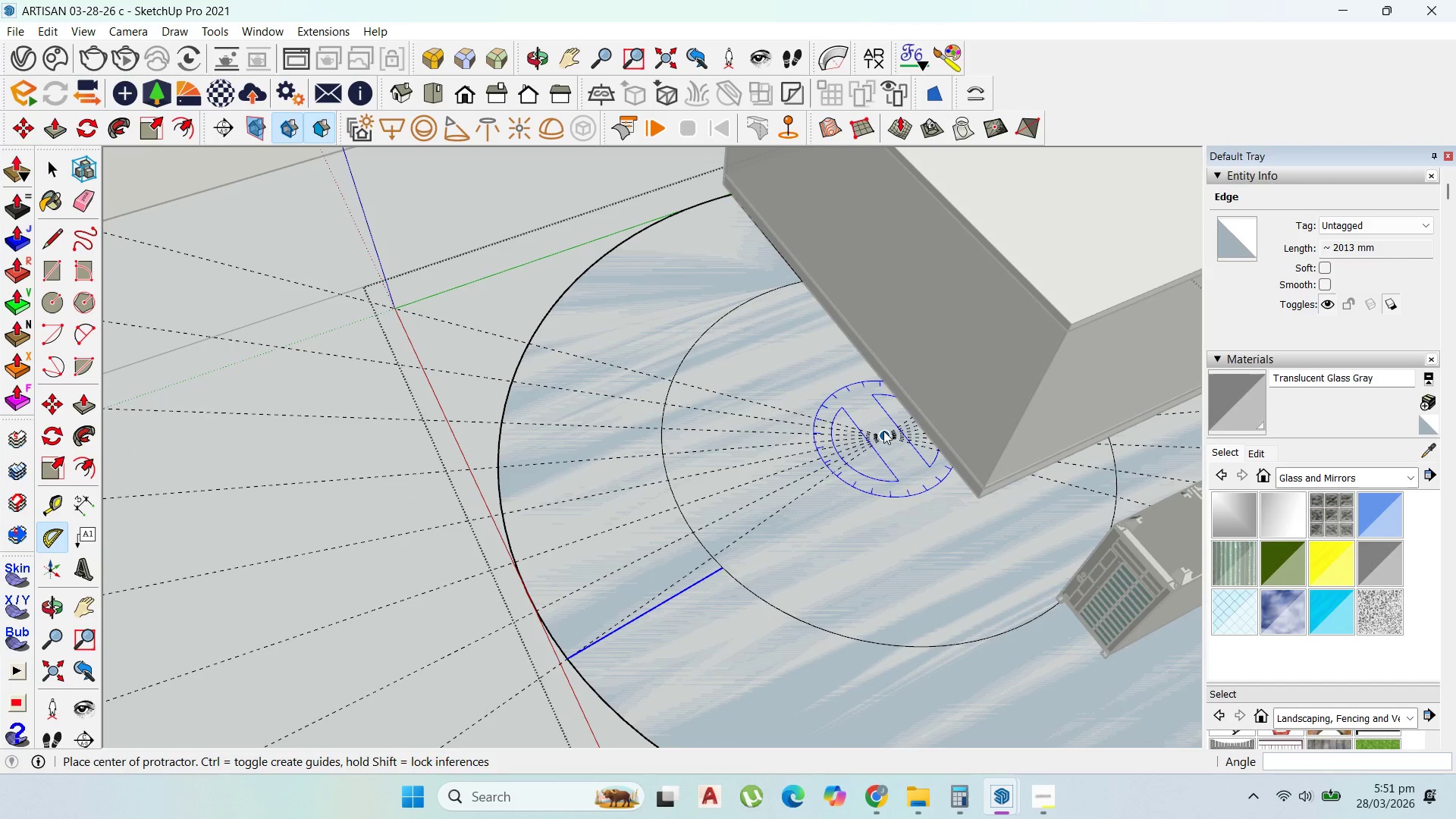 
left_click([883, 431])
 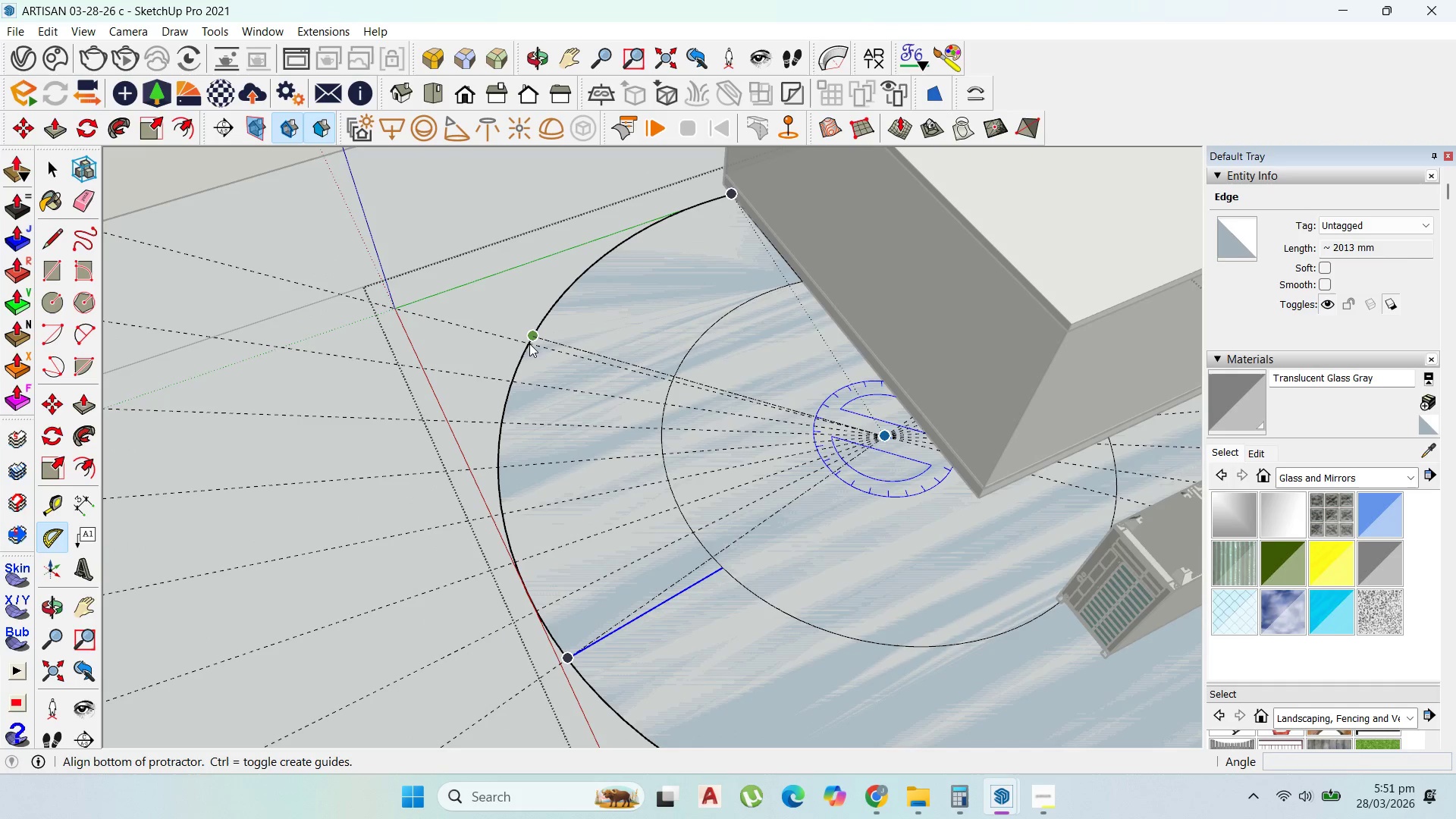 
scroll: coordinate [526, 341], scroll_direction: up, amount: 7.0
 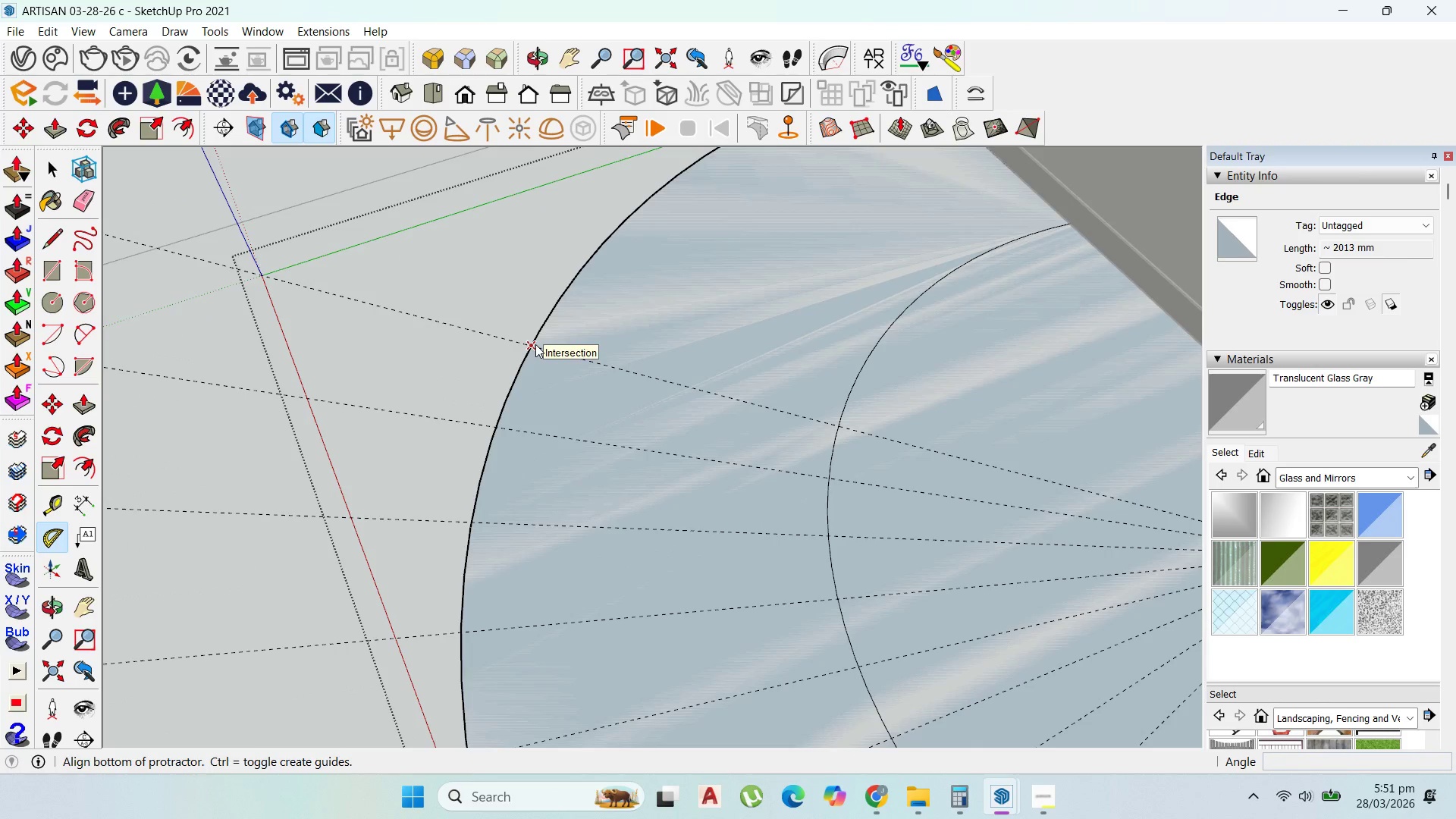 
left_click([535, 344])
 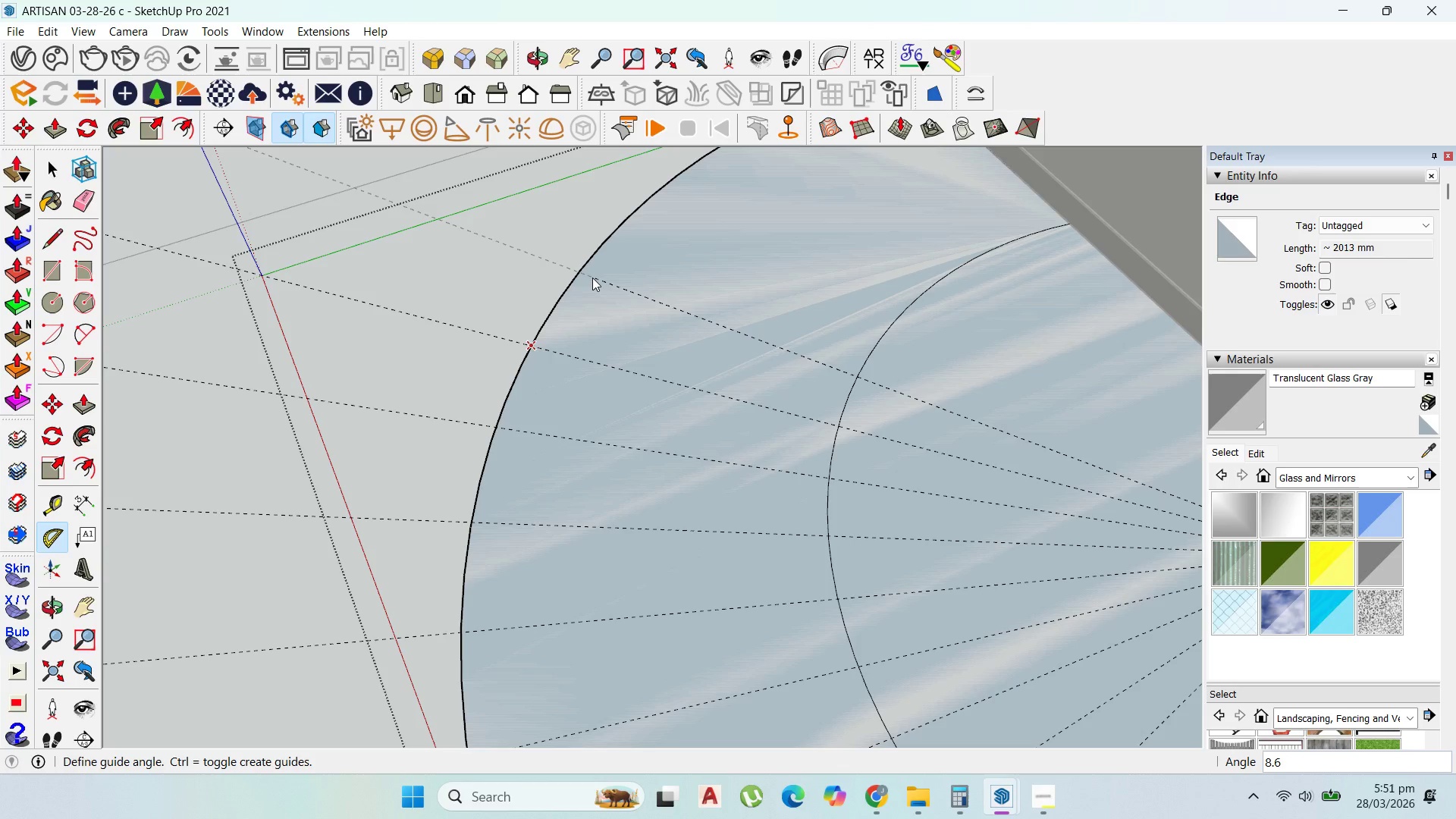 
key(8)
 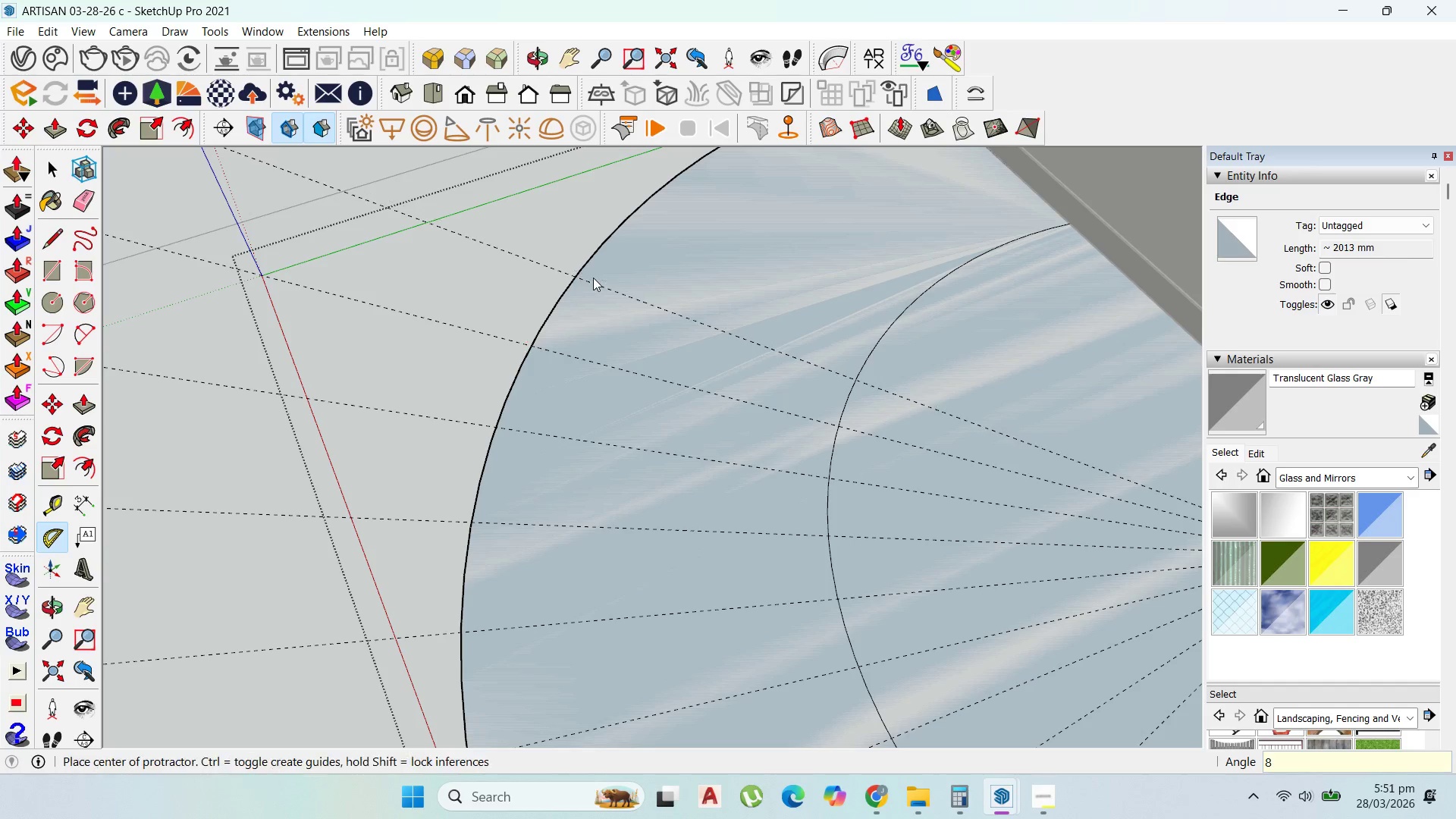 
key(Enter)
 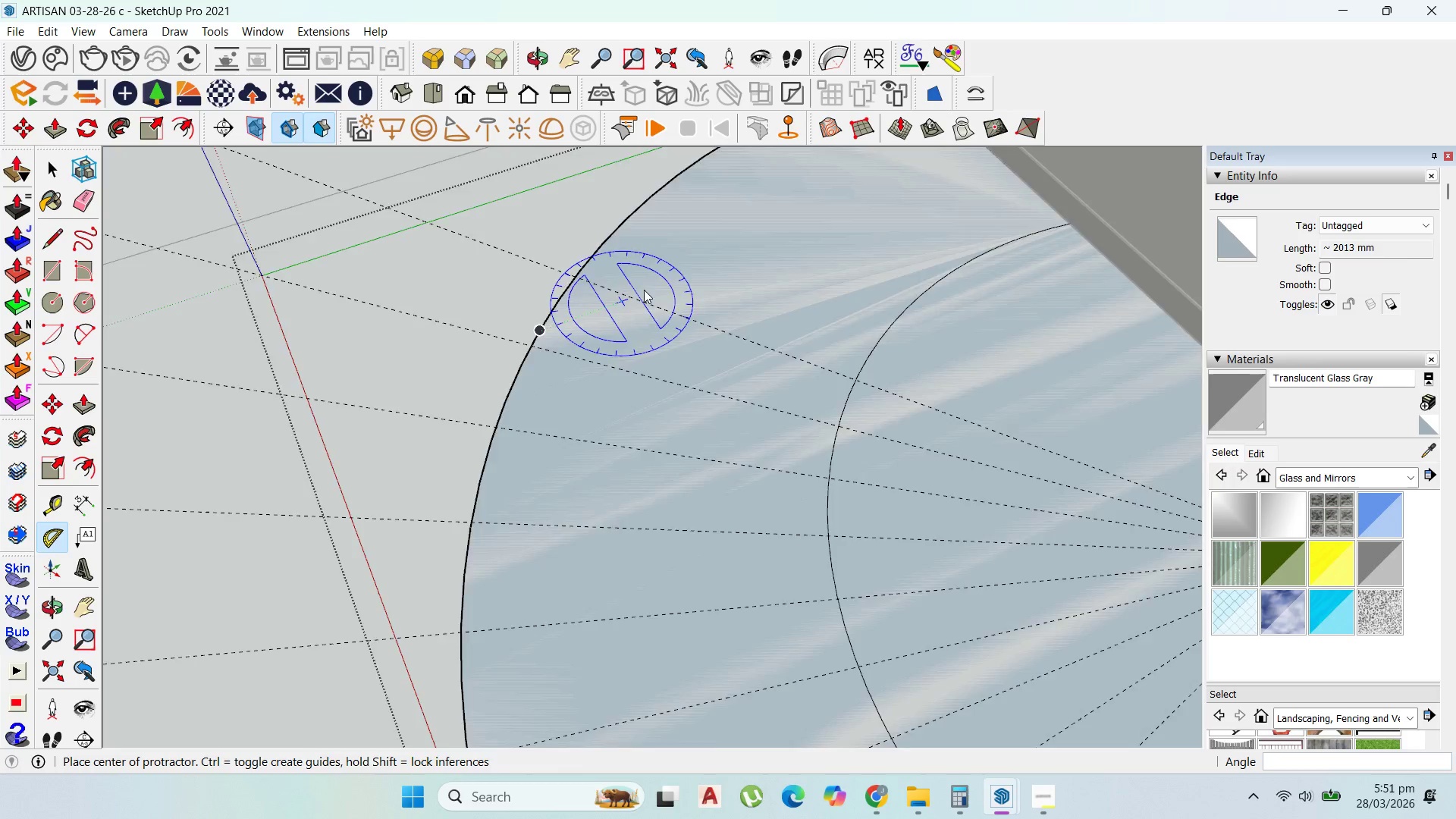 
scroll: coordinate [835, 416], scroll_direction: down, amount: 9.0
 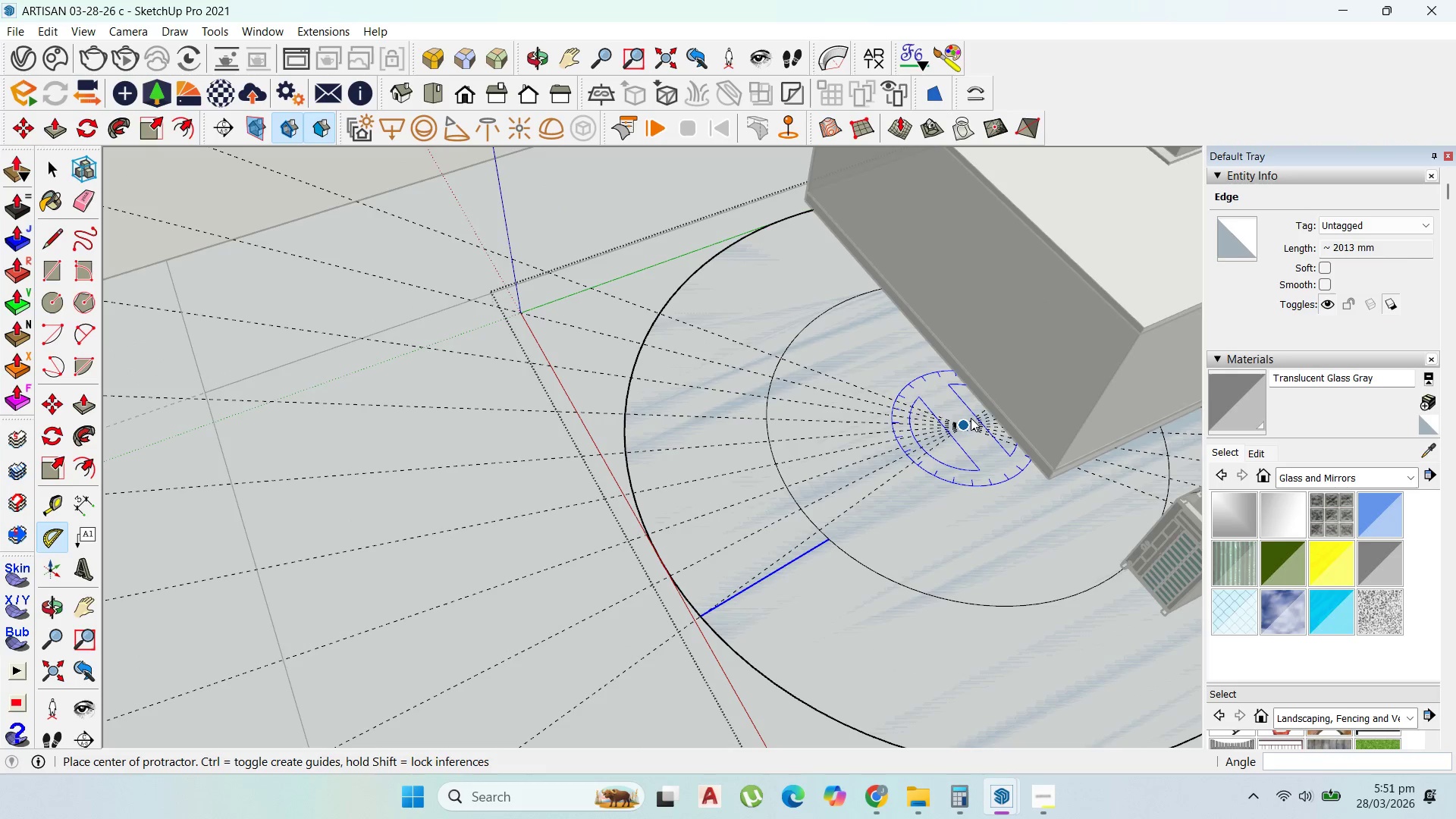 
left_click([970, 419])
 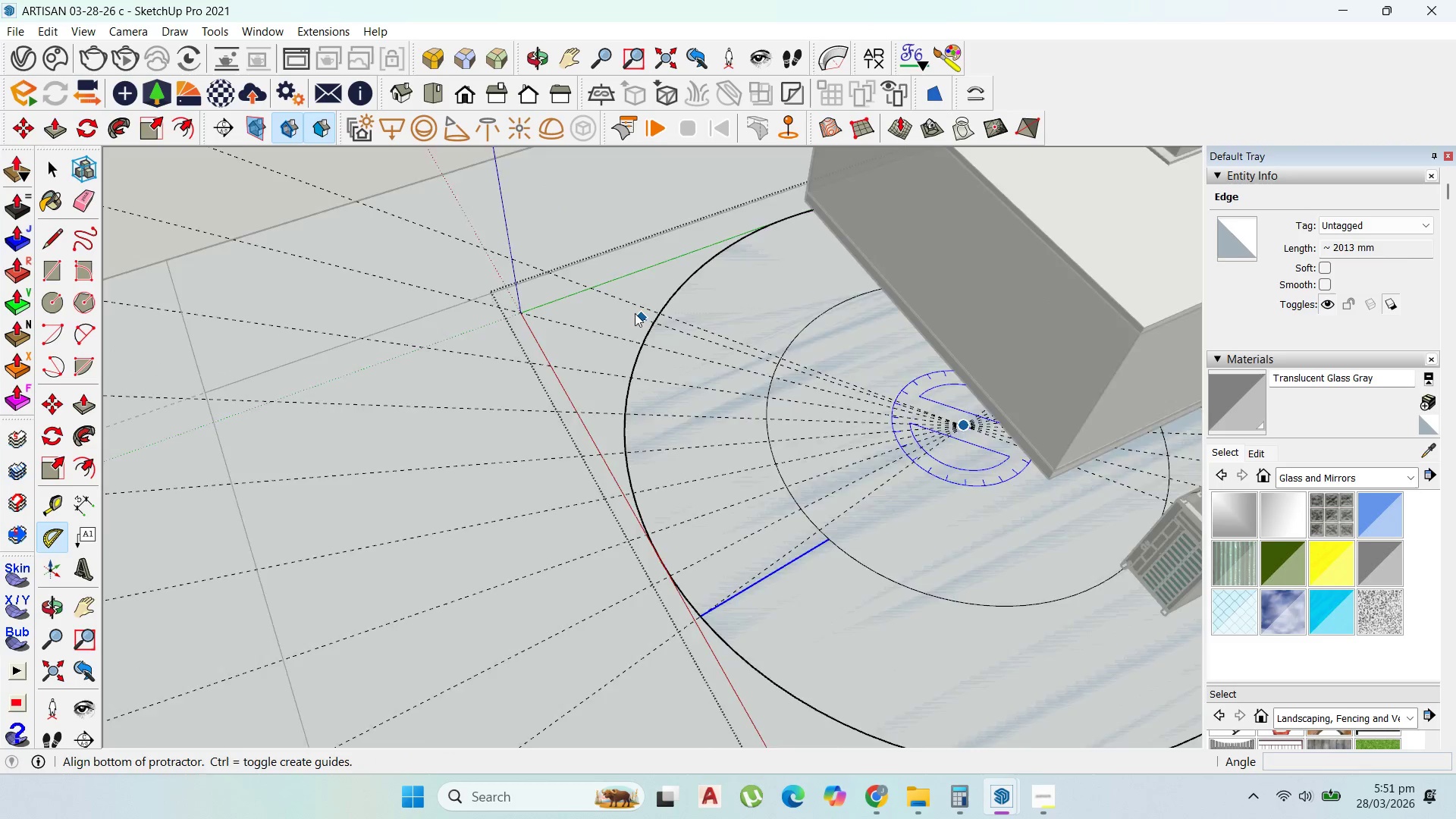 
scroll: coordinate [667, 315], scroll_direction: up, amount: 12.0
 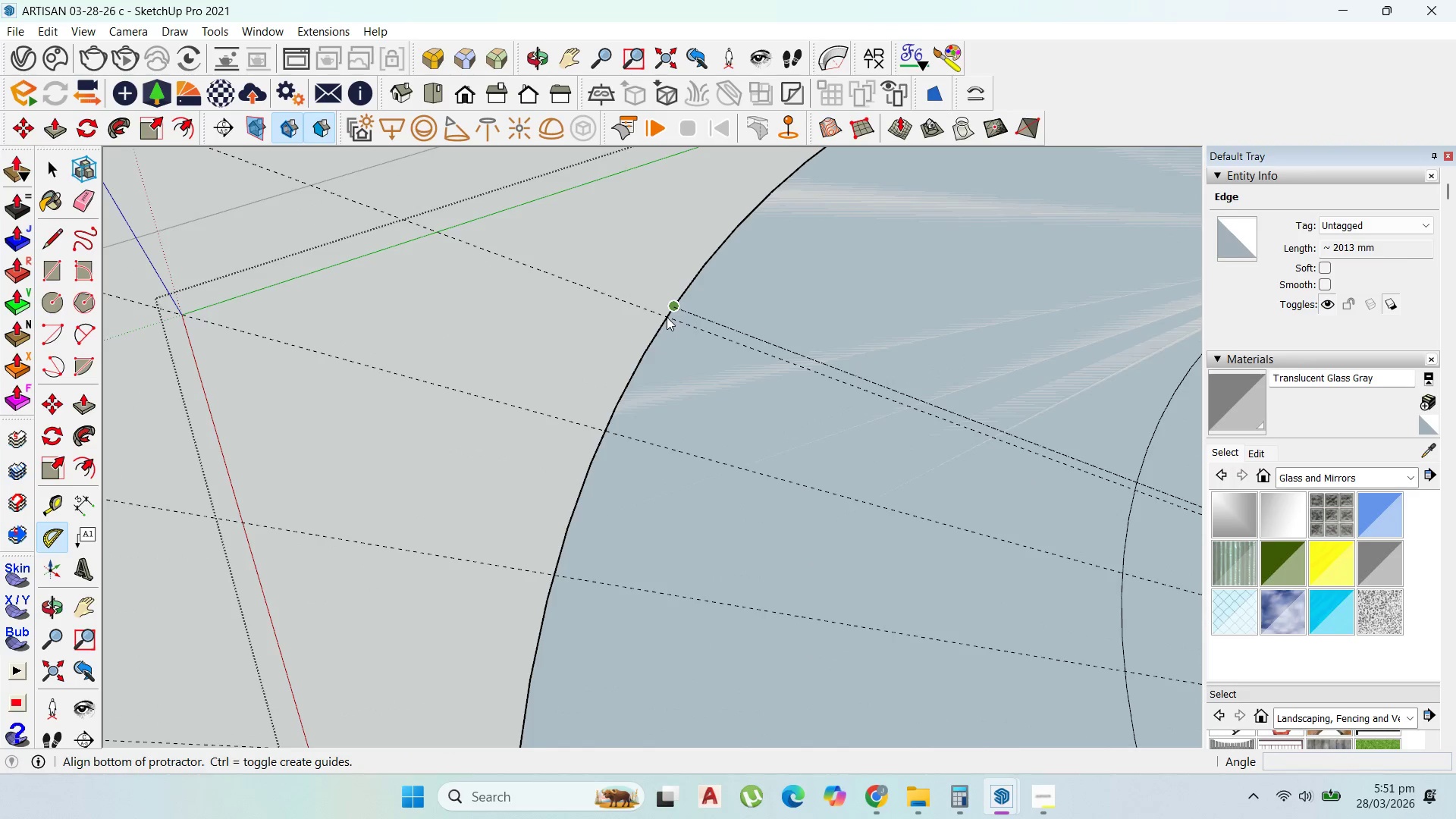 
left_click([667, 316])
 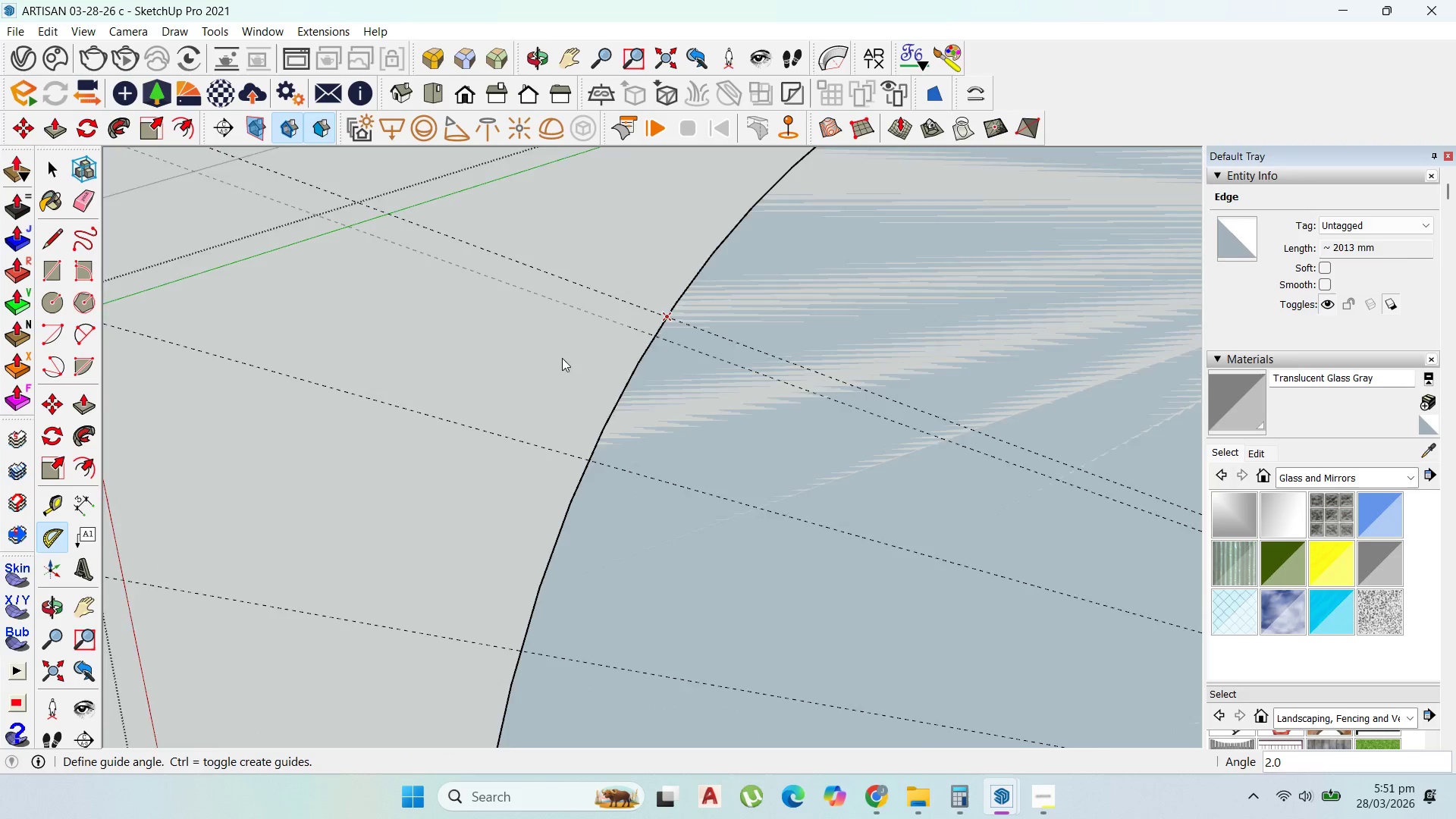 
scroll: coordinate [667, 318], scroll_direction: up, amount: 2.0
 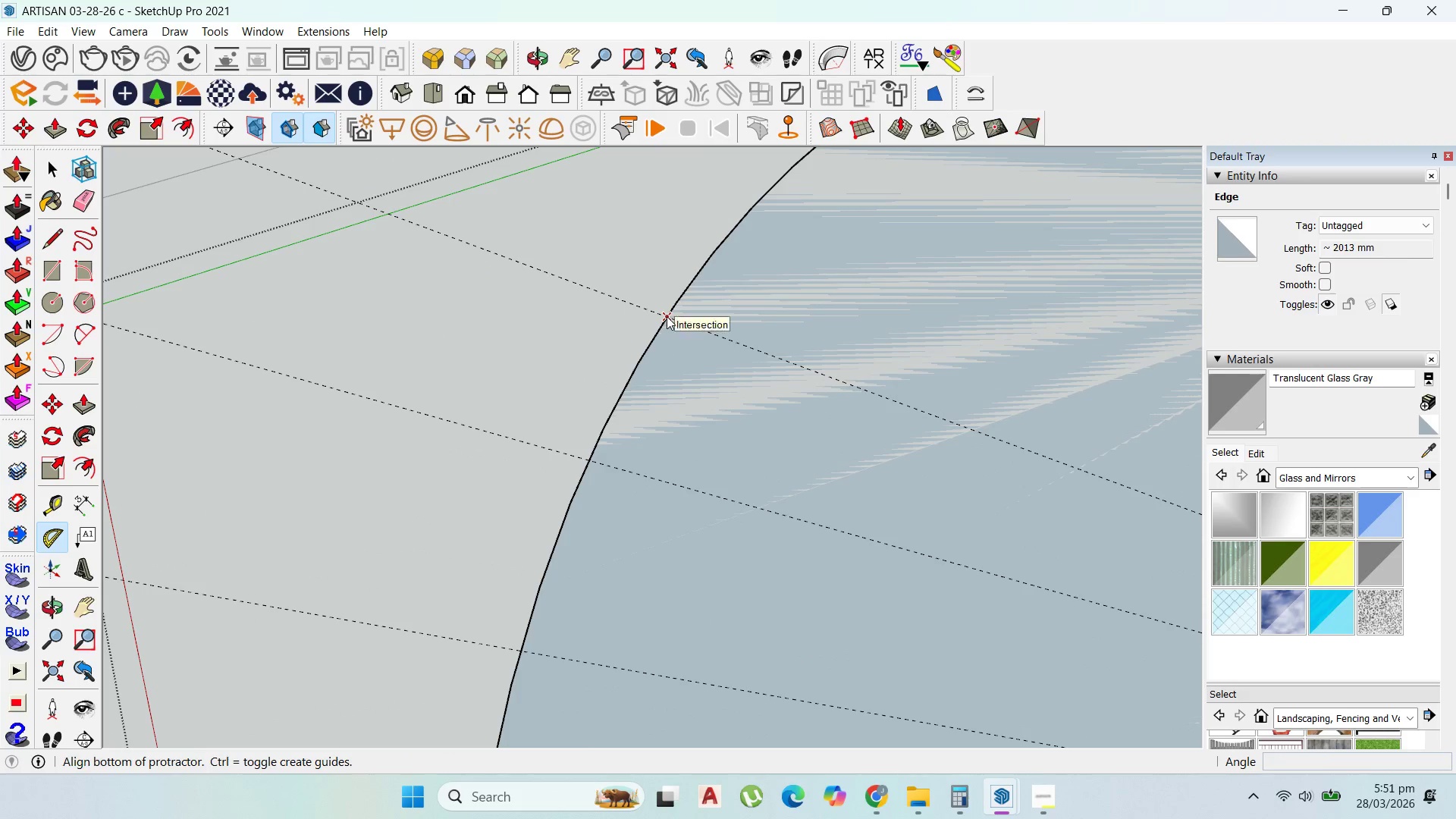 
scroll: coordinate [548, 372], scroll_direction: down, amount: 15.0
 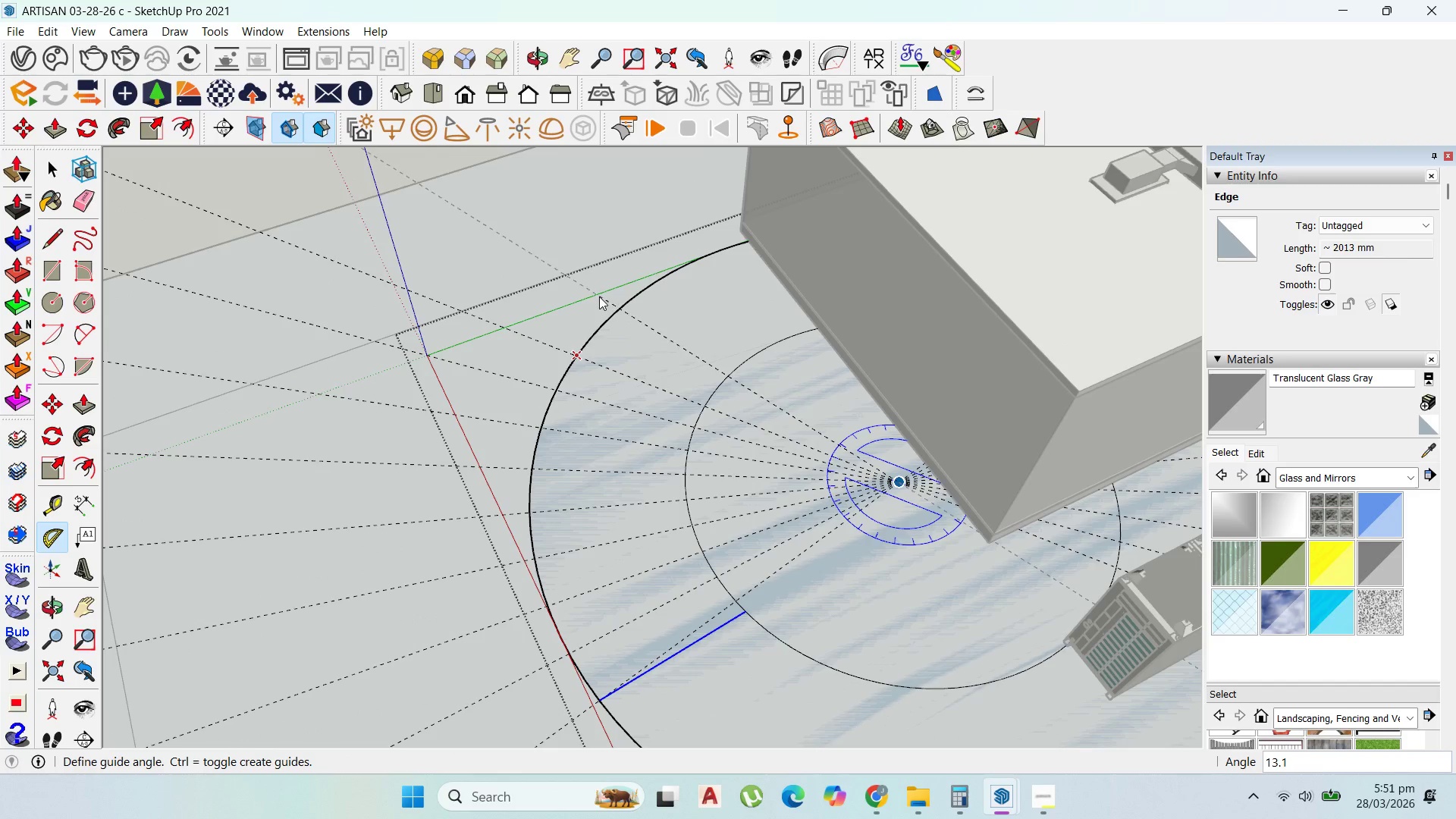 
key(8)
 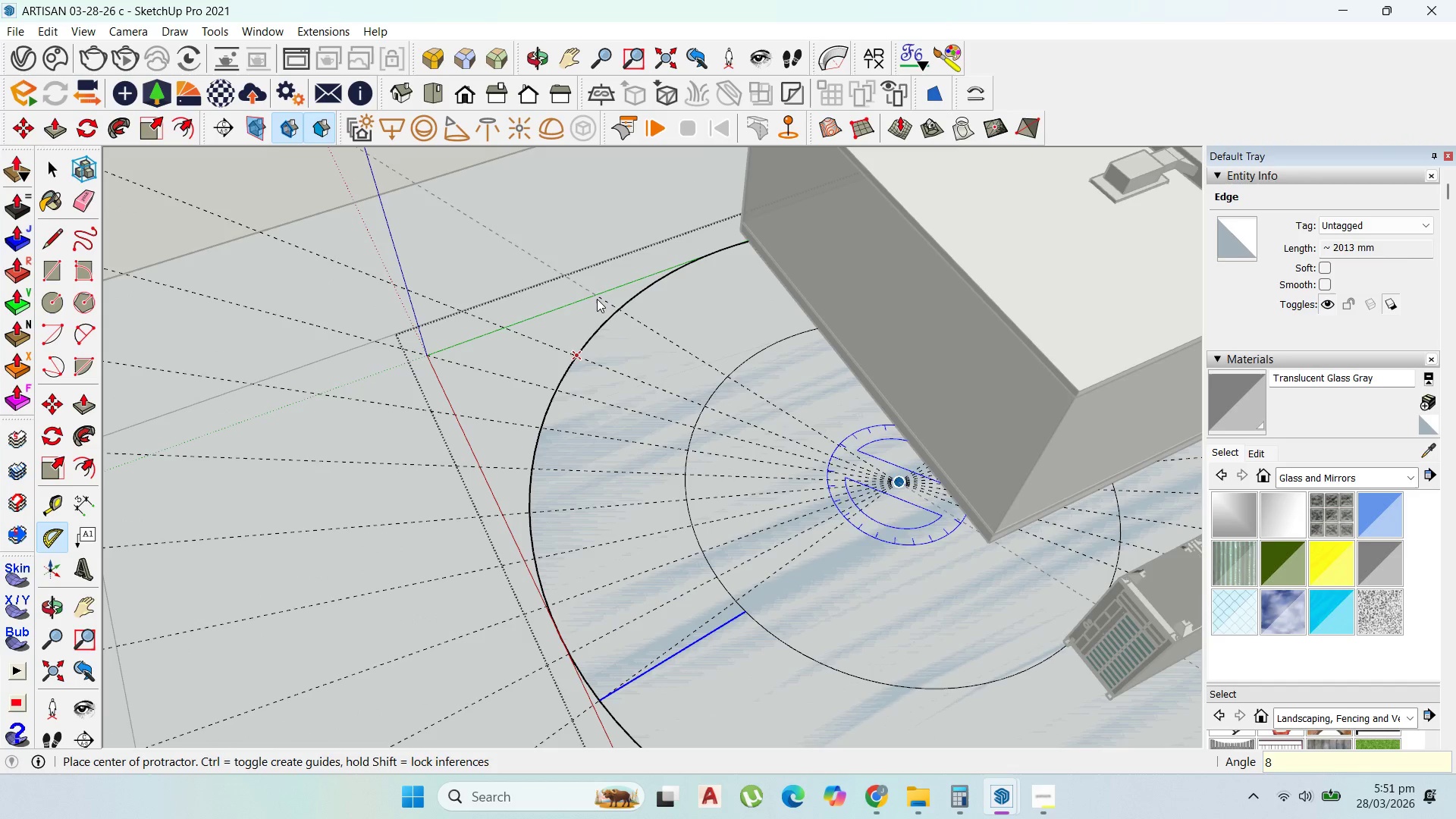 
key(Enter)
 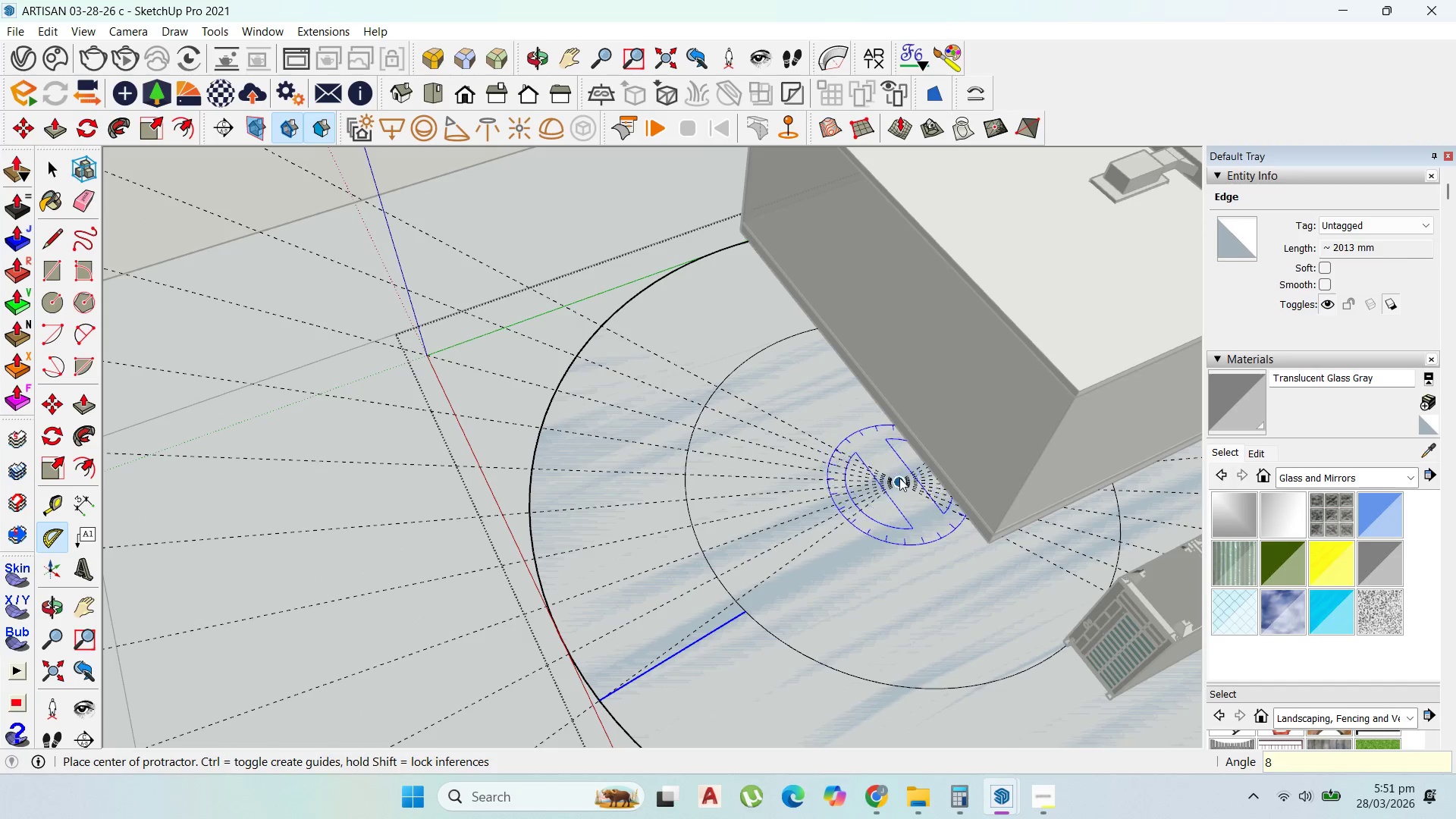 
left_click([900, 479])
 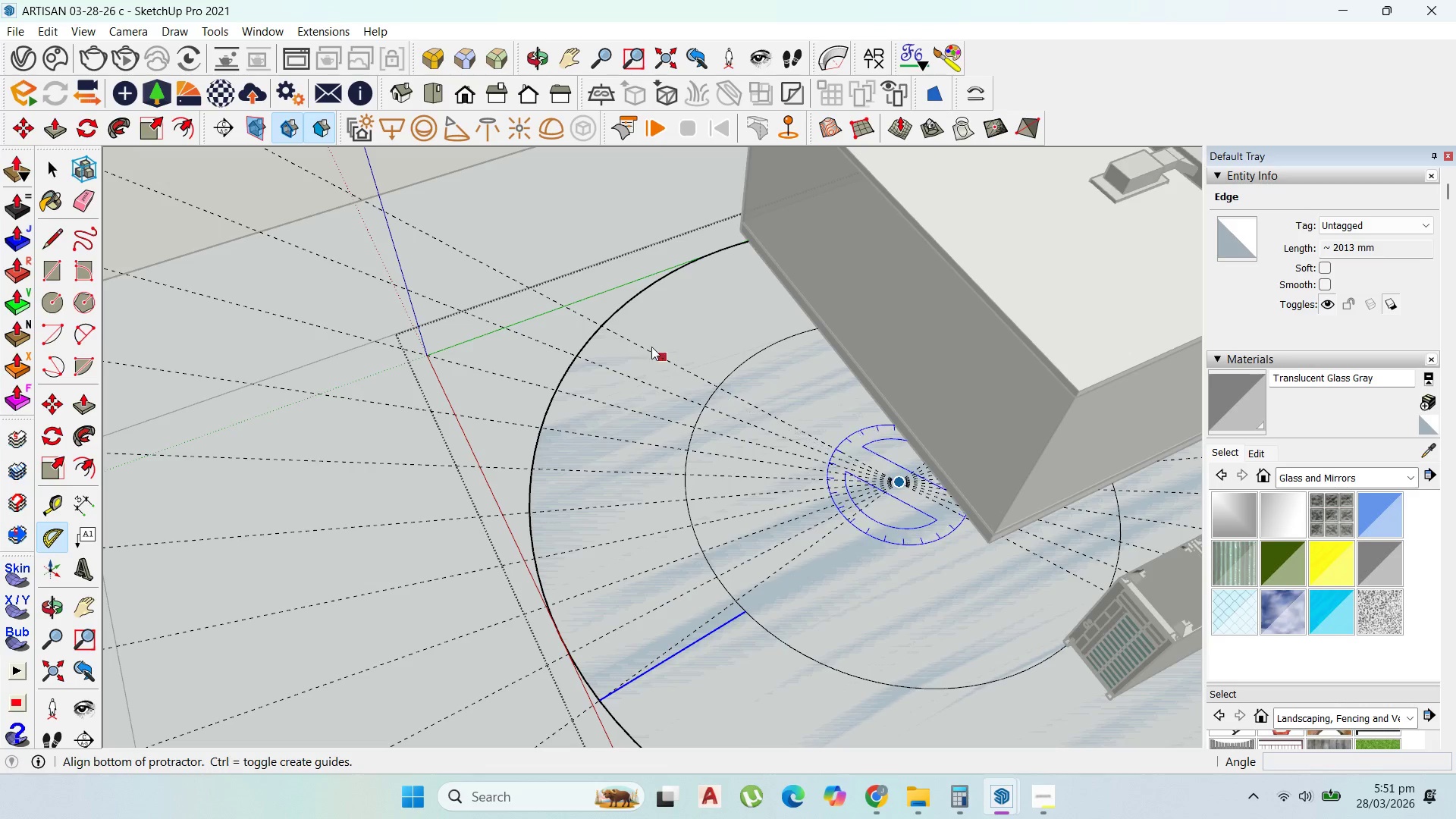 
left_click([597, 326])
 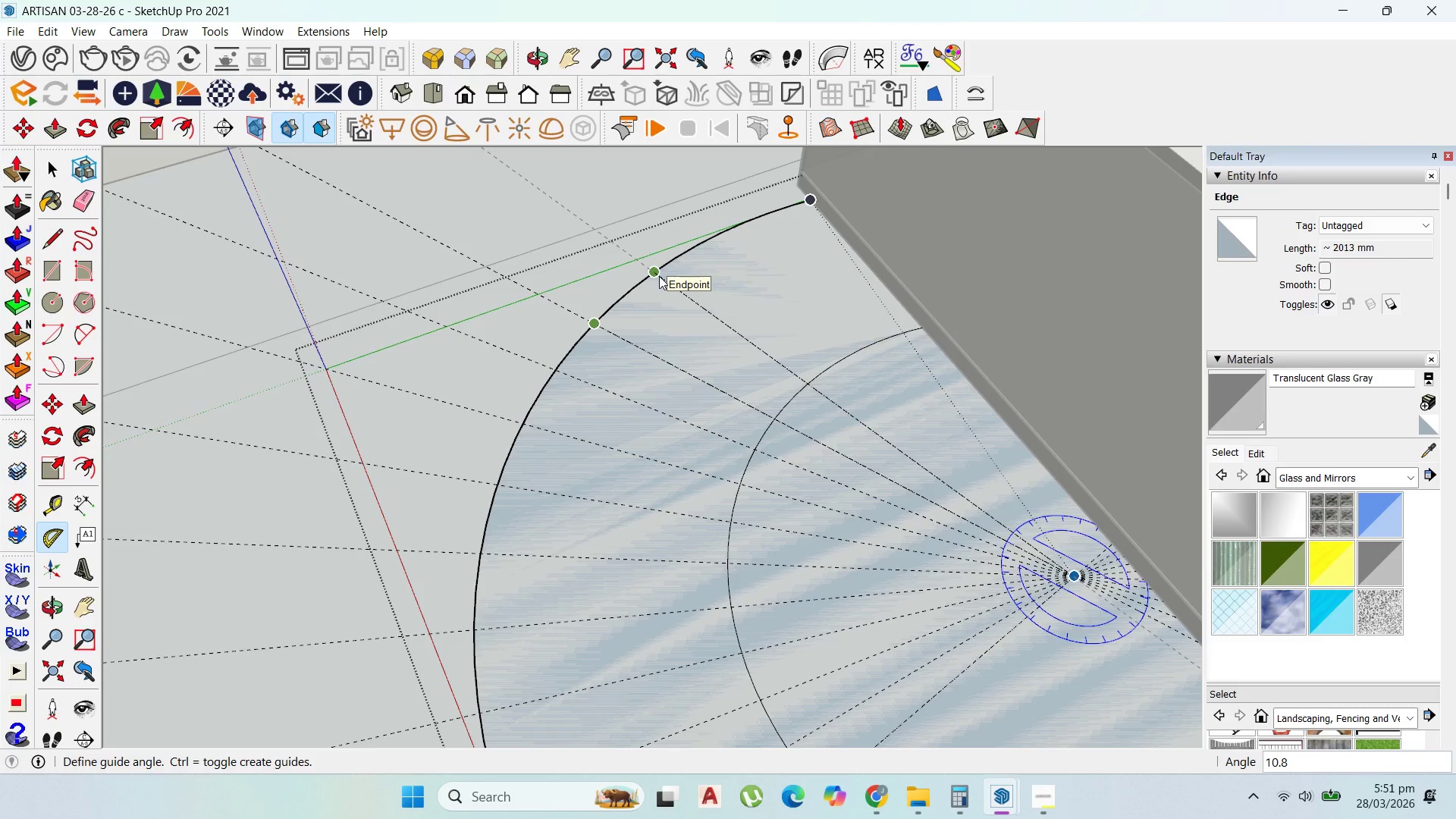 
scroll: coordinate [599, 326], scroll_direction: up, amount: 4.0
 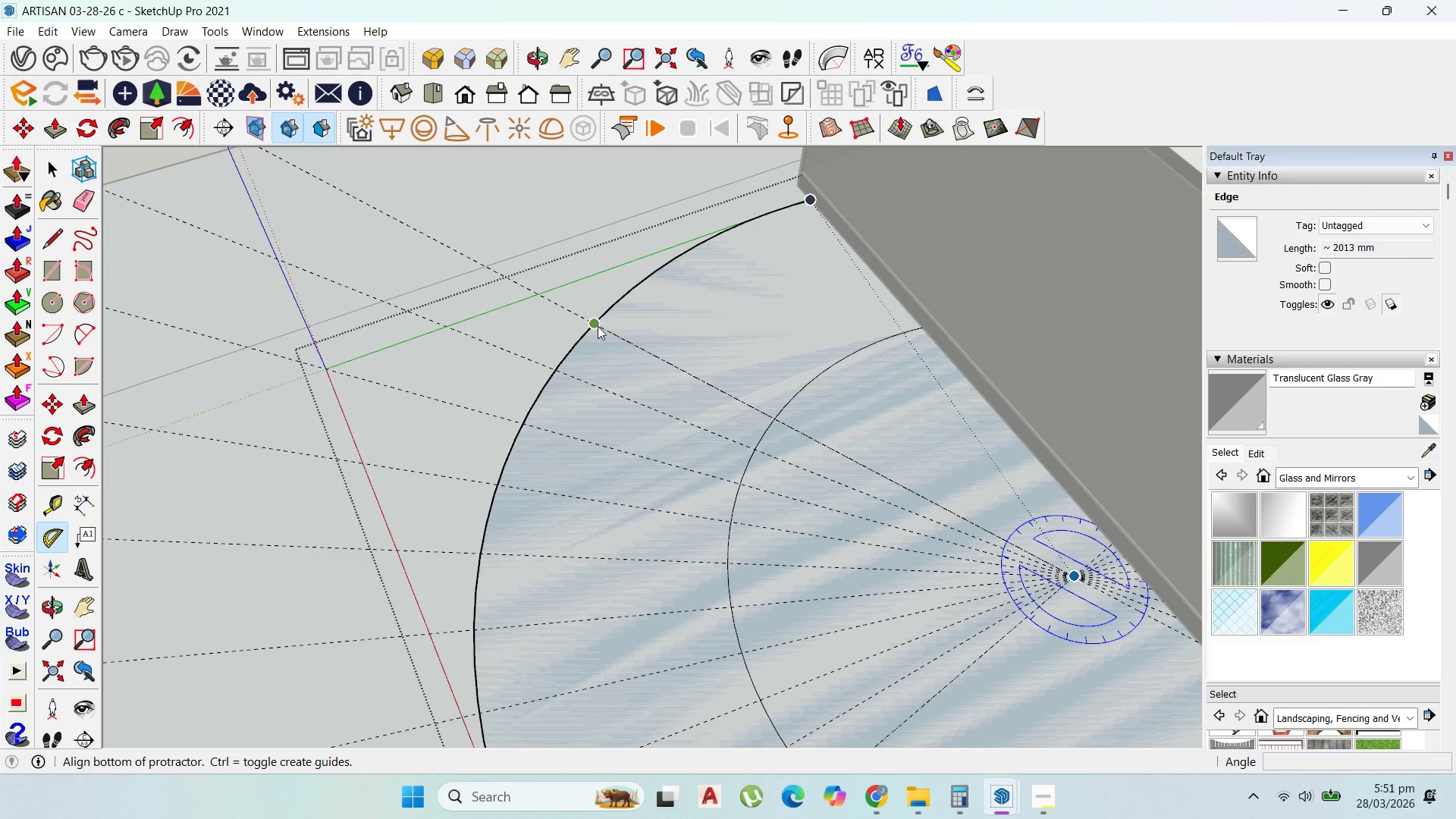 
key(8)
 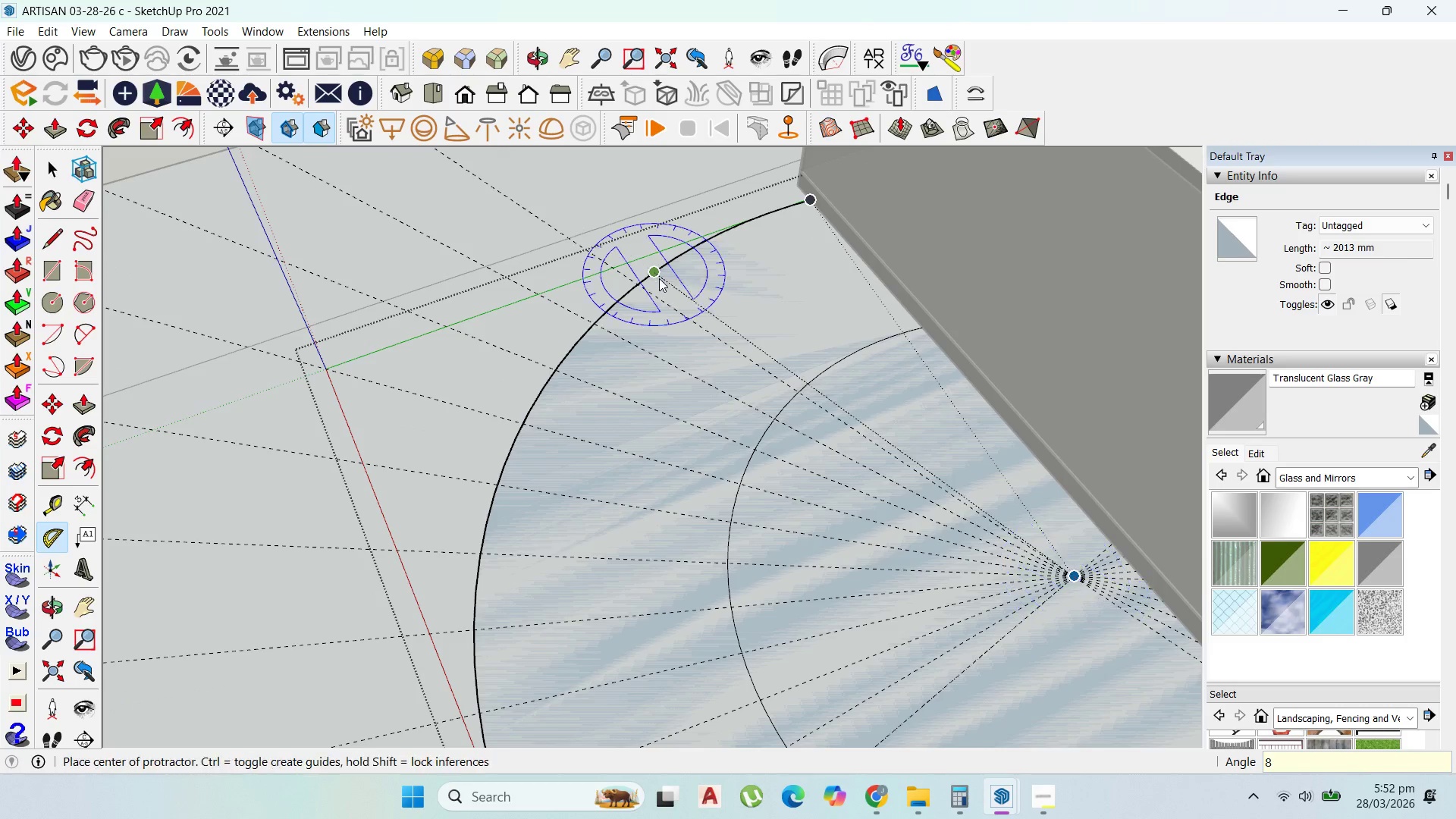 
key(Enter)
 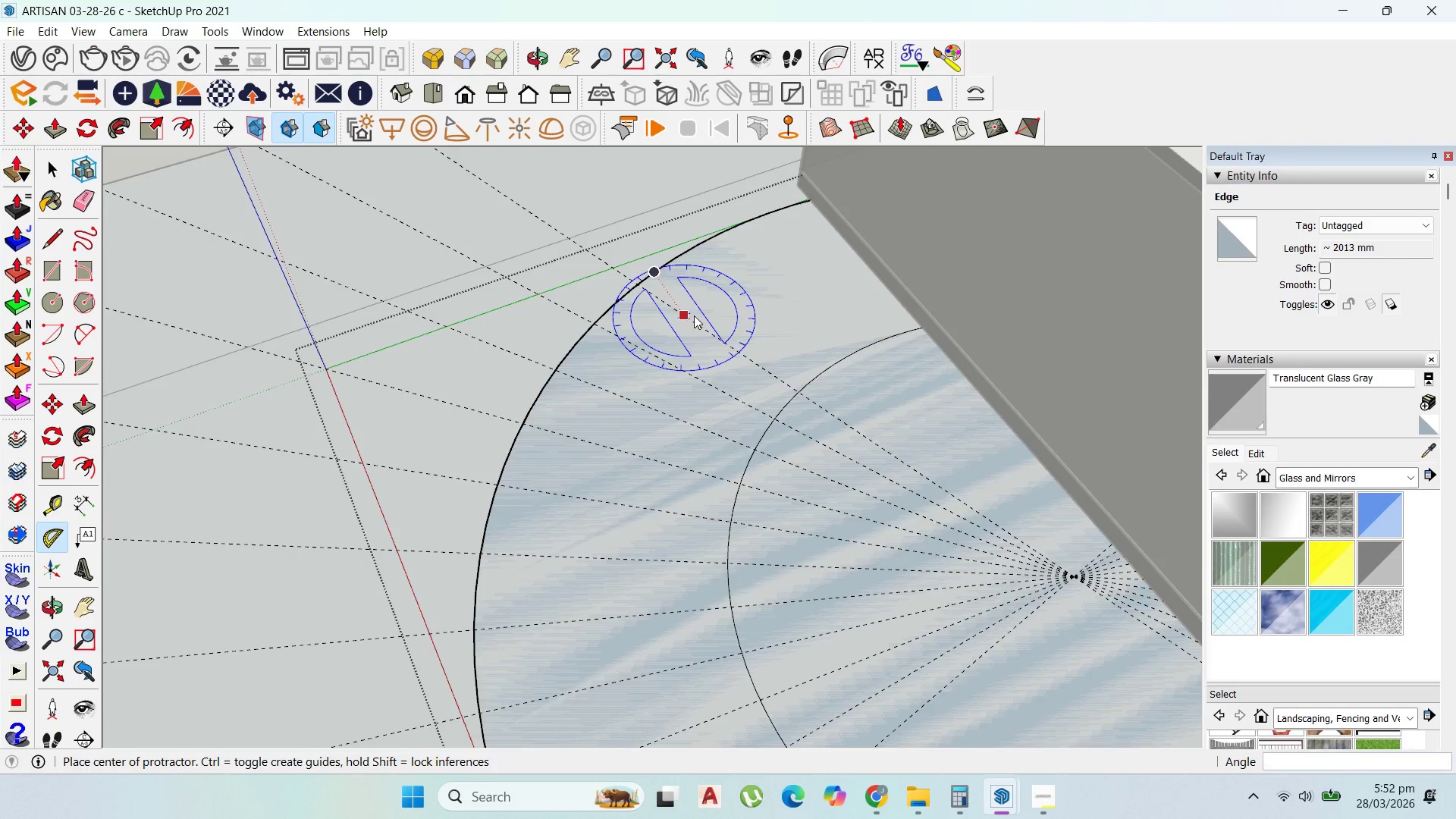 
scroll: coordinate [699, 317], scroll_direction: down, amount: 3.0
 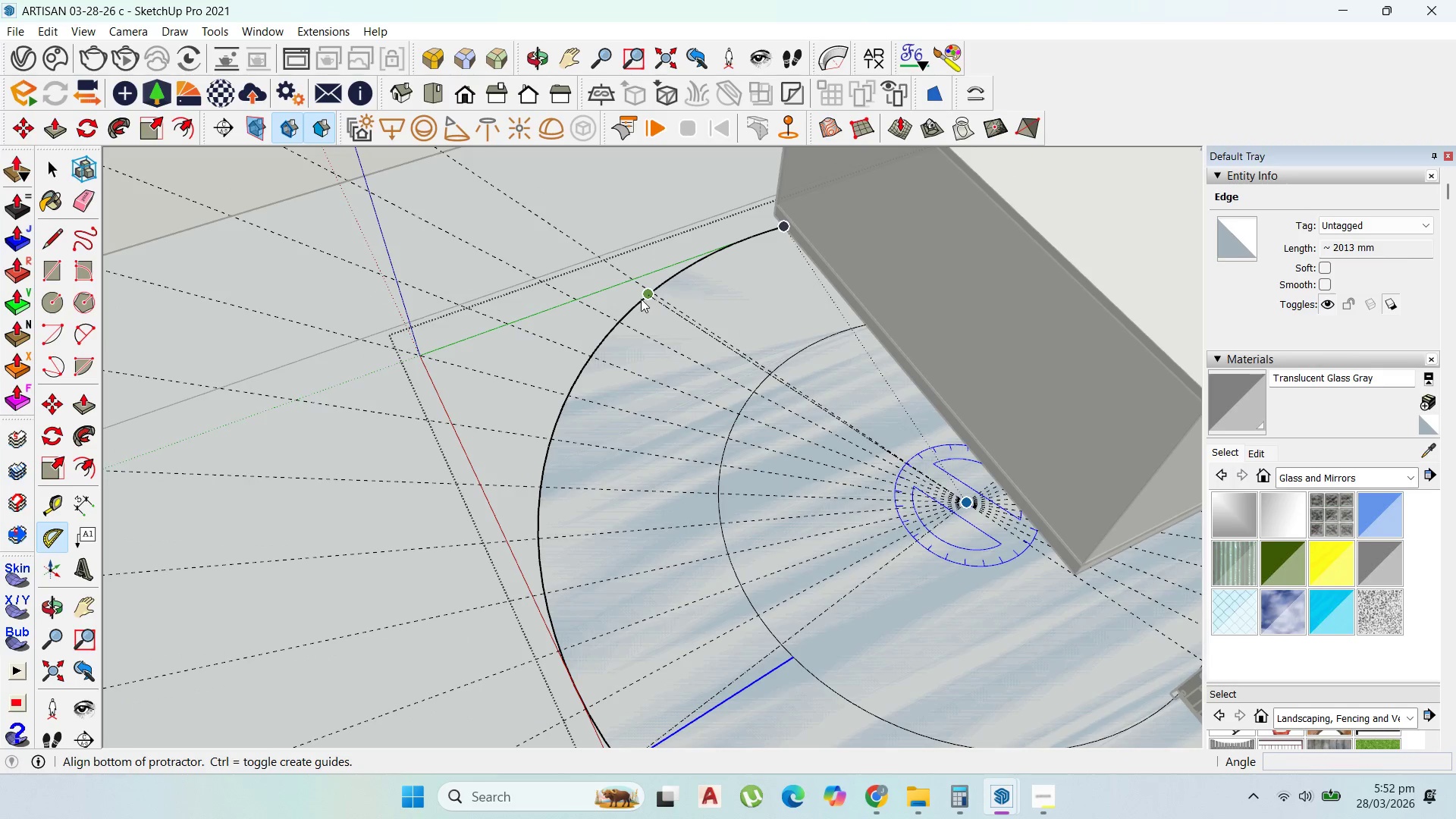 
scroll: coordinate [653, 295], scroll_direction: up, amount: 13.0
 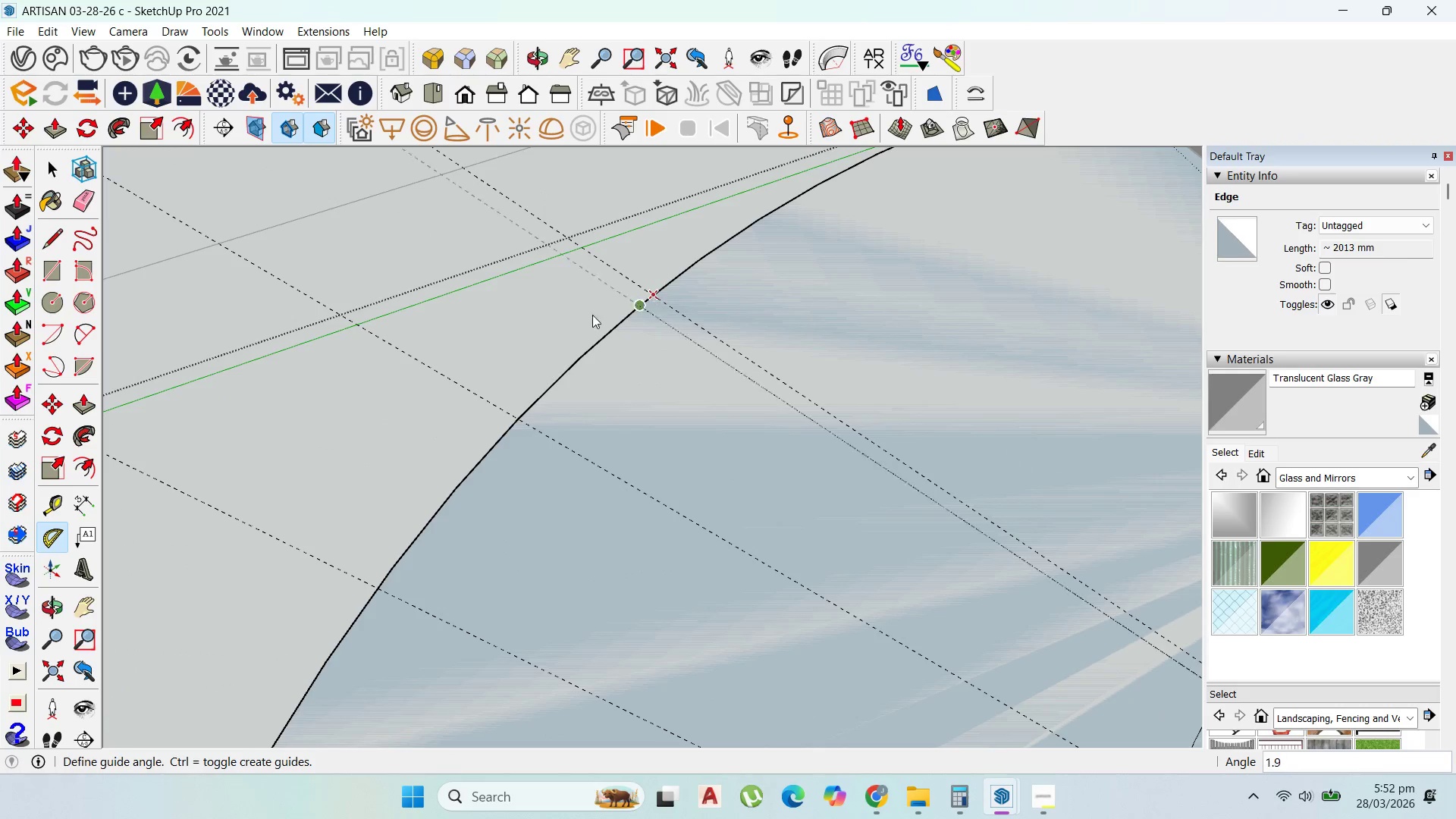 
scroll: coordinate [565, 344], scroll_direction: down, amount: 10.0
 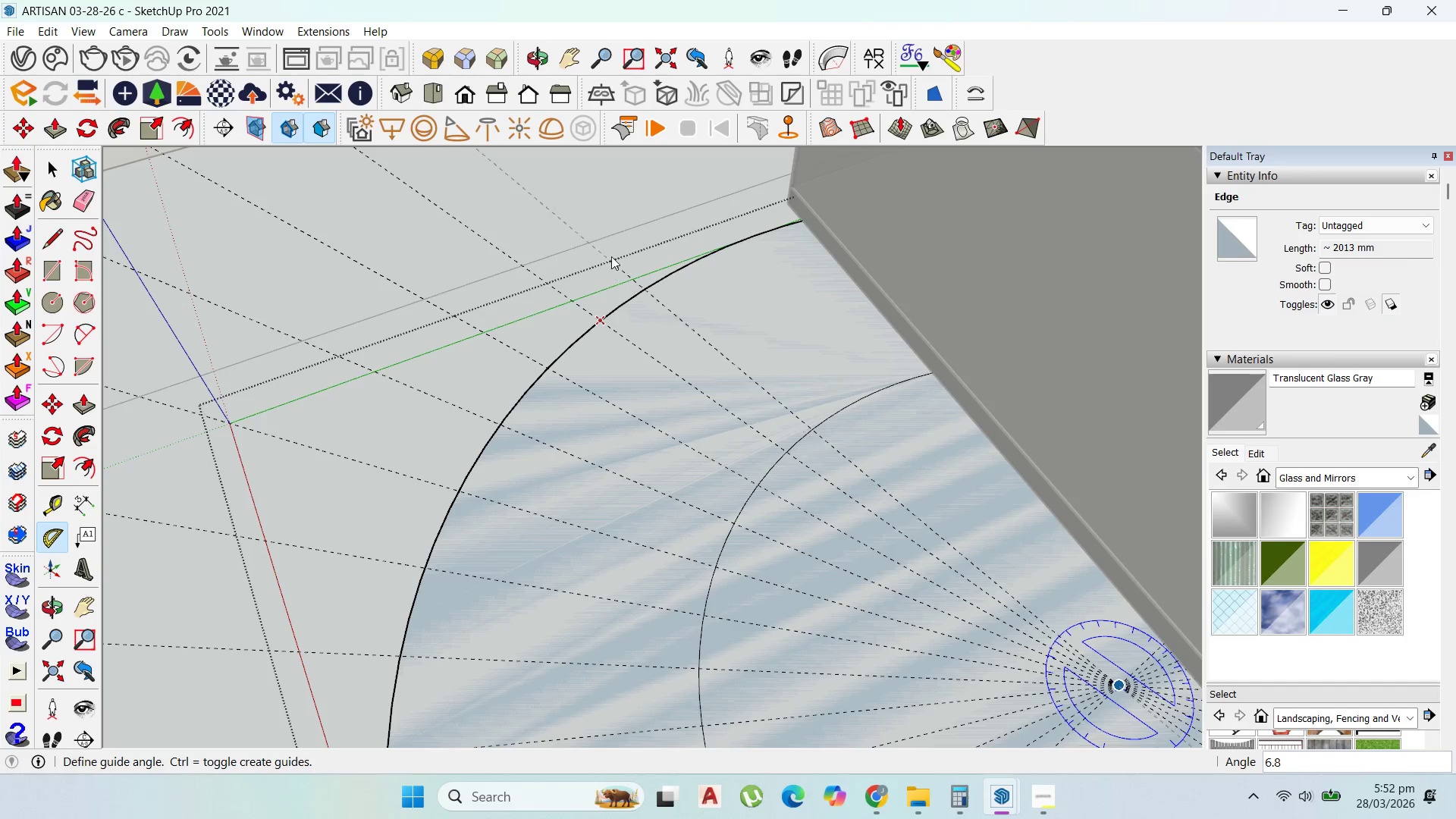 
key(8)
 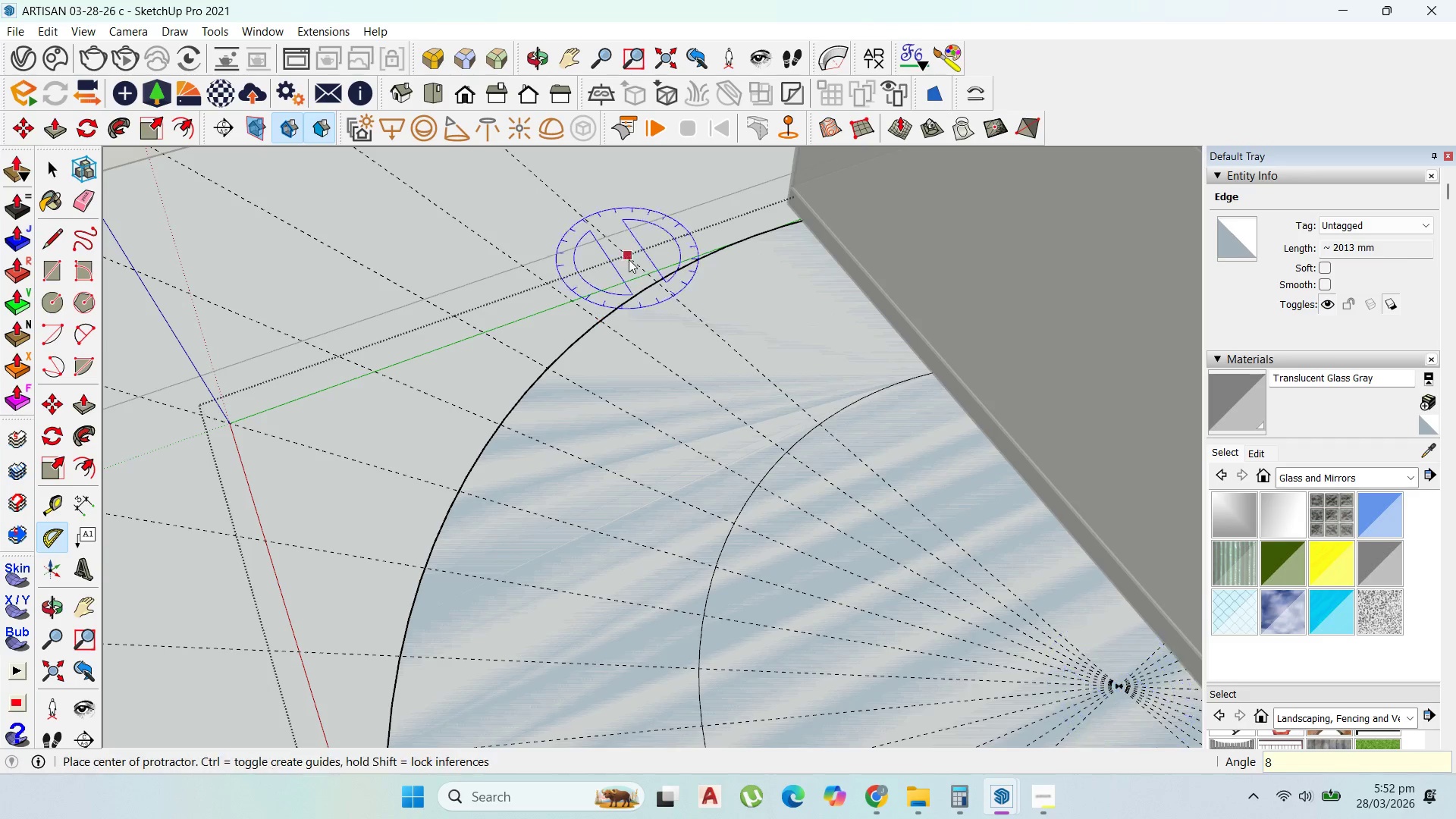 
hold_key(key=Enter, duration=13.38)
 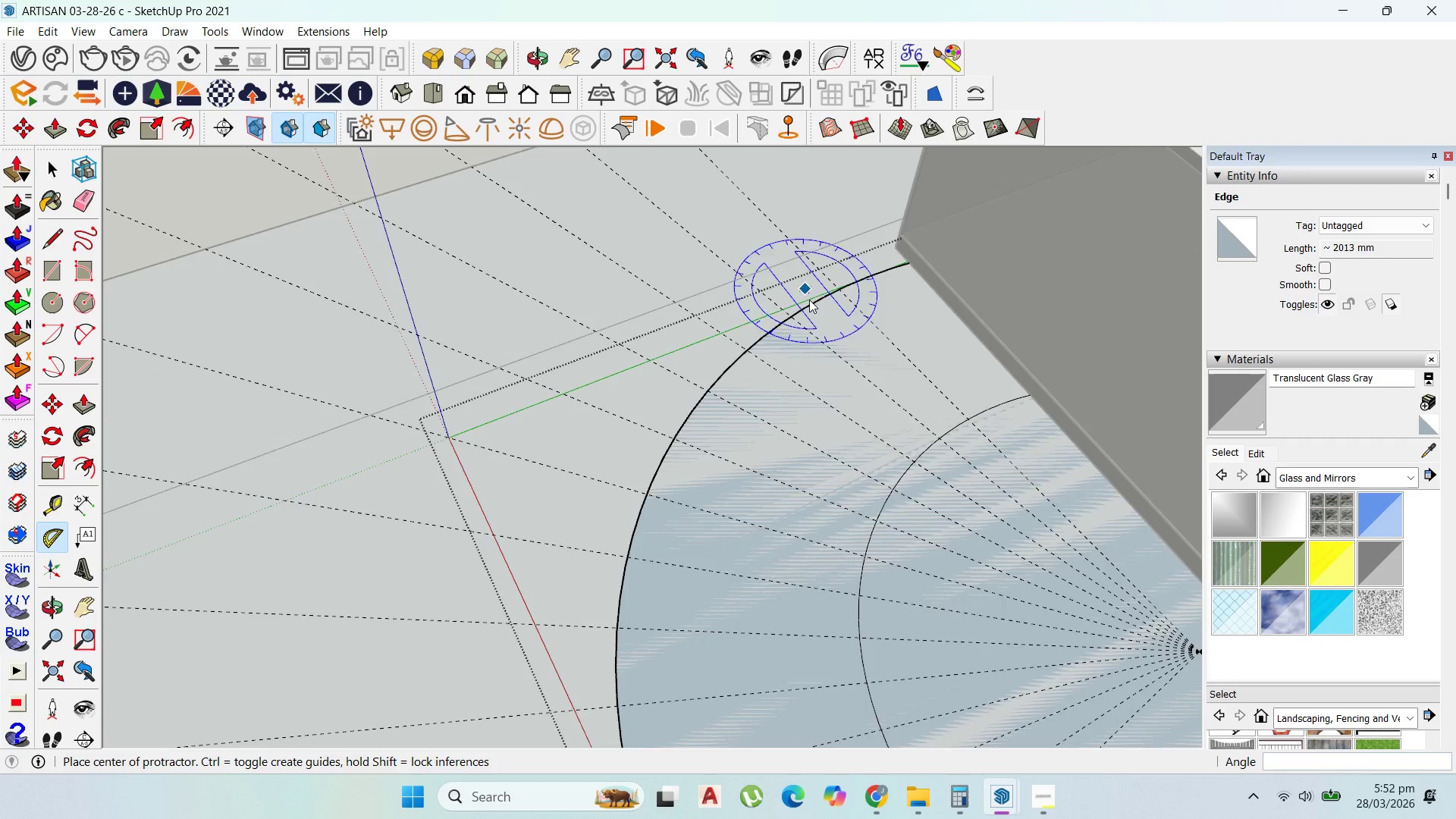 
scroll: coordinate [934, 390], scroll_direction: down, amount: 4.0
 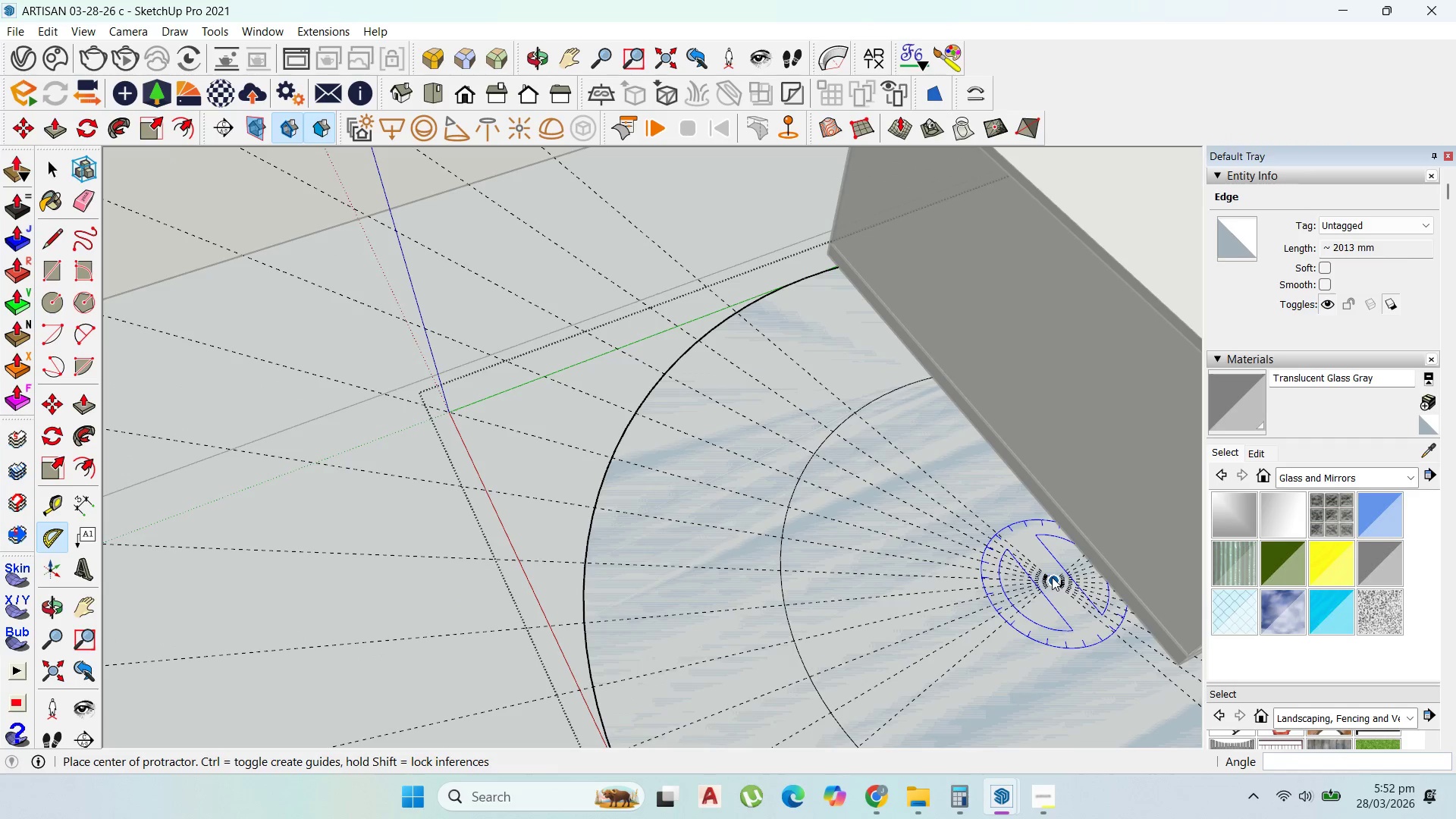 
left_click([1053, 576])
 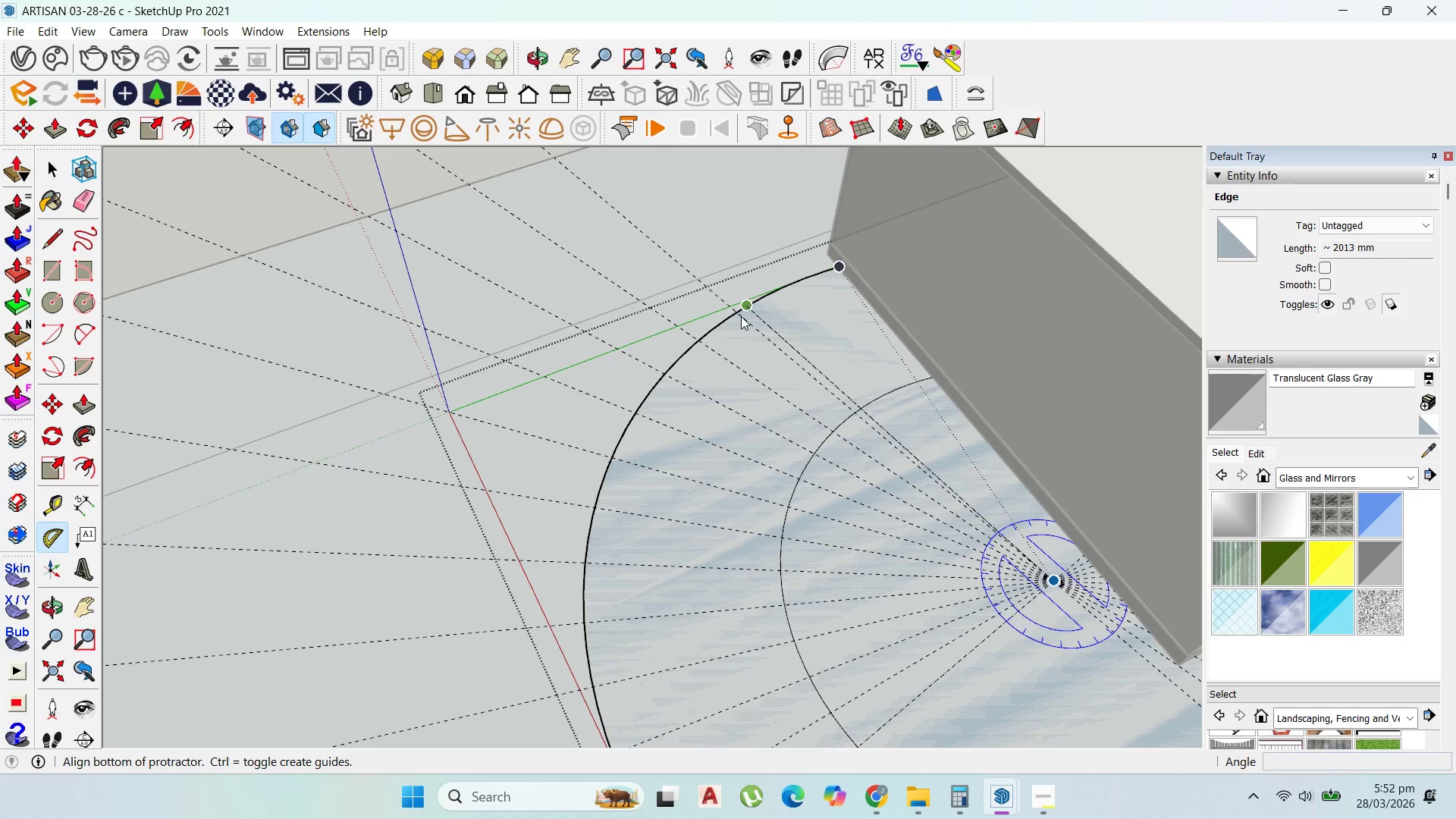 
scroll: coordinate [742, 315], scroll_direction: up, amount: 9.0
 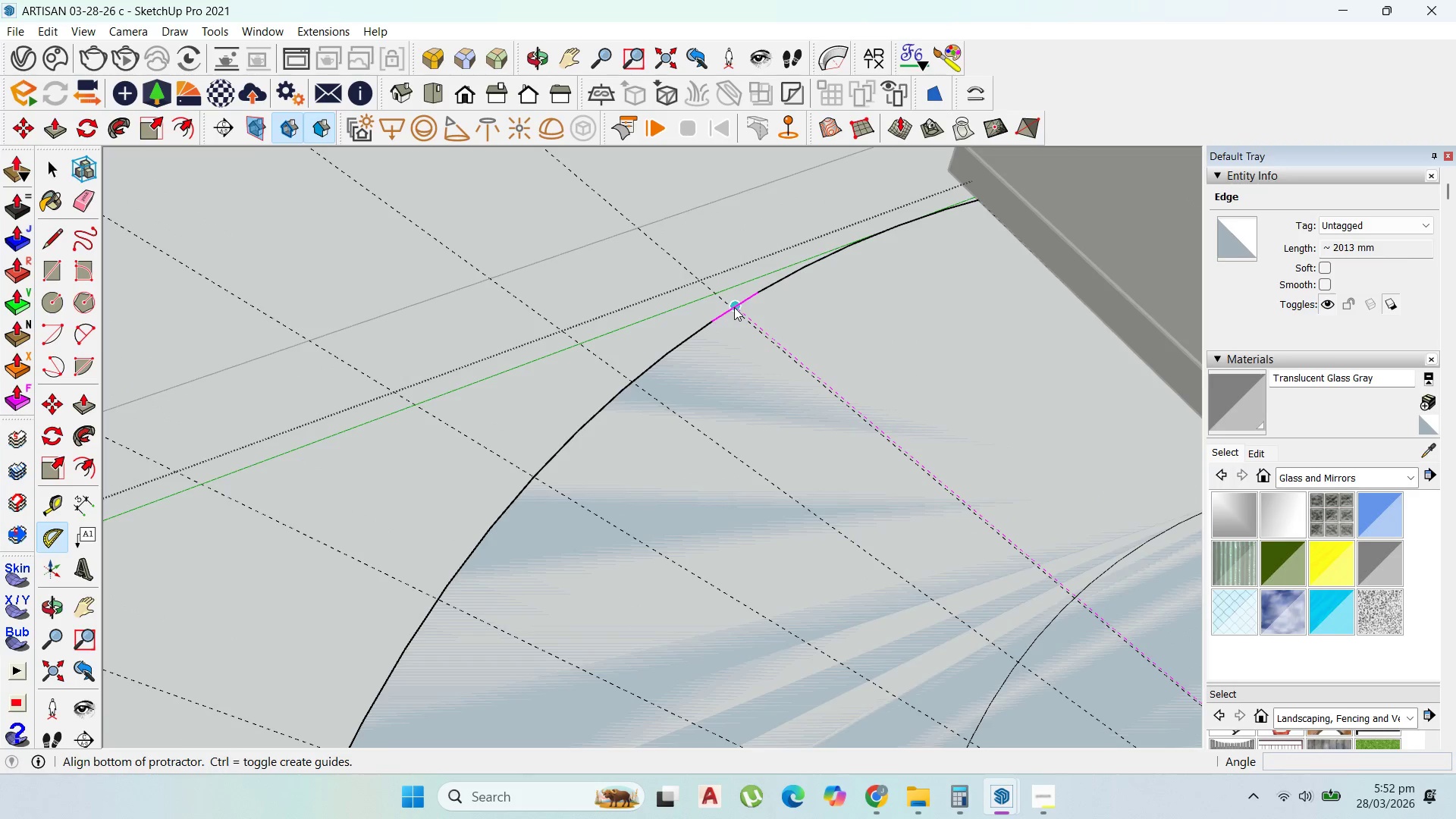 
left_click([734, 307])
 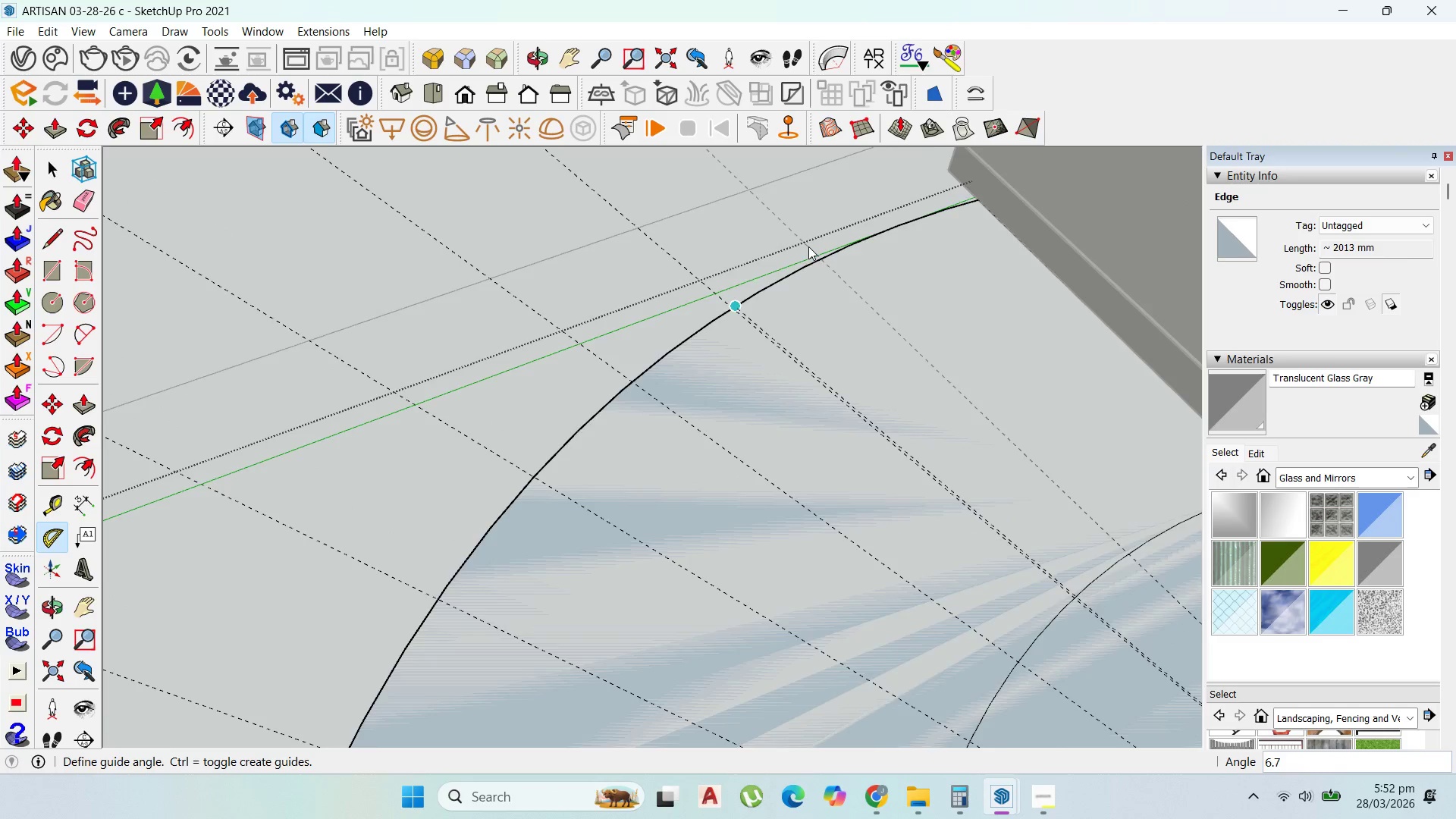 
key(Escape)
 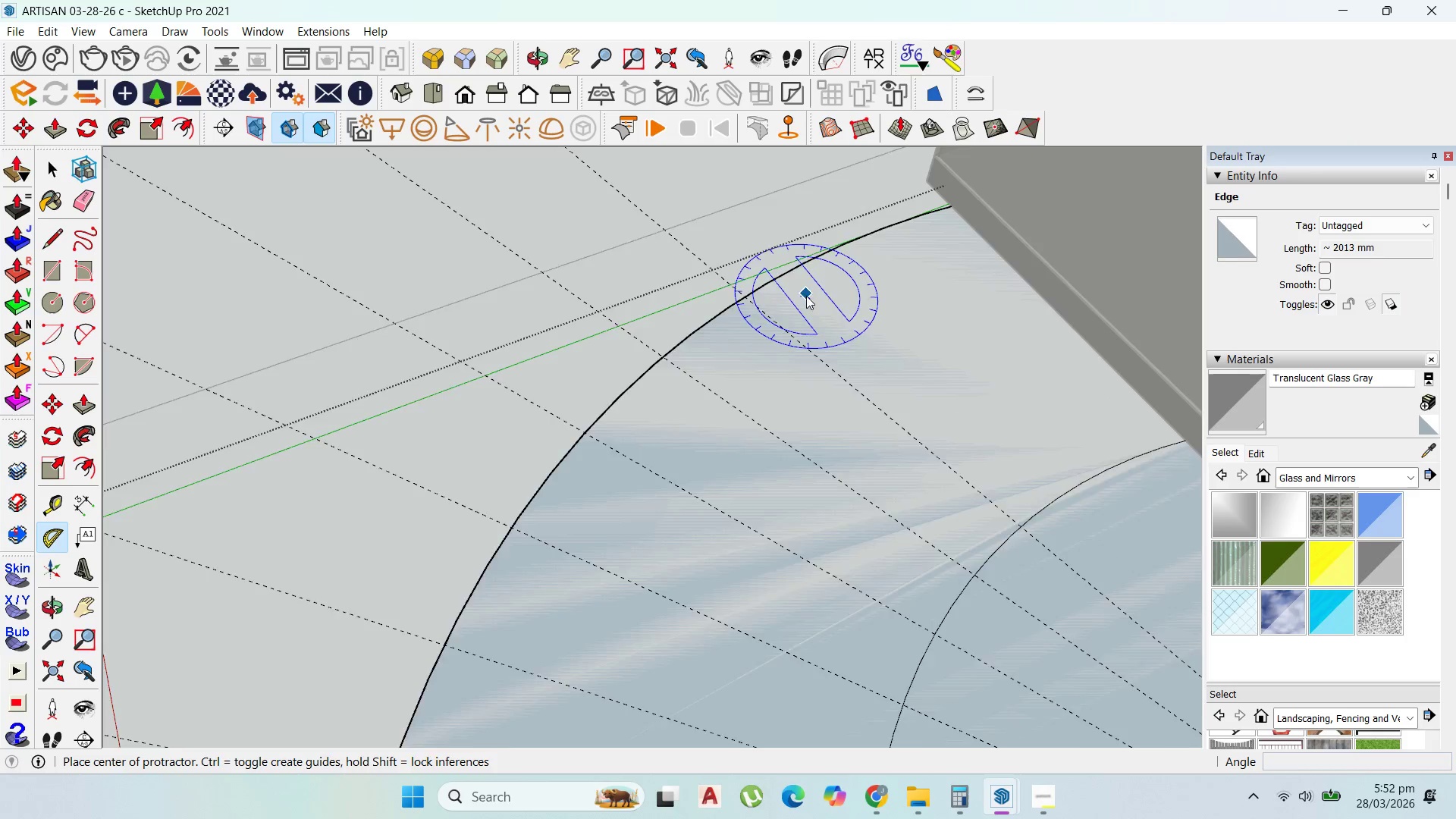 
scroll: coordinate [943, 459], scroll_direction: down, amount: 10.0
 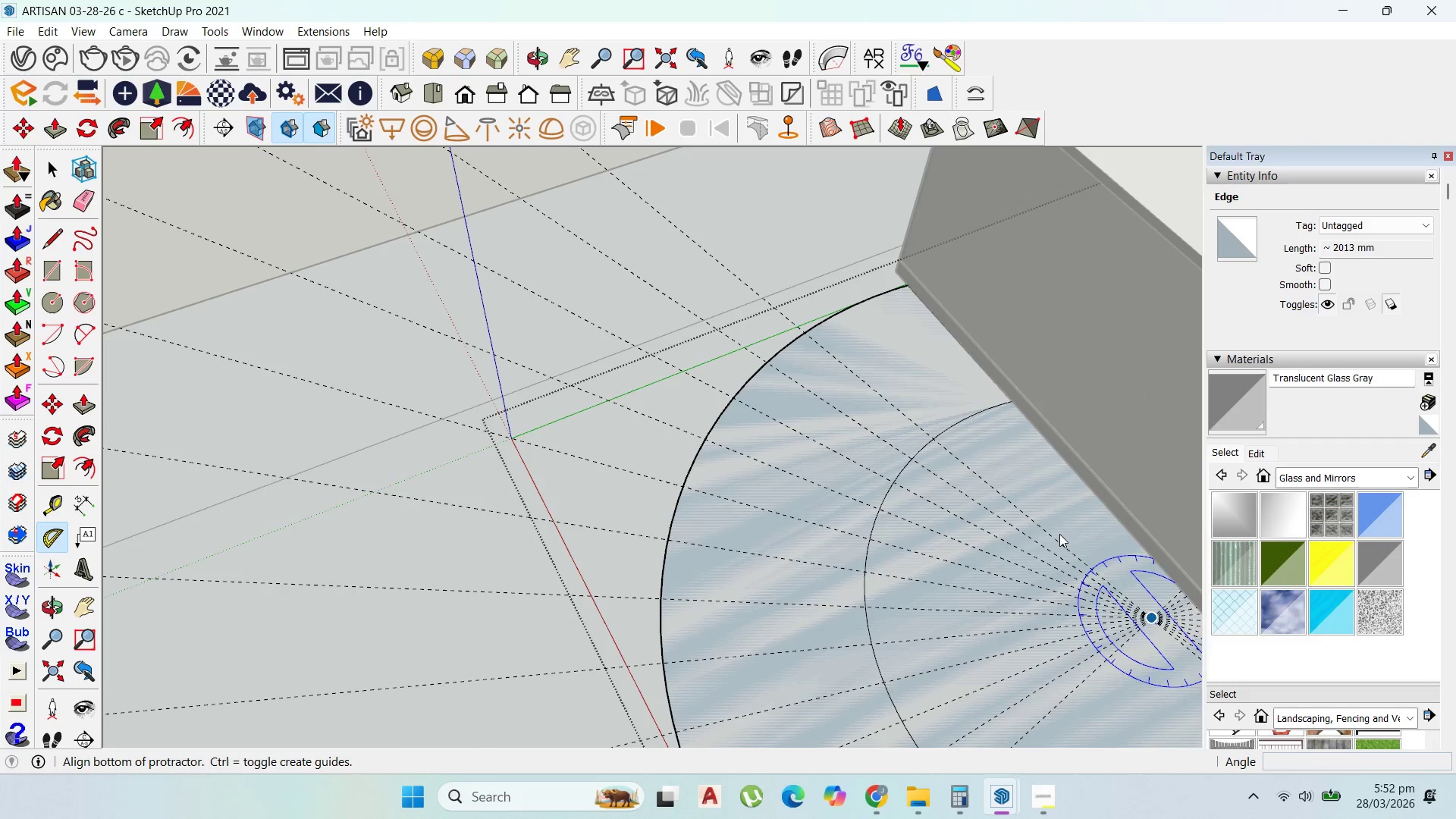 
scroll: coordinate [804, 324], scroll_direction: up, amount: 6.0
 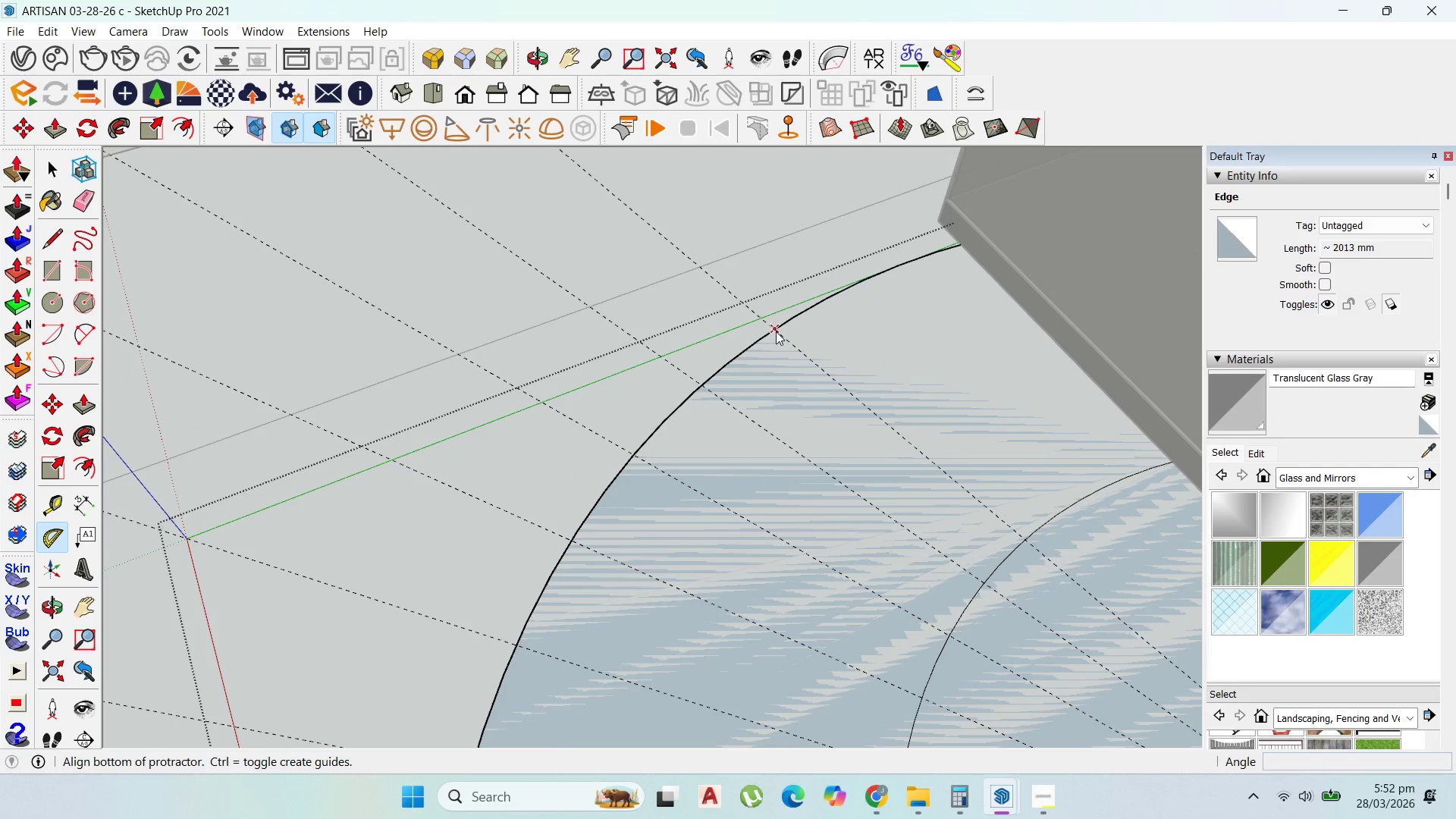 
left_click([776, 331])
 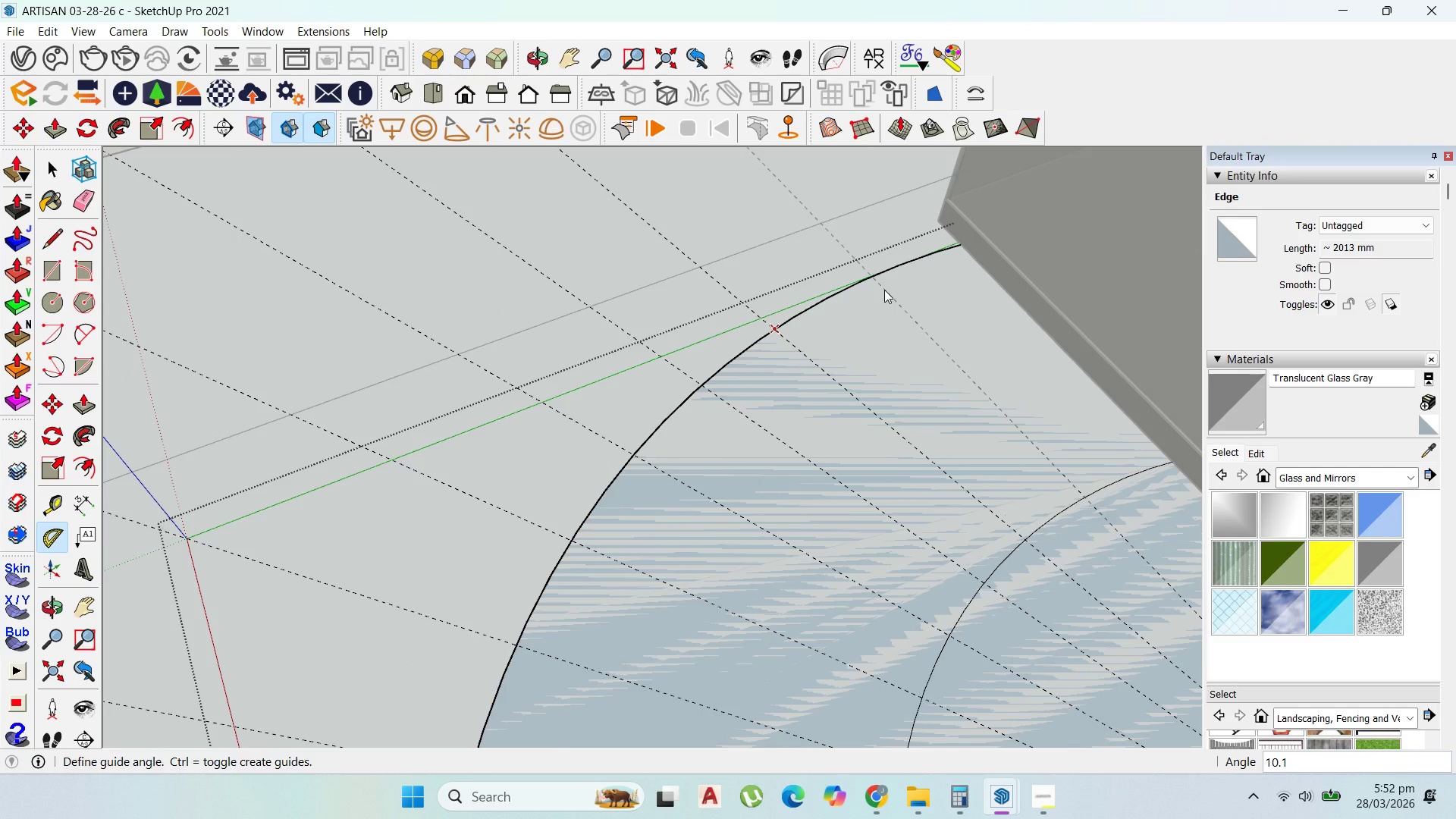 
key(8)
 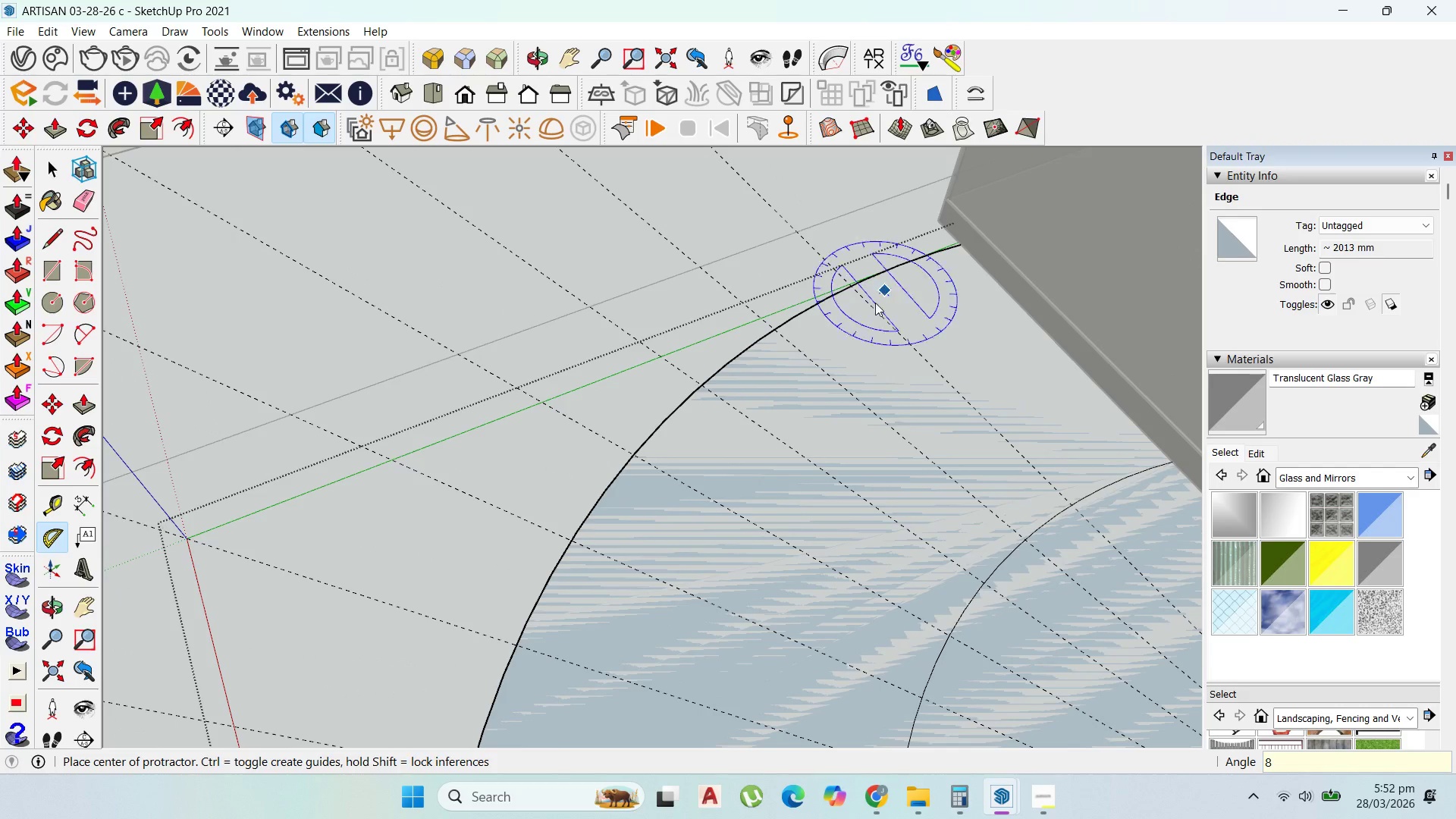 
scroll: coordinate [817, 346], scroll_direction: down, amount: 9.0
 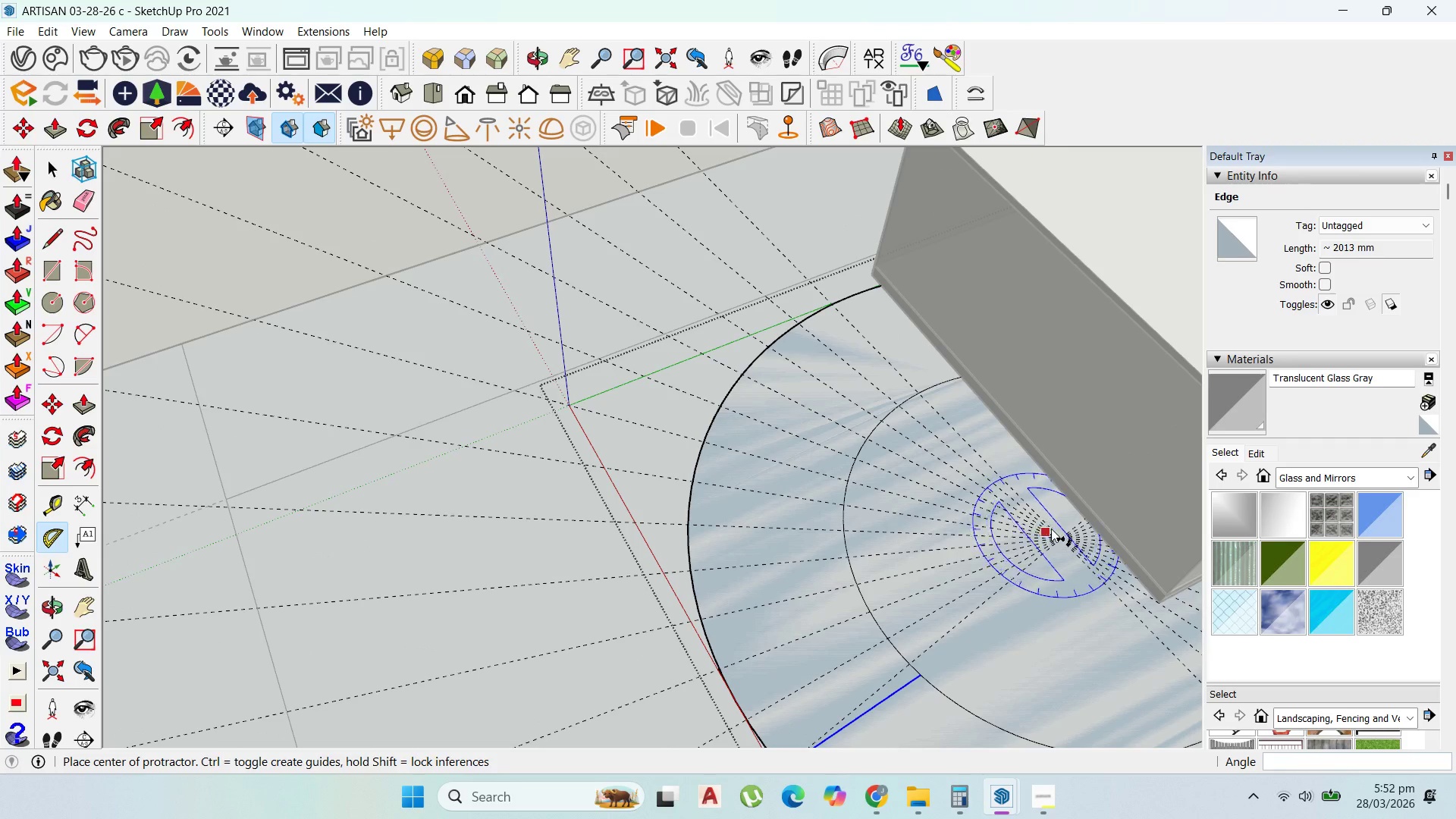 
left_click([1061, 538])
 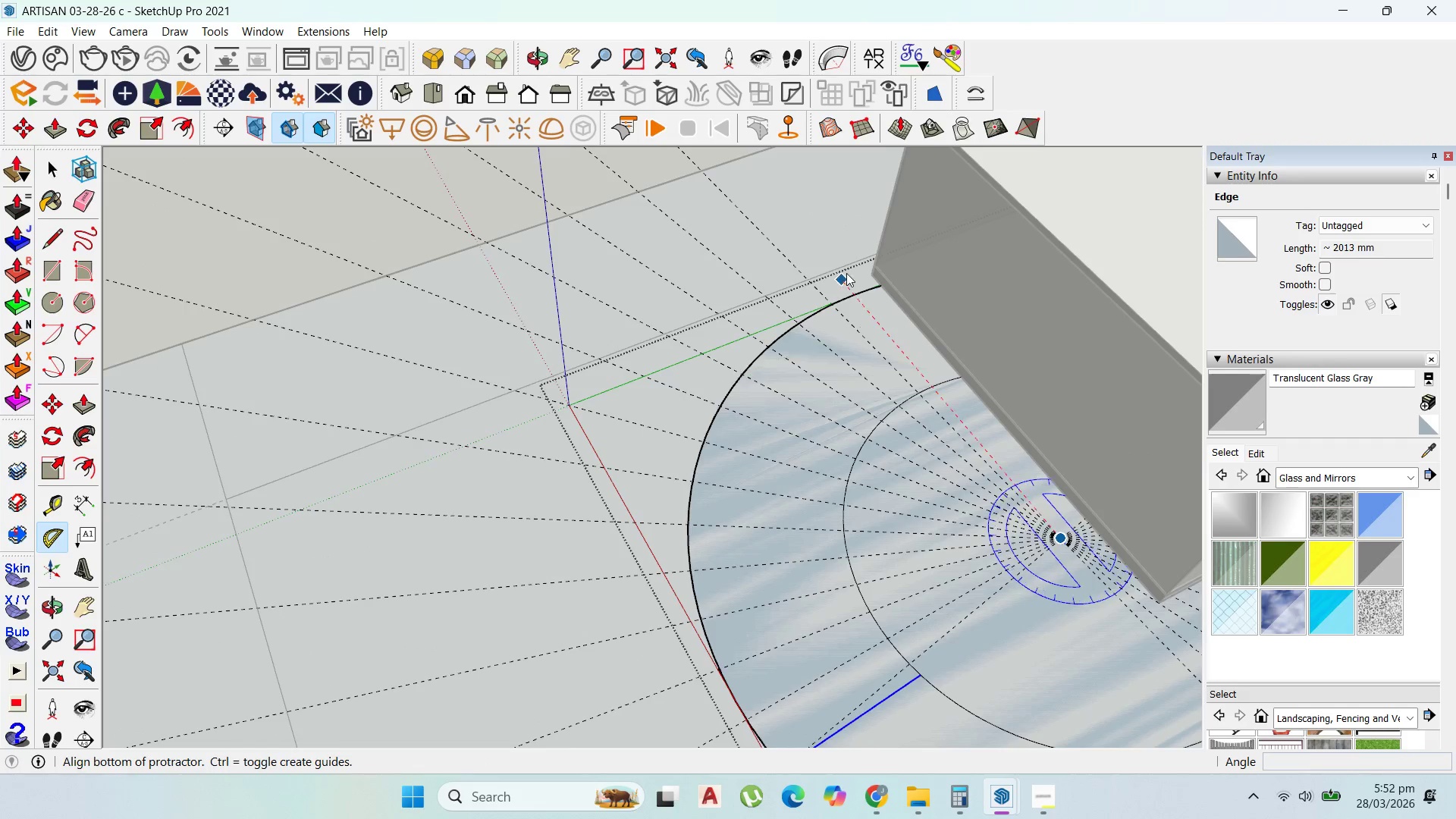 
scroll: coordinate [827, 313], scroll_direction: up, amount: 9.0
 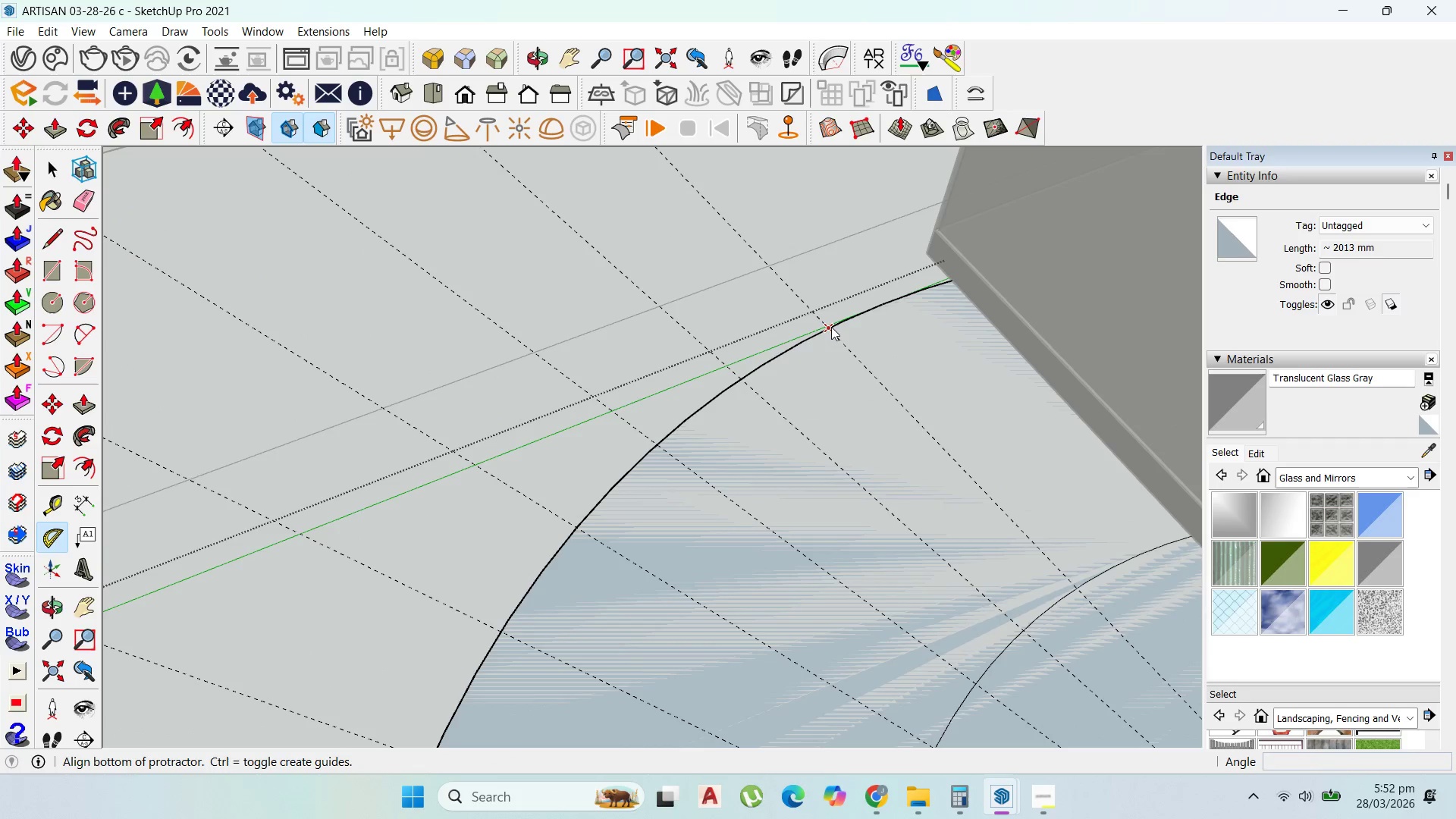 
left_click([831, 327])
 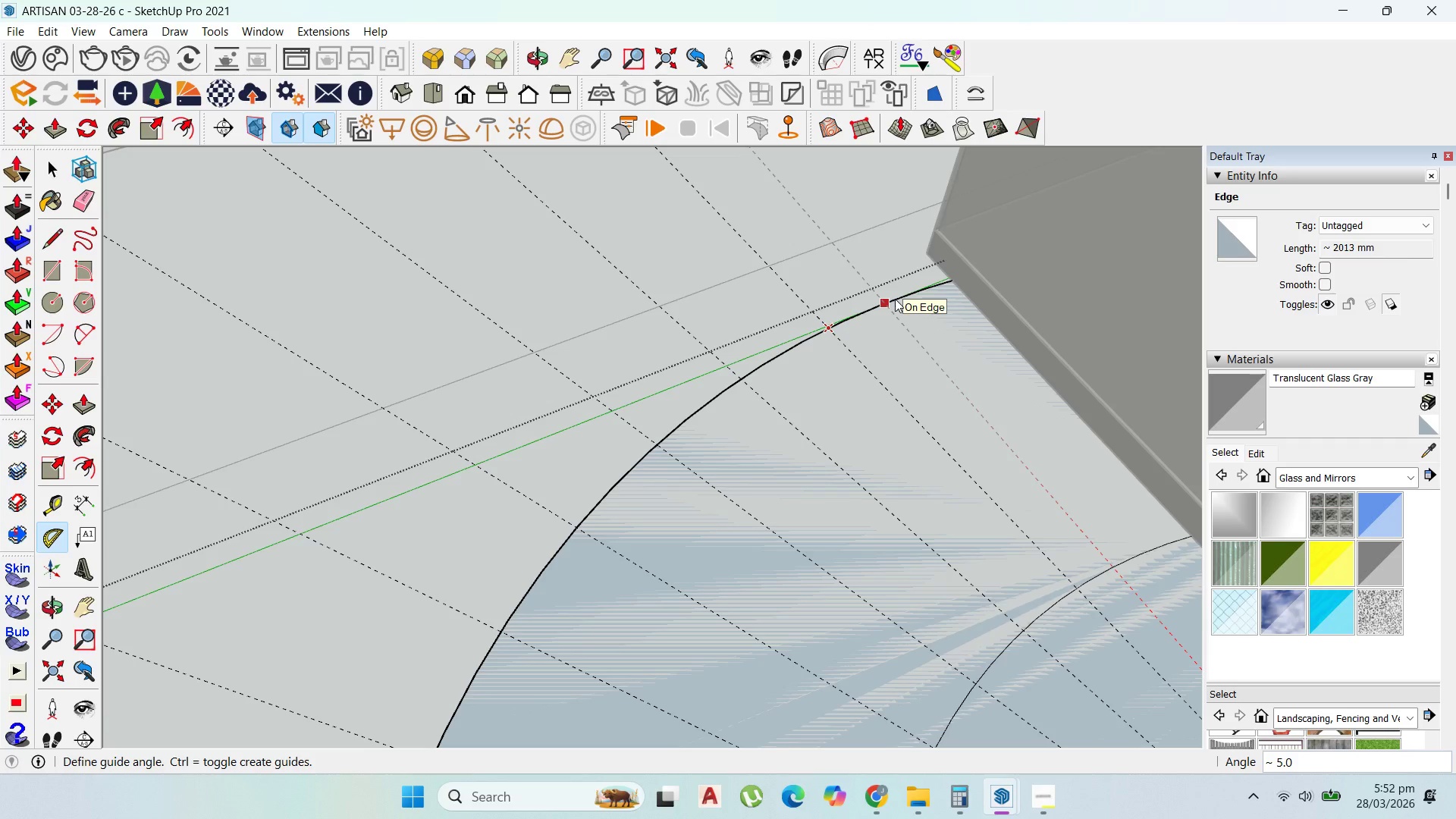 
key(8)
 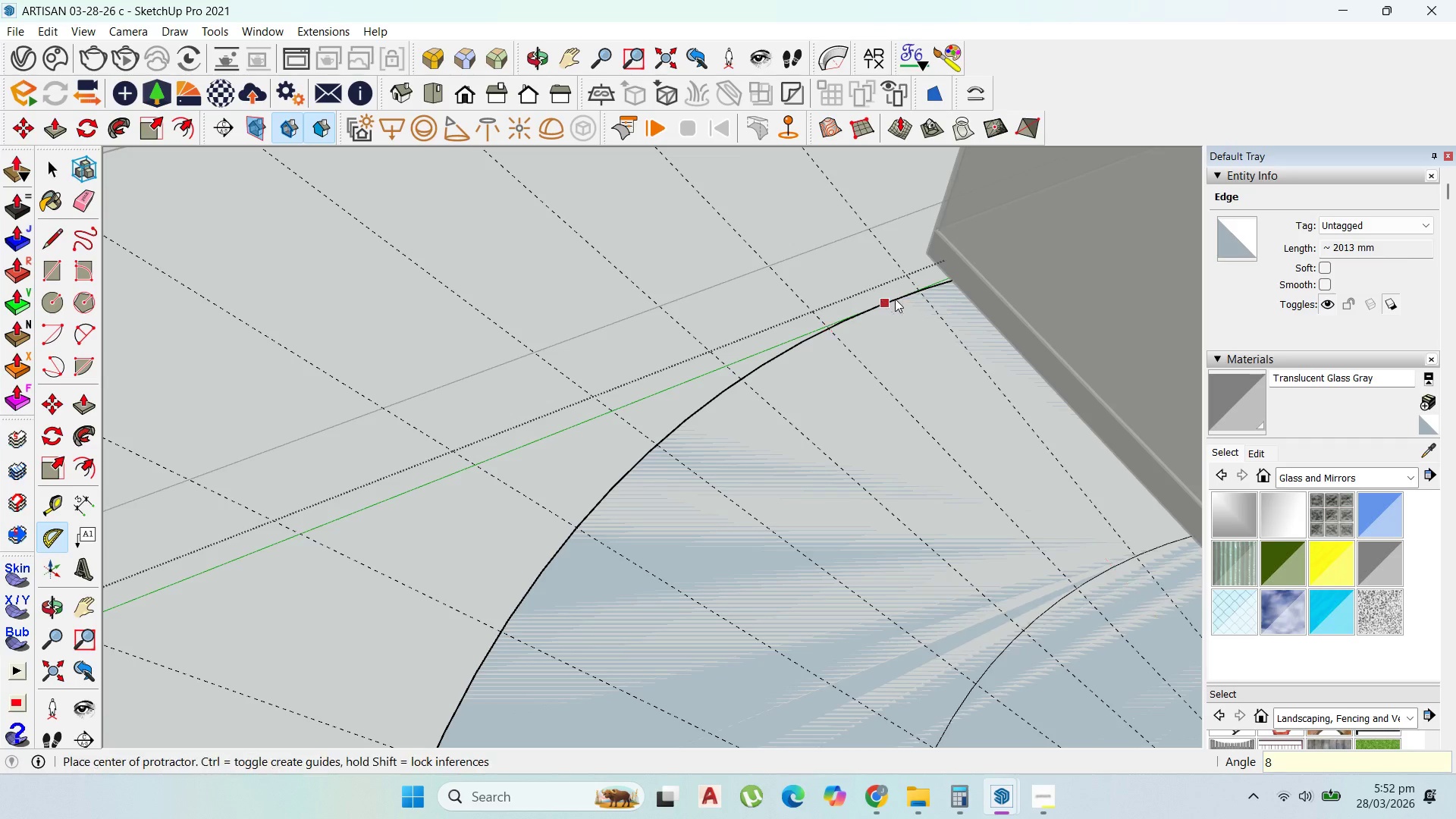 
key(Enter)
 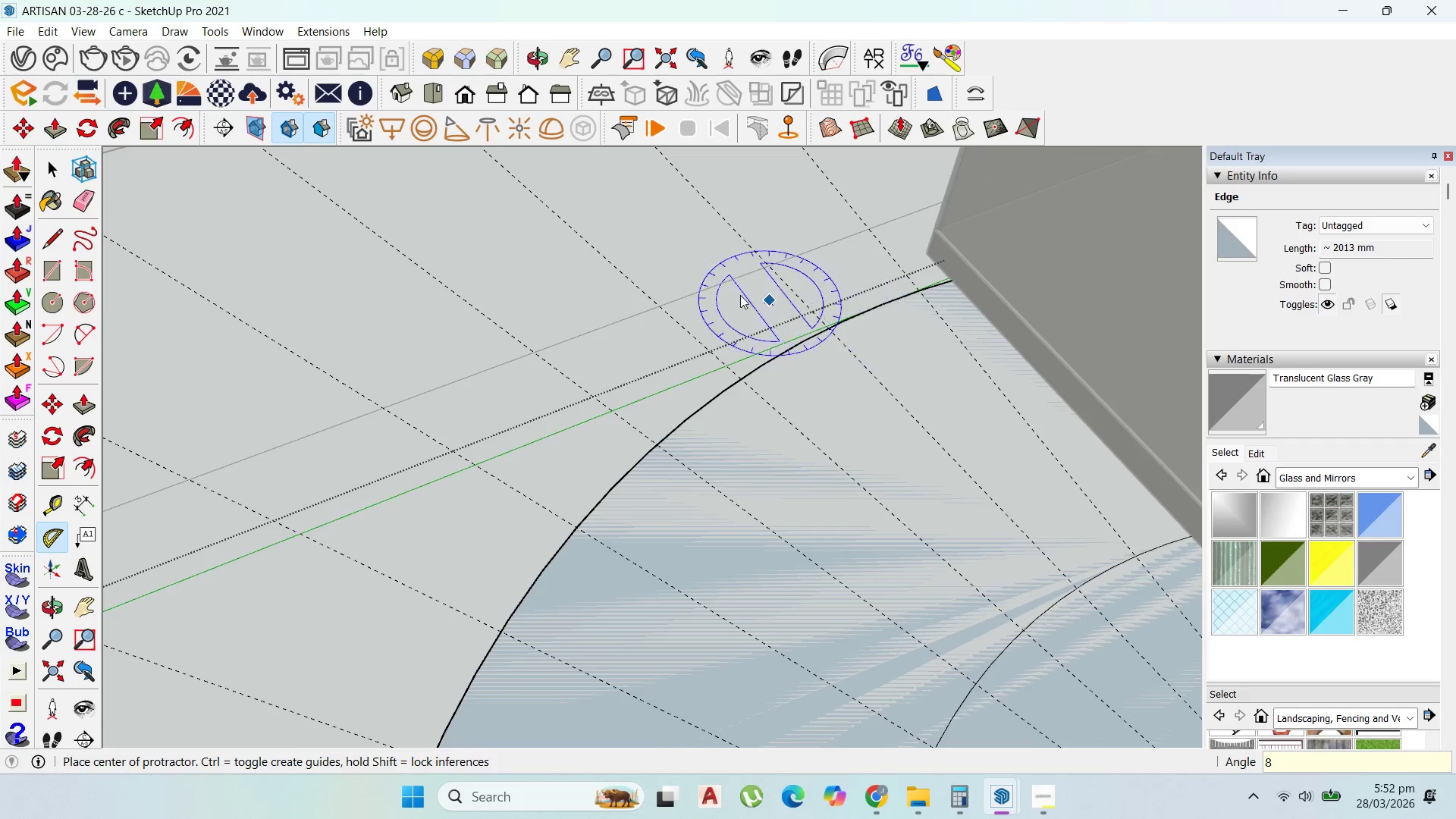 
scroll: coordinate [719, 372], scroll_direction: down, amount: 15.0
 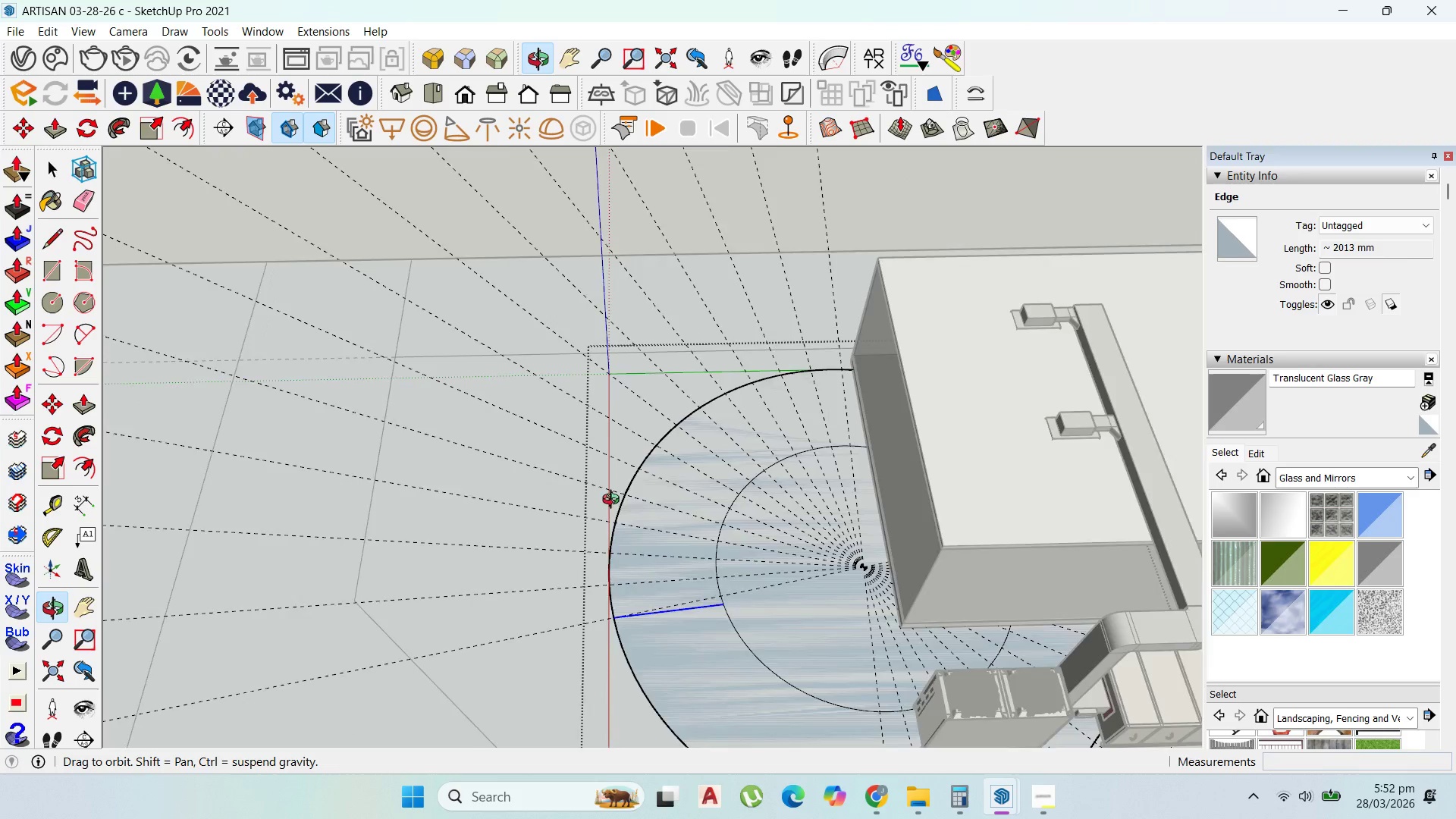 
scroll: coordinate [654, 592], scroll_direction: up, amount: 4.0
 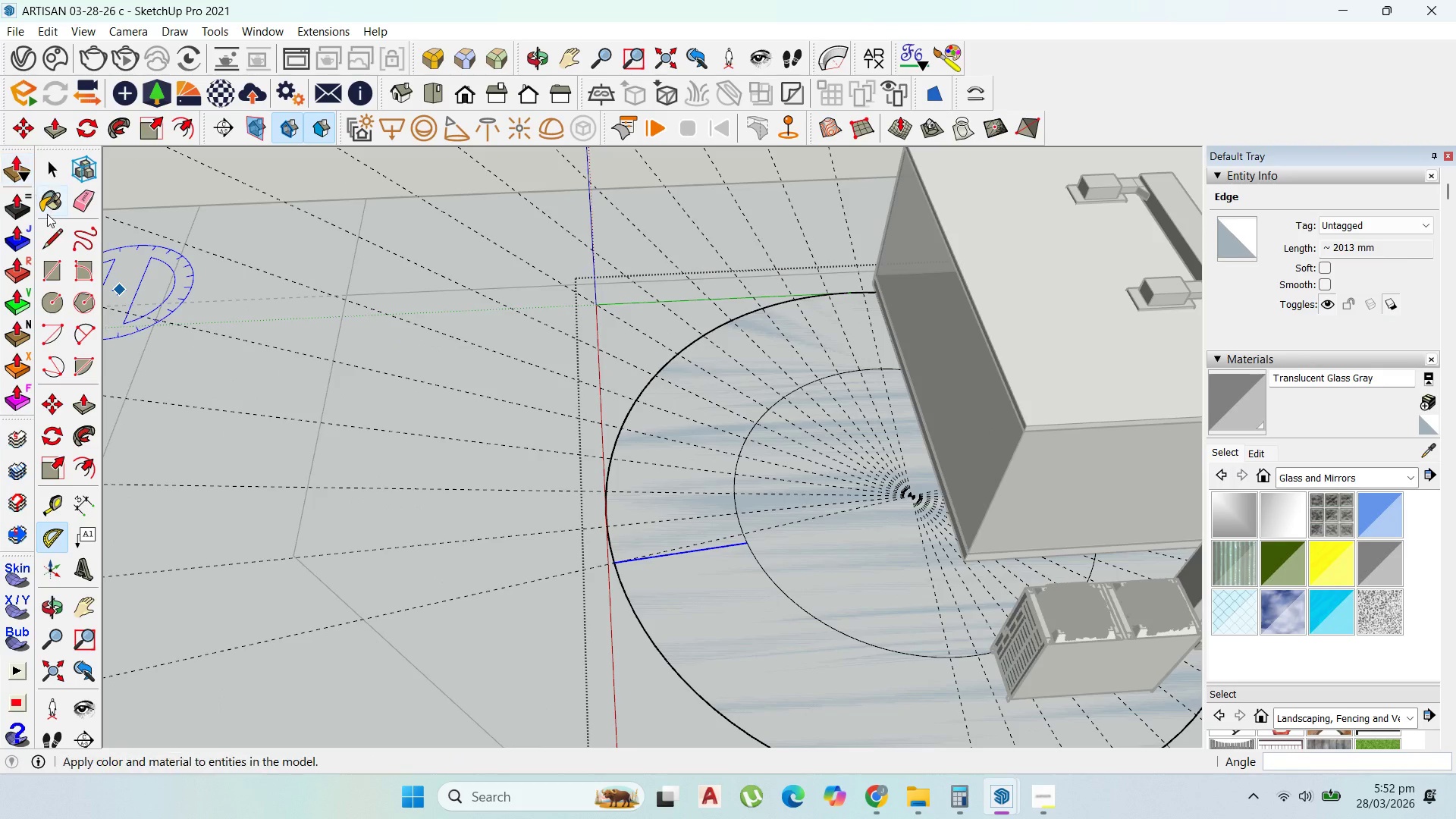 
left_click([50, 241])
 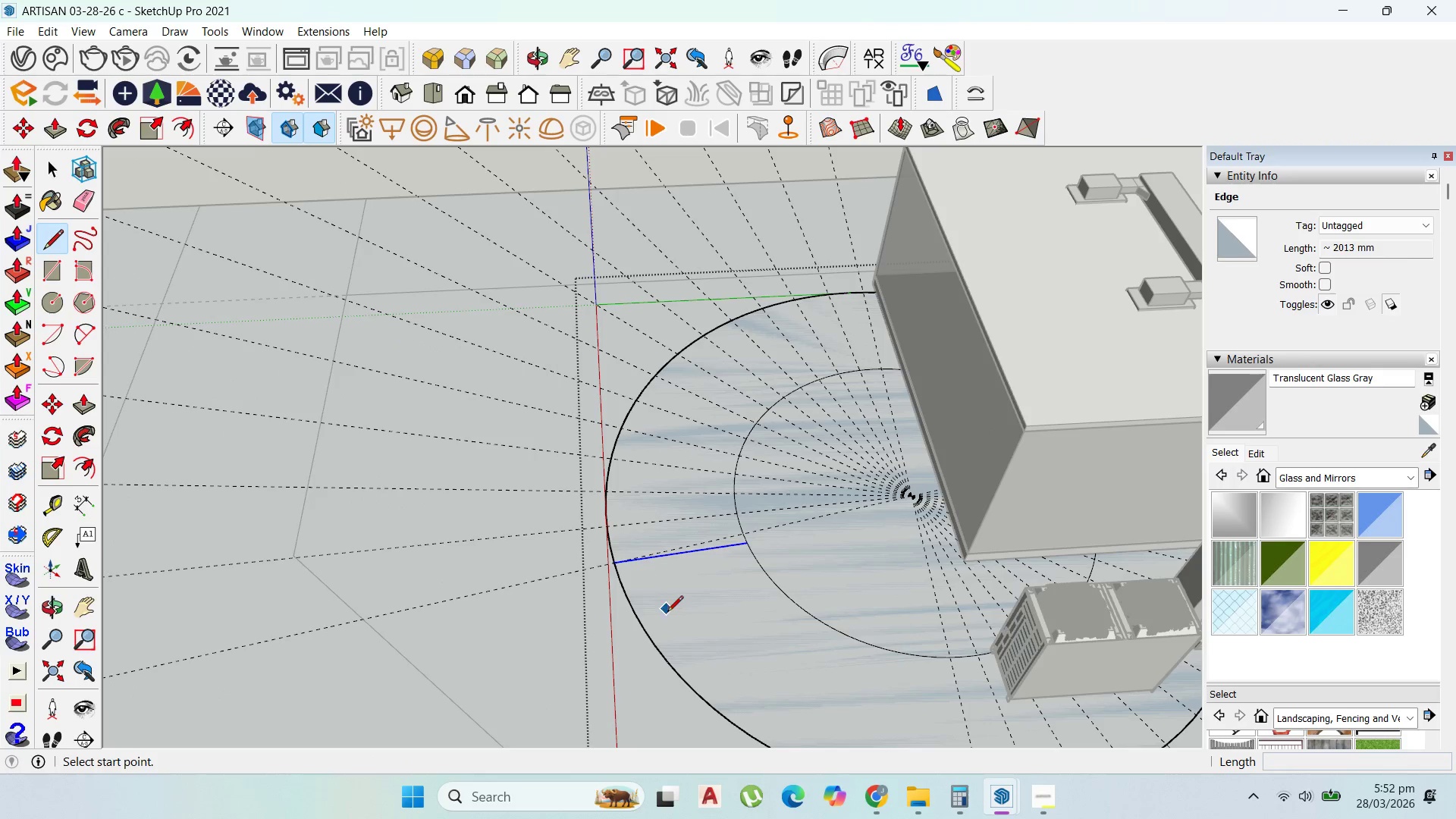 
left_click([596, 554])
 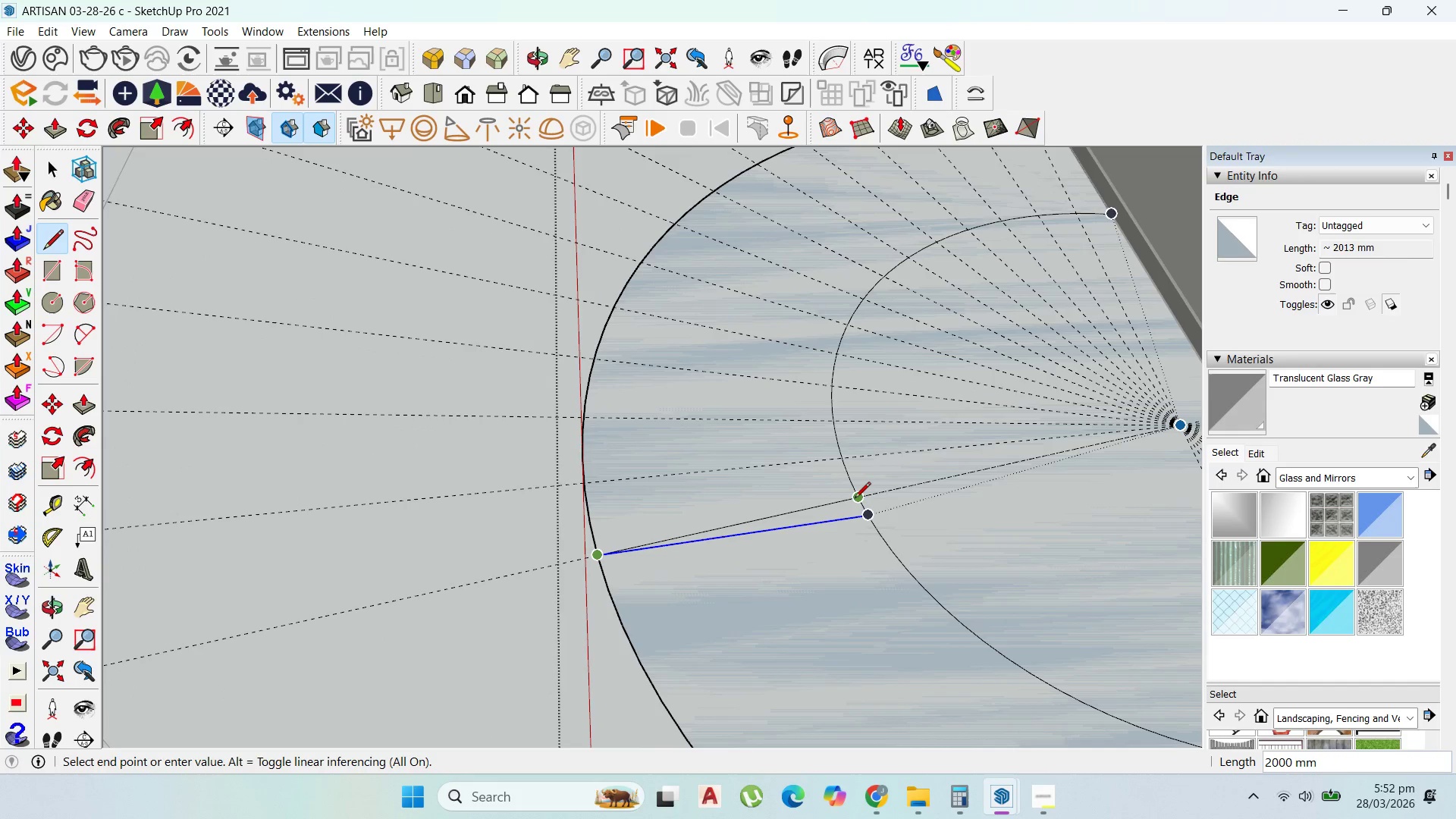 
scroll: coordinate [604, 551], scroll_direction: up, amount: 7.0
 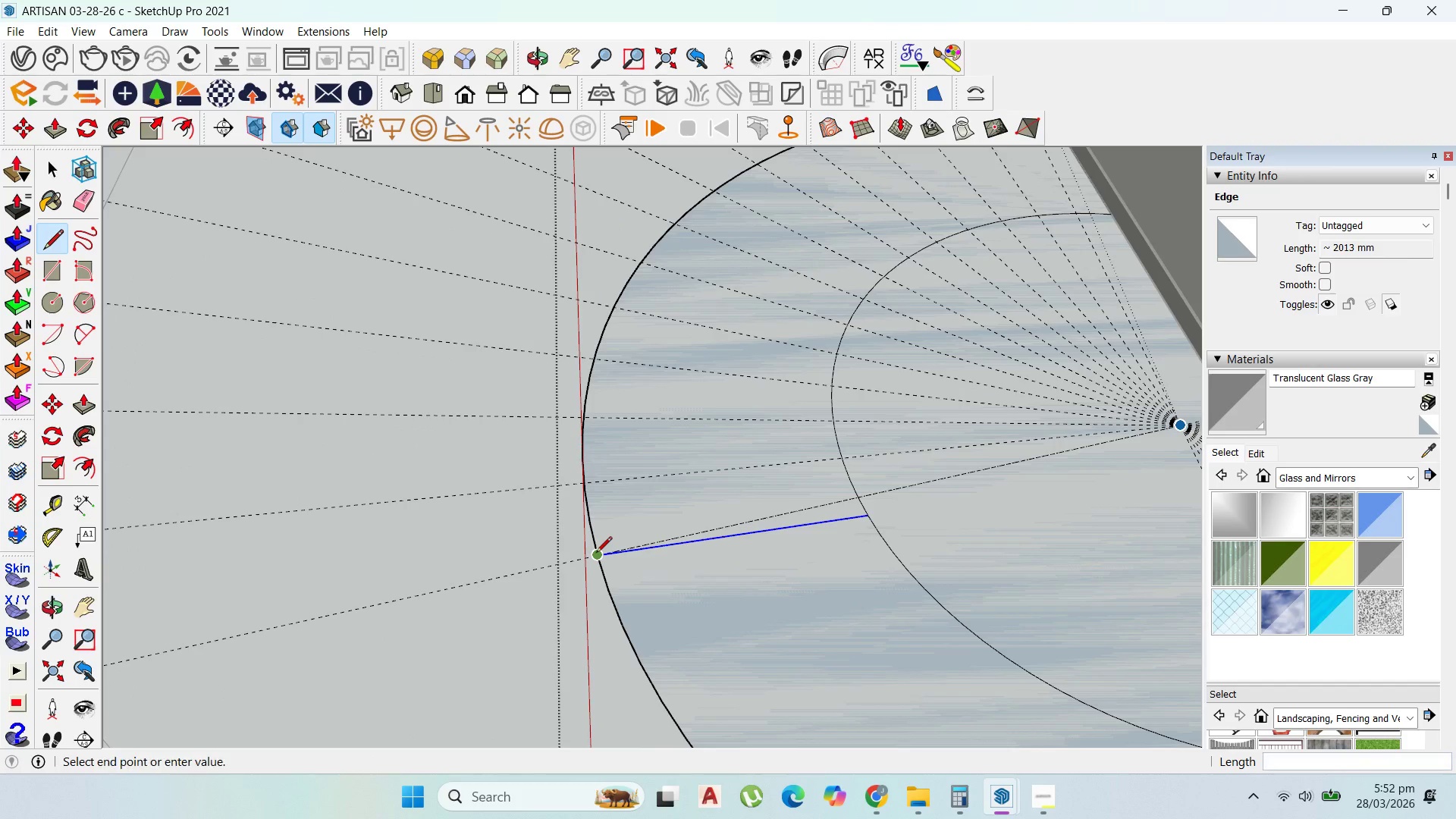 
left_click([855, 499])
 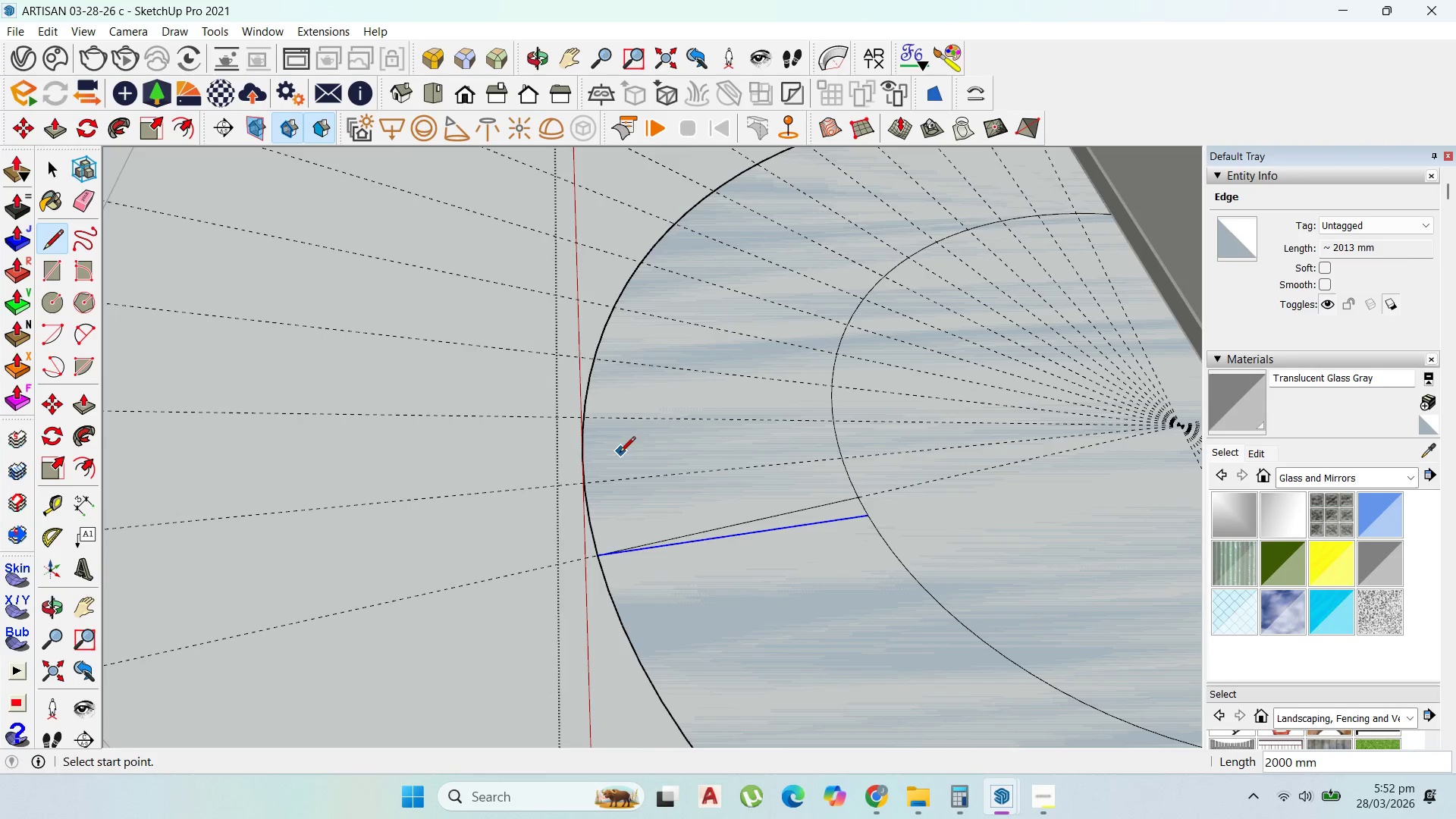 
key(Escape)
 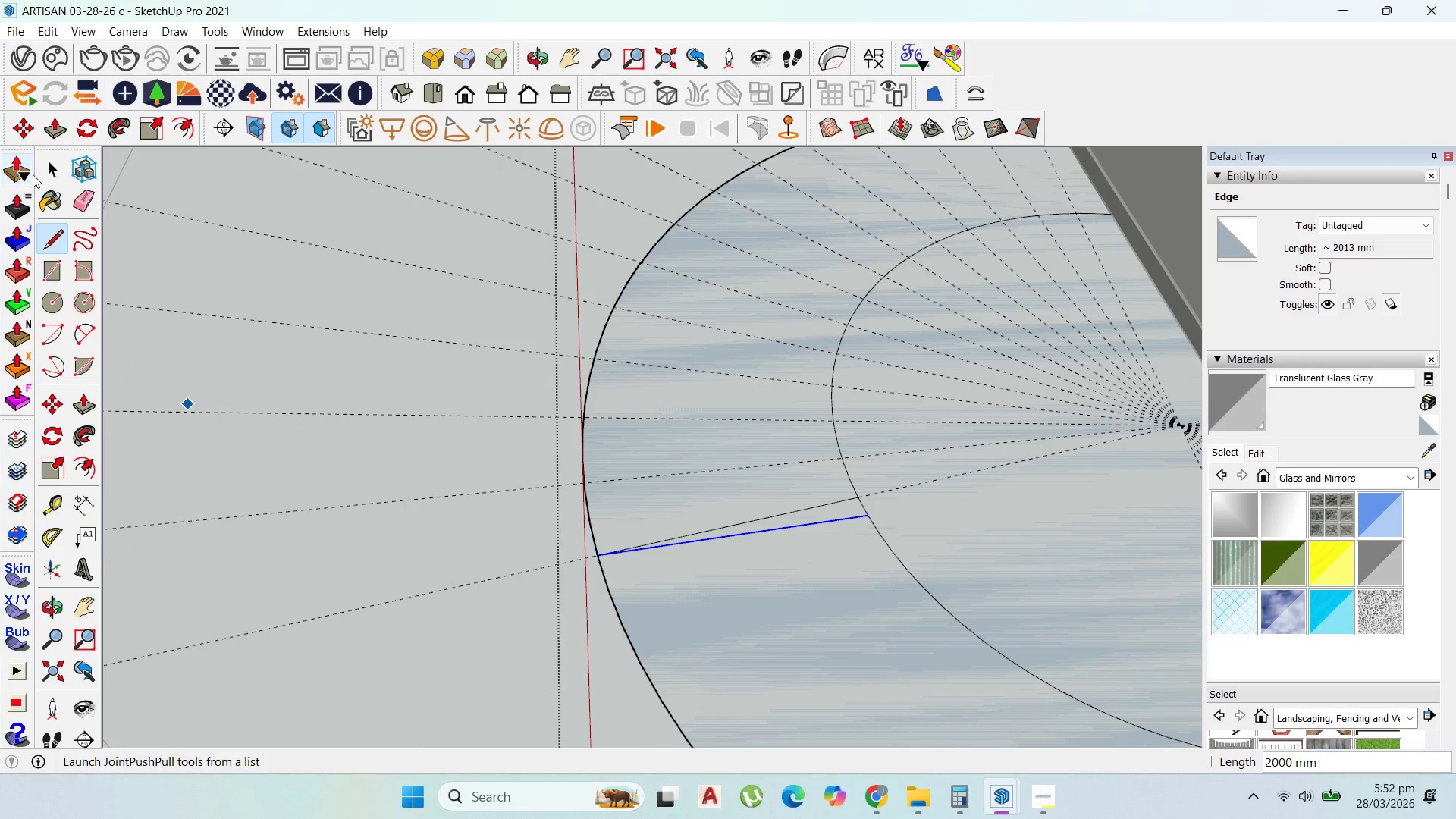 
left_click_drag(start_coordinate=[53, 167], to_coordinate=[57, 165])
 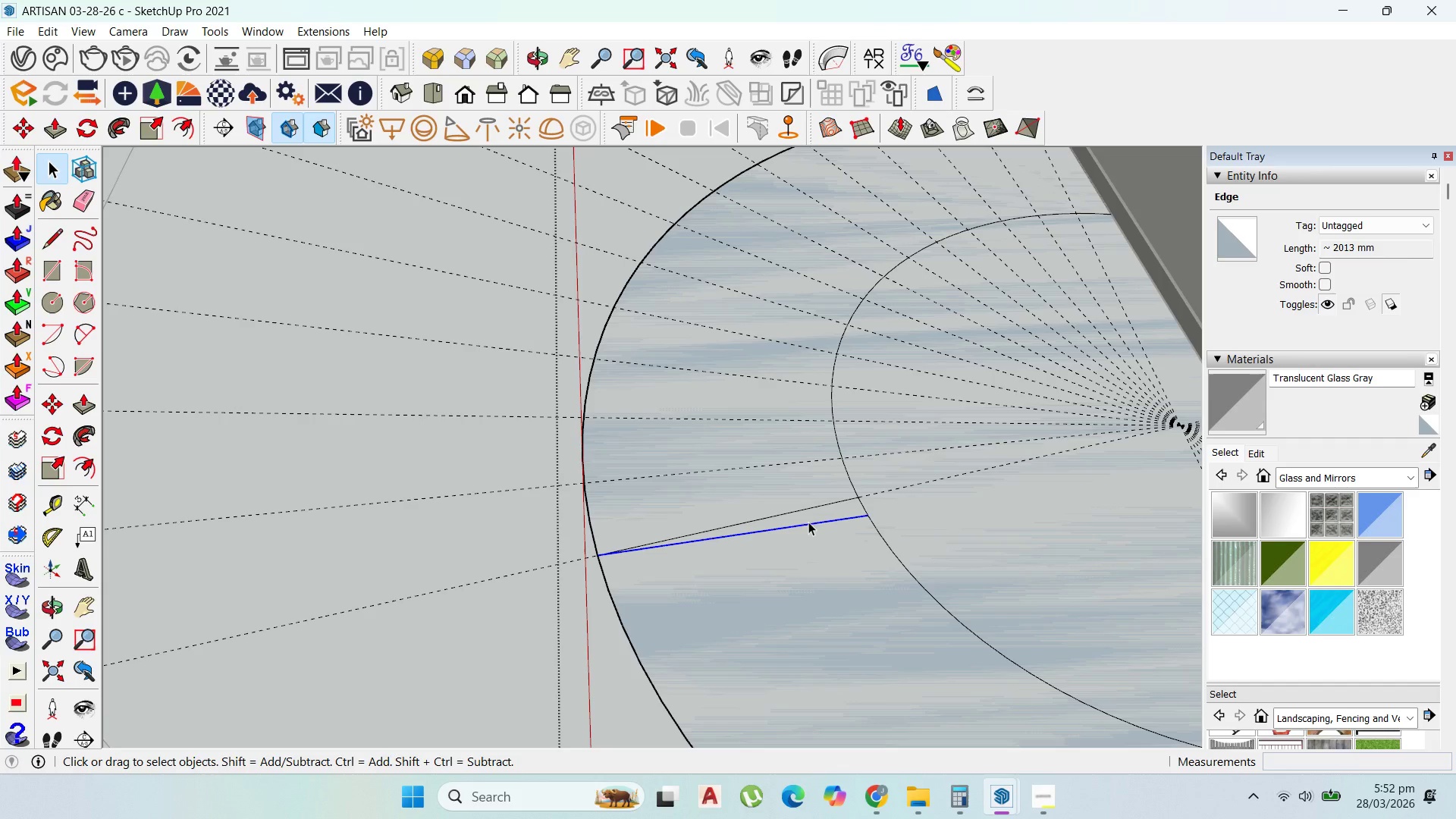 
left_click([818, 523])
 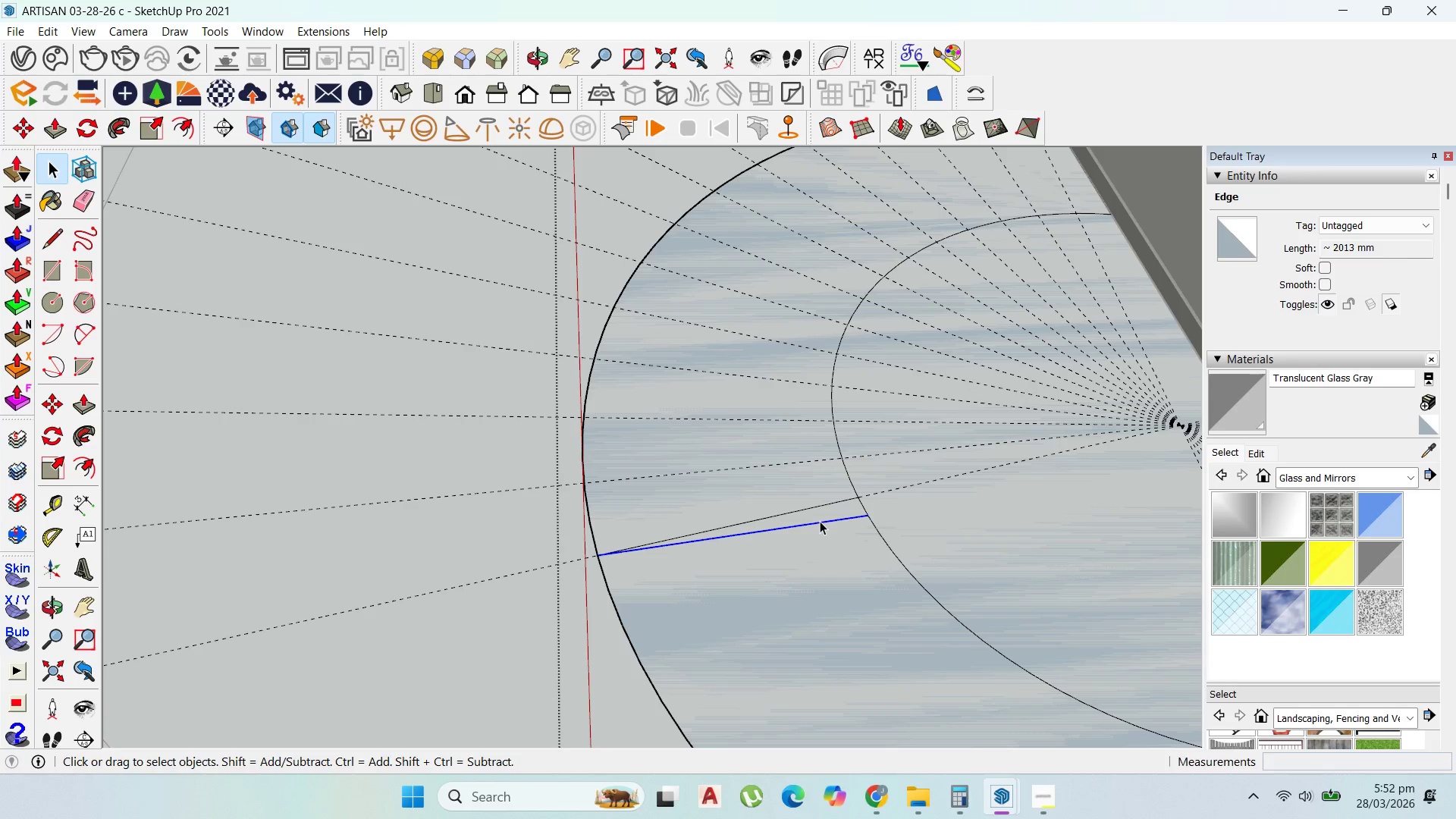 
left_click([820, 520])
 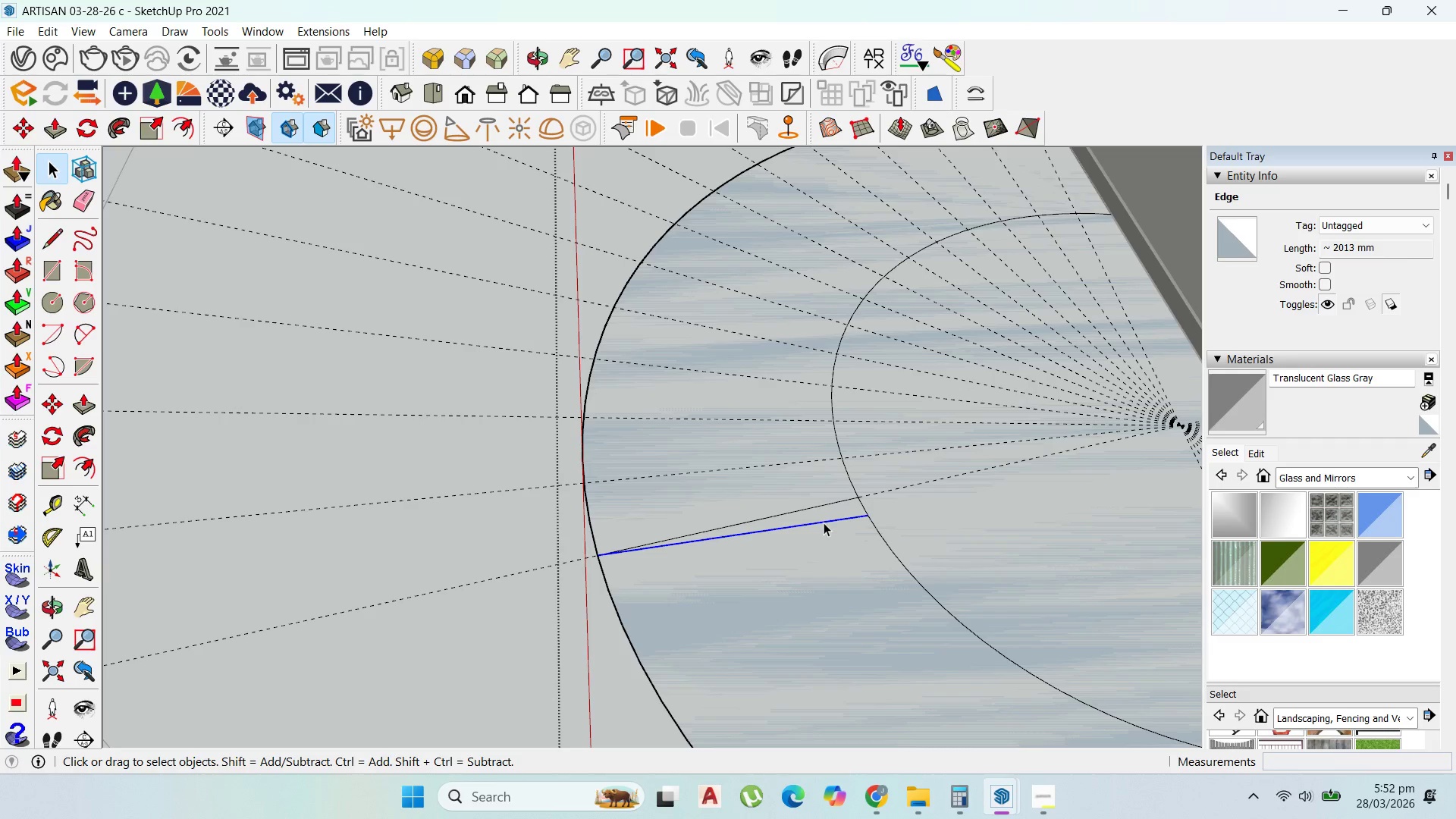 
key(Delete)
 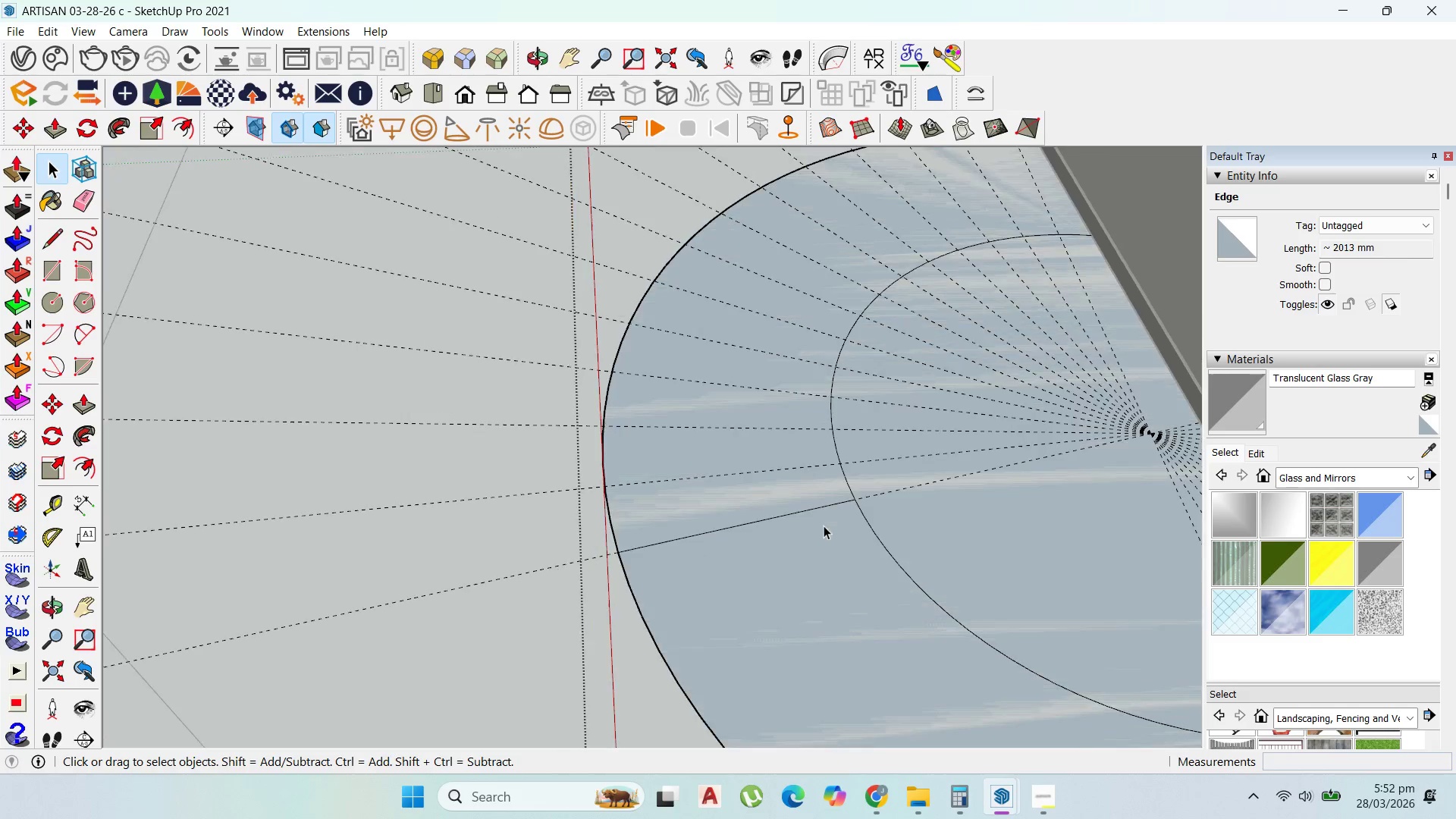 
left_click([774, 501])
 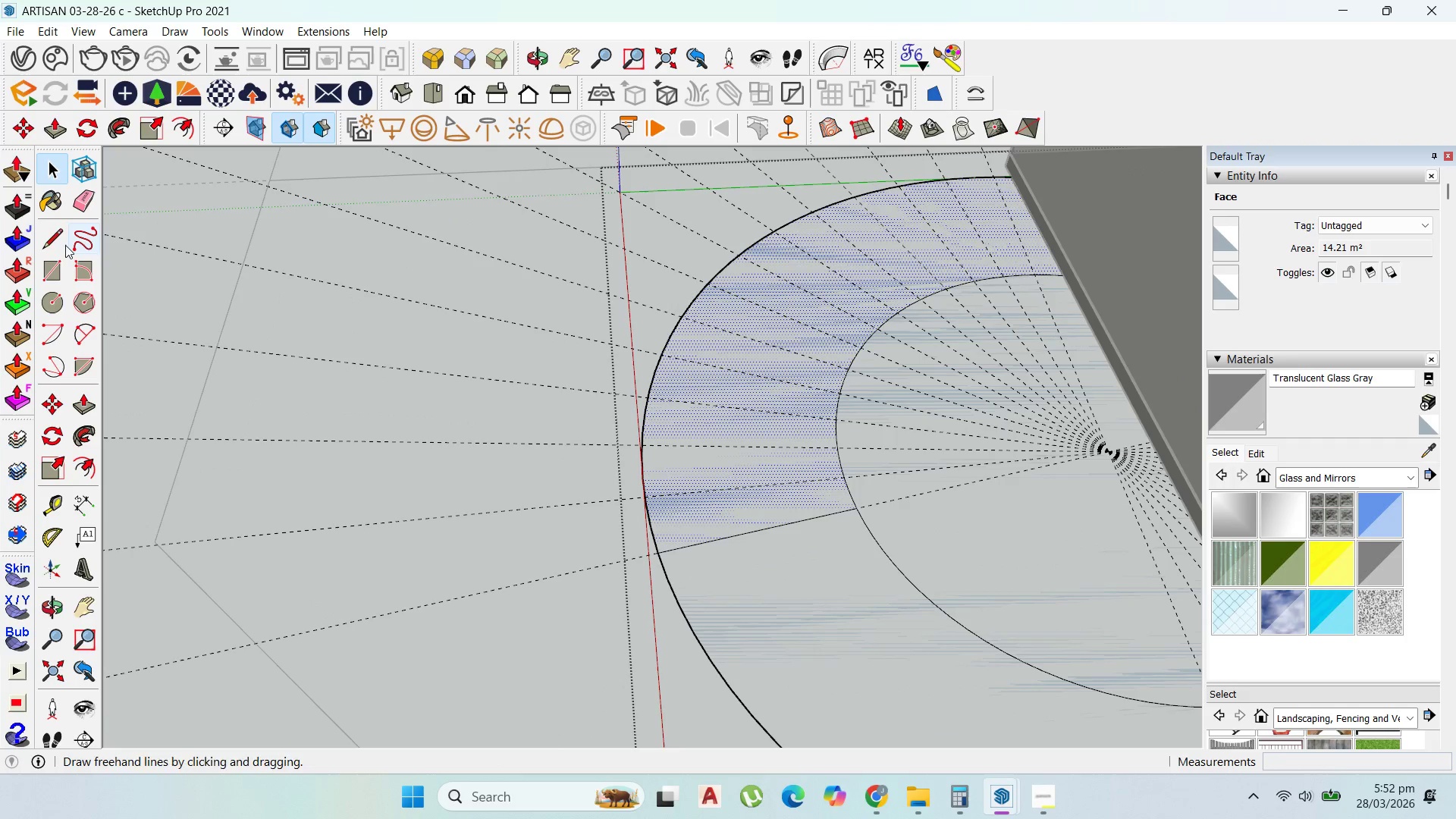 
scroll: coordinate [772, 501], scroll_direction: down, amount: 3.0
 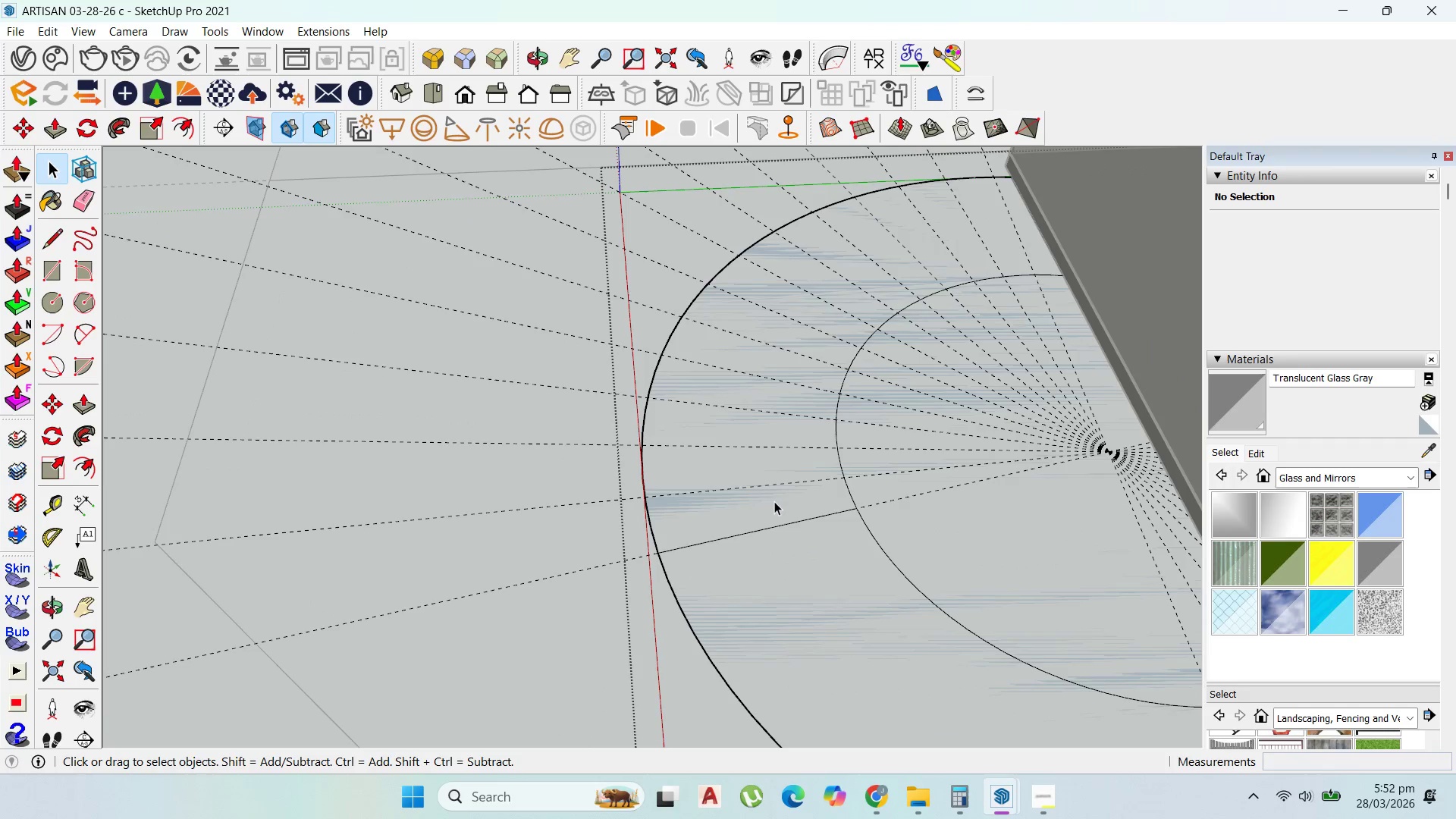 
left_click([60, 236])
 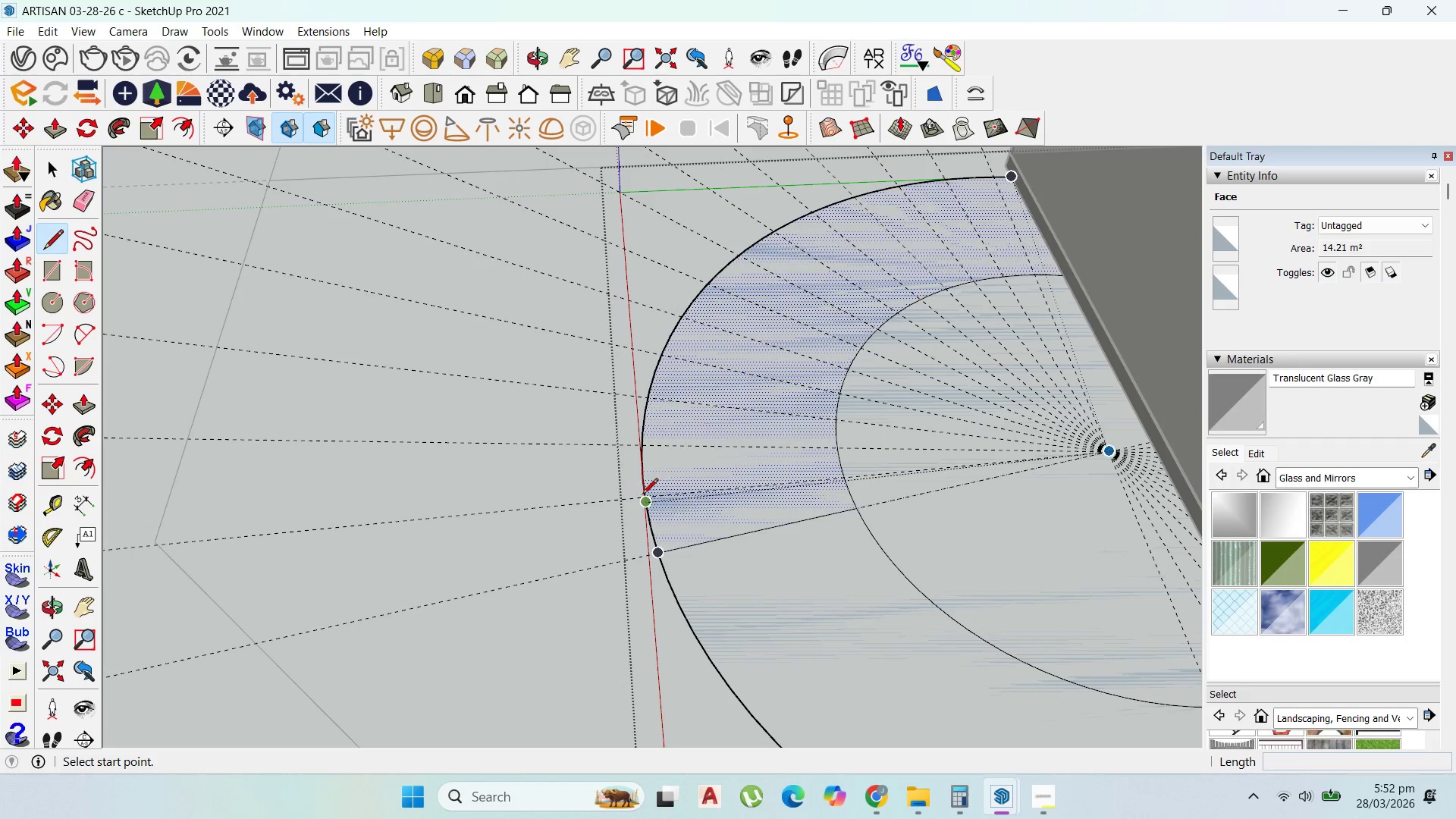 
left_click([643, 495])
 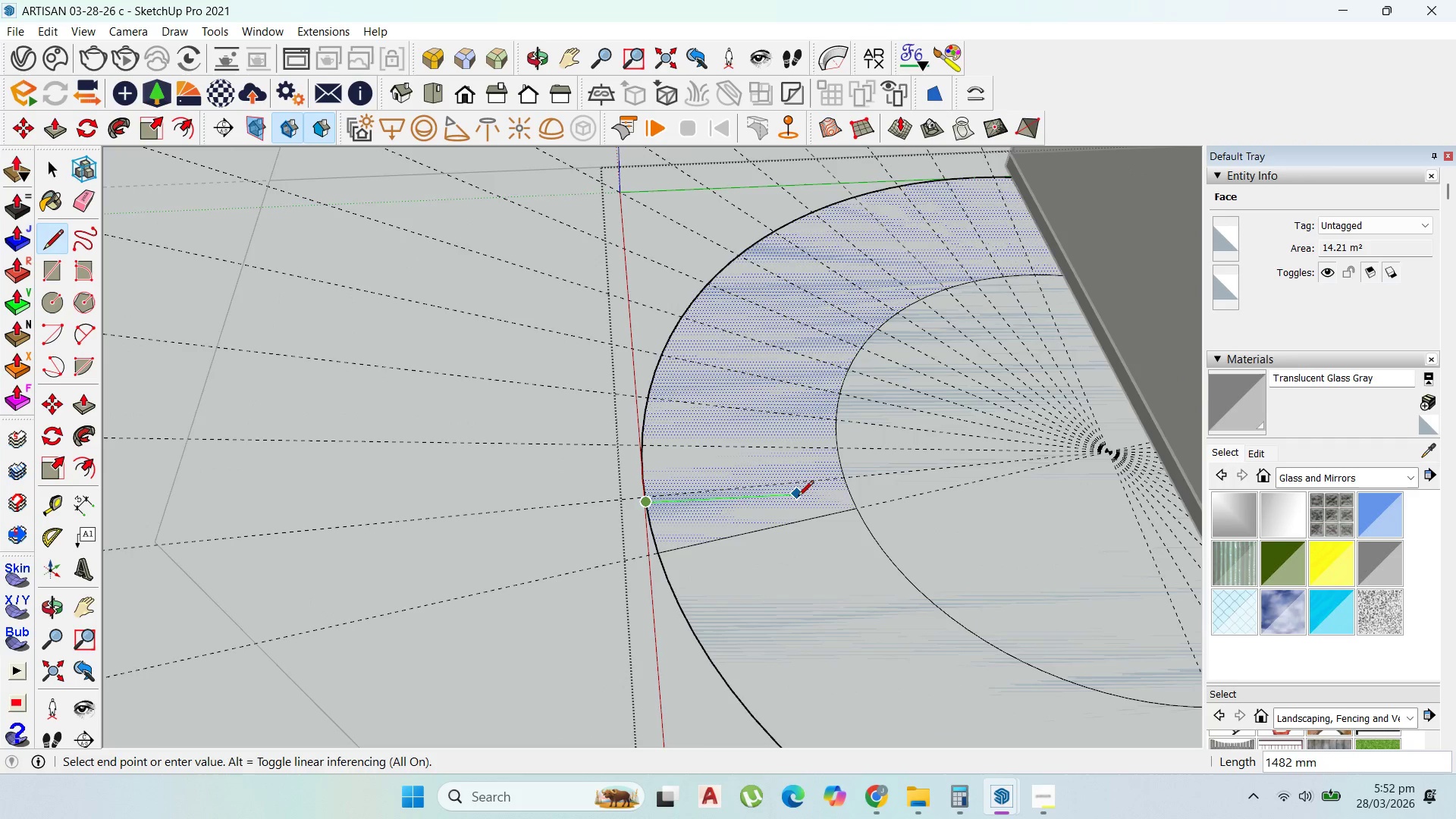 
key(Escape)
 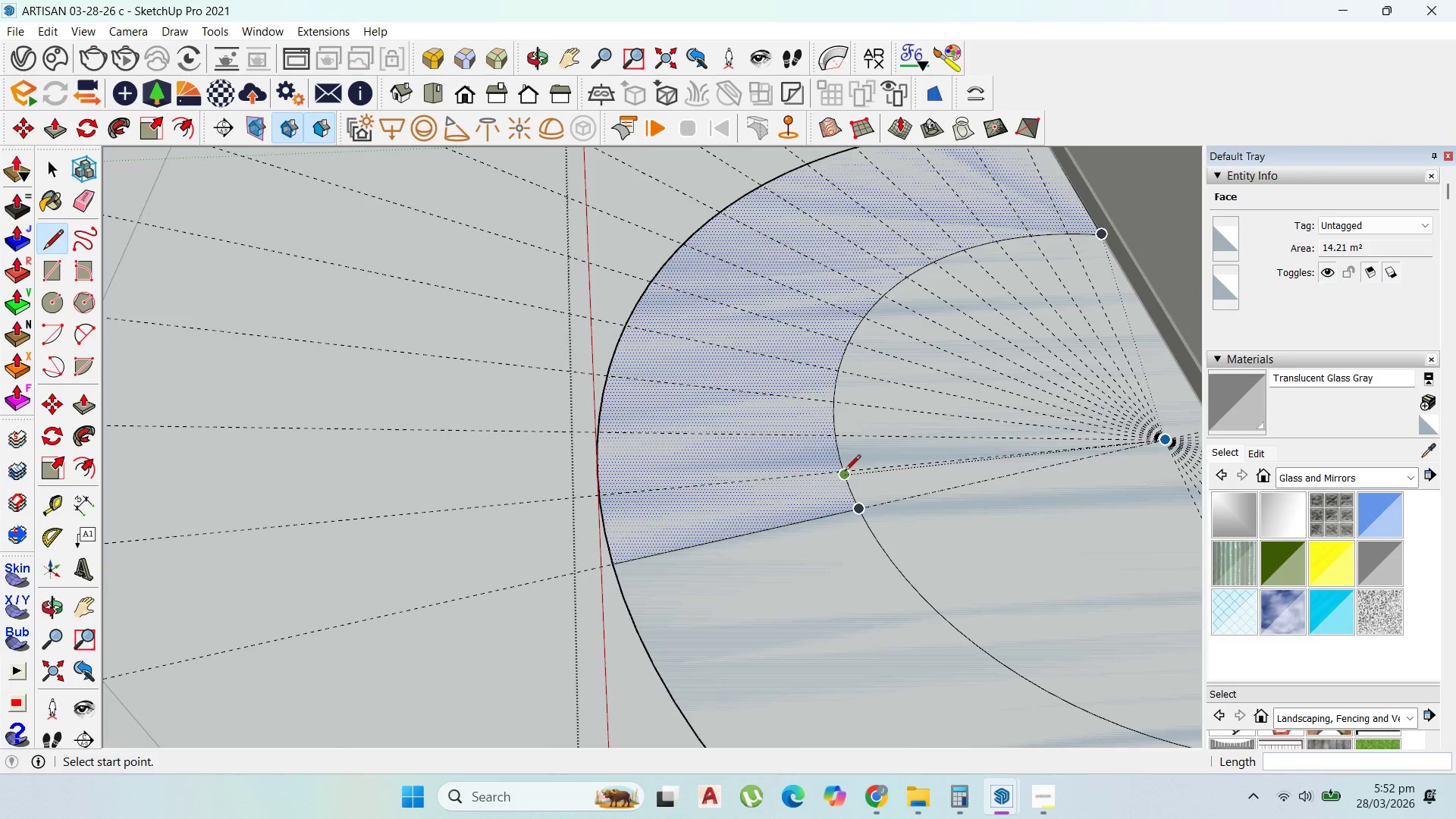 
scroll: coordinate [855, 507], scroll_direction: up, amount: 2.0
 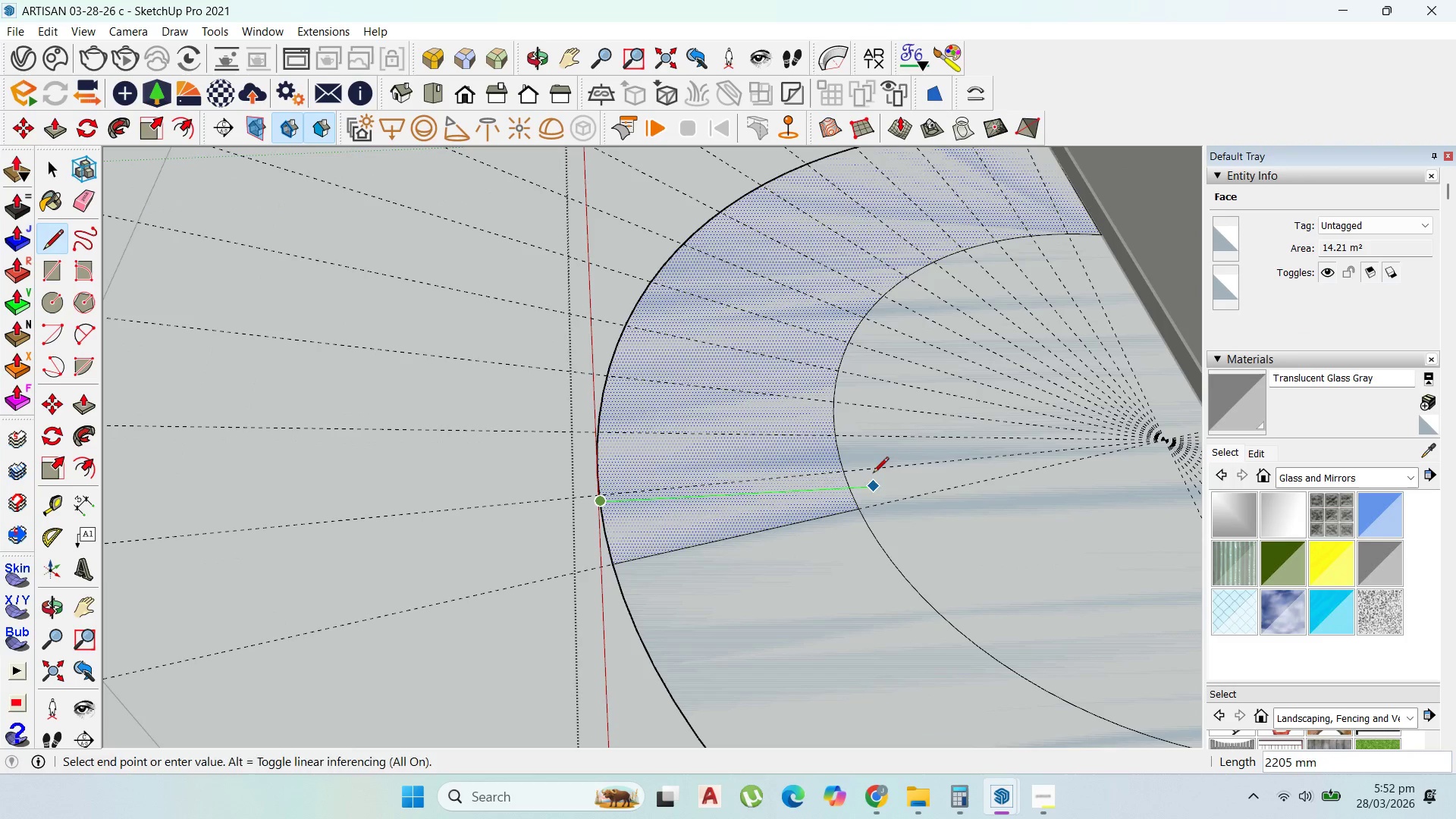 
left_click([844, 472])
 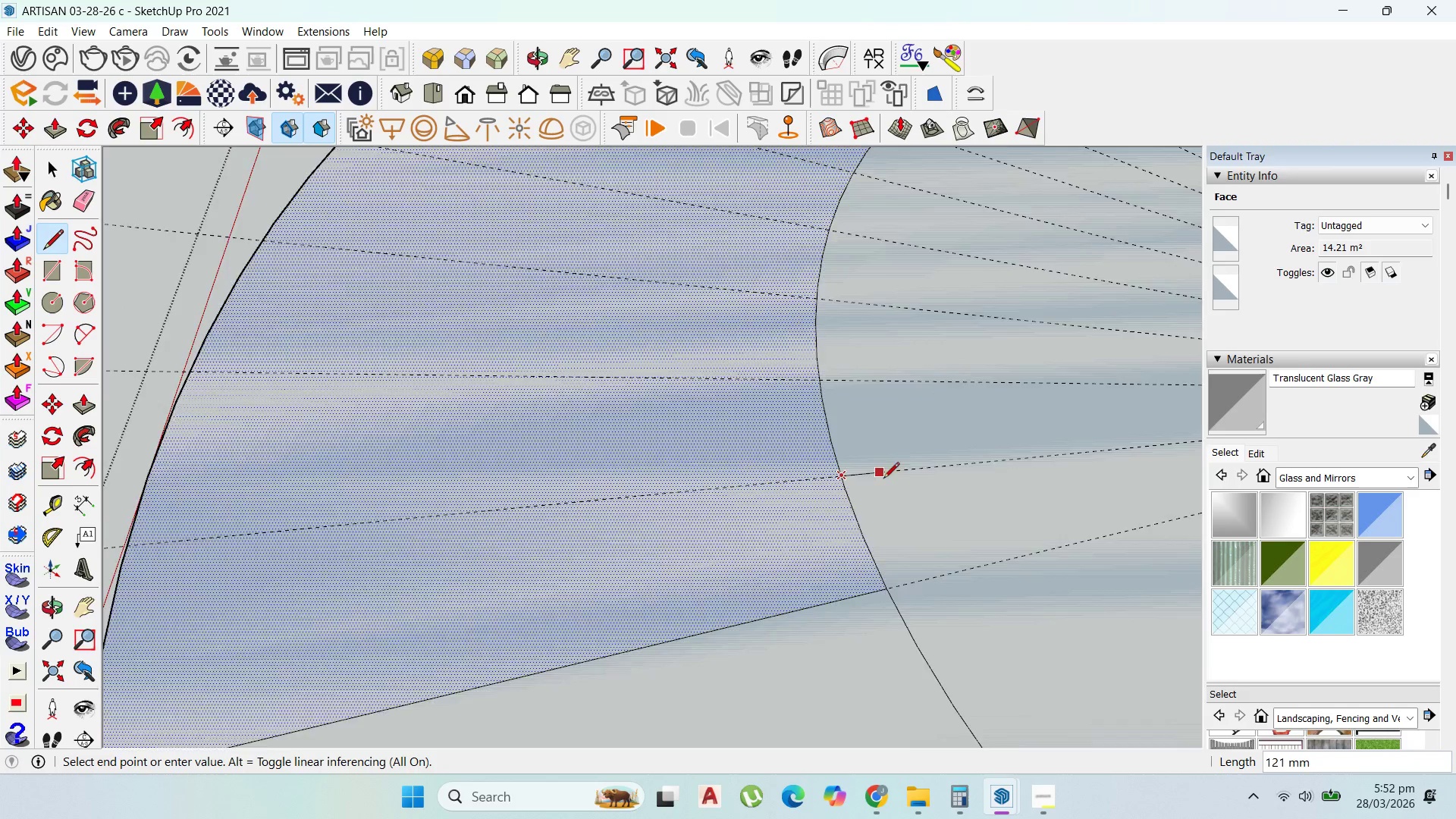 
scroll: coordinate [845, 471], scroll_direction: up, amount: 10.0
 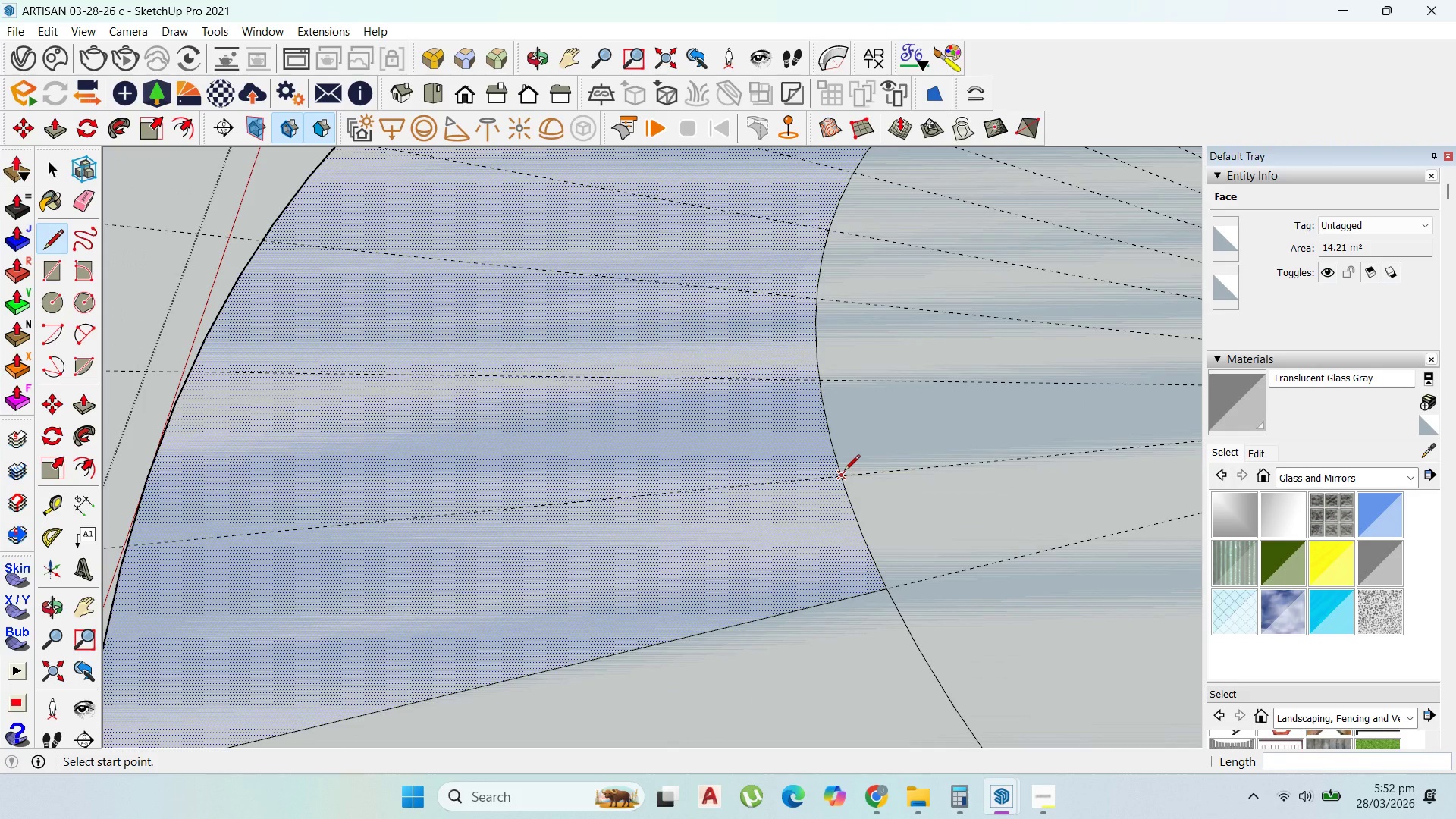 
scroll: coordinate [883, 483], scroll_direction: down, amount: 7.0
 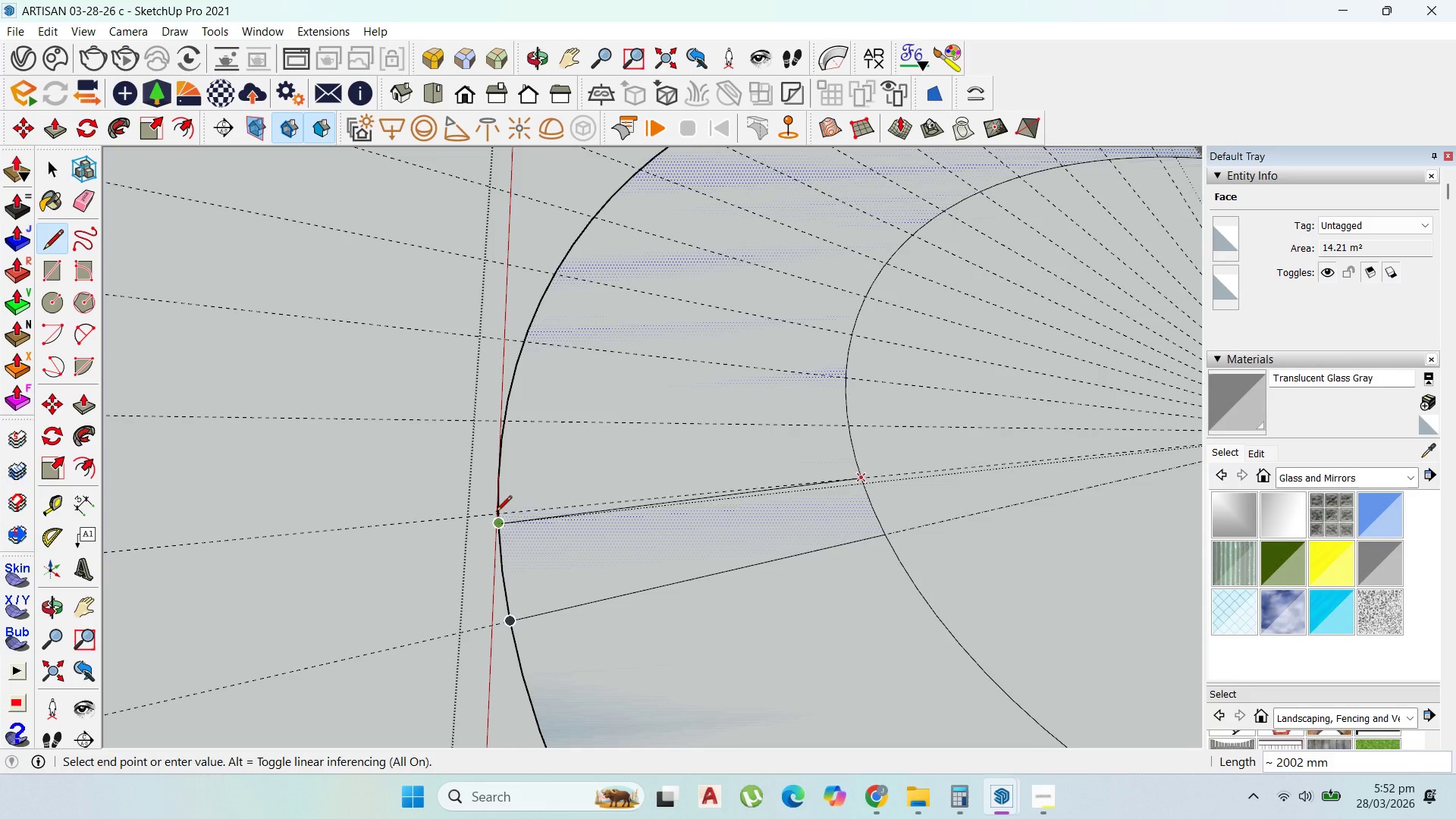 
left_click([496, 510])
 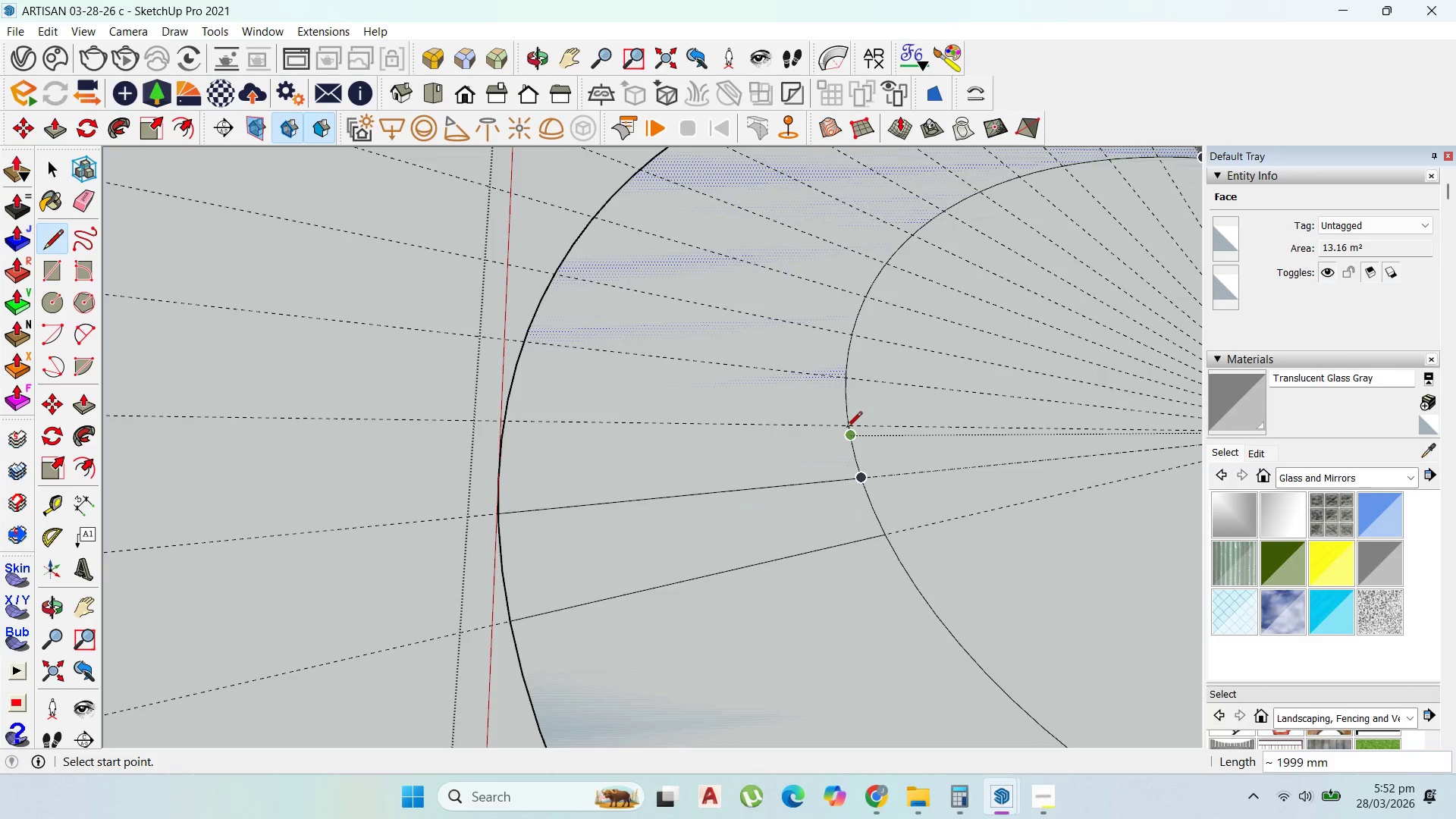 
left_click([846, 427])
 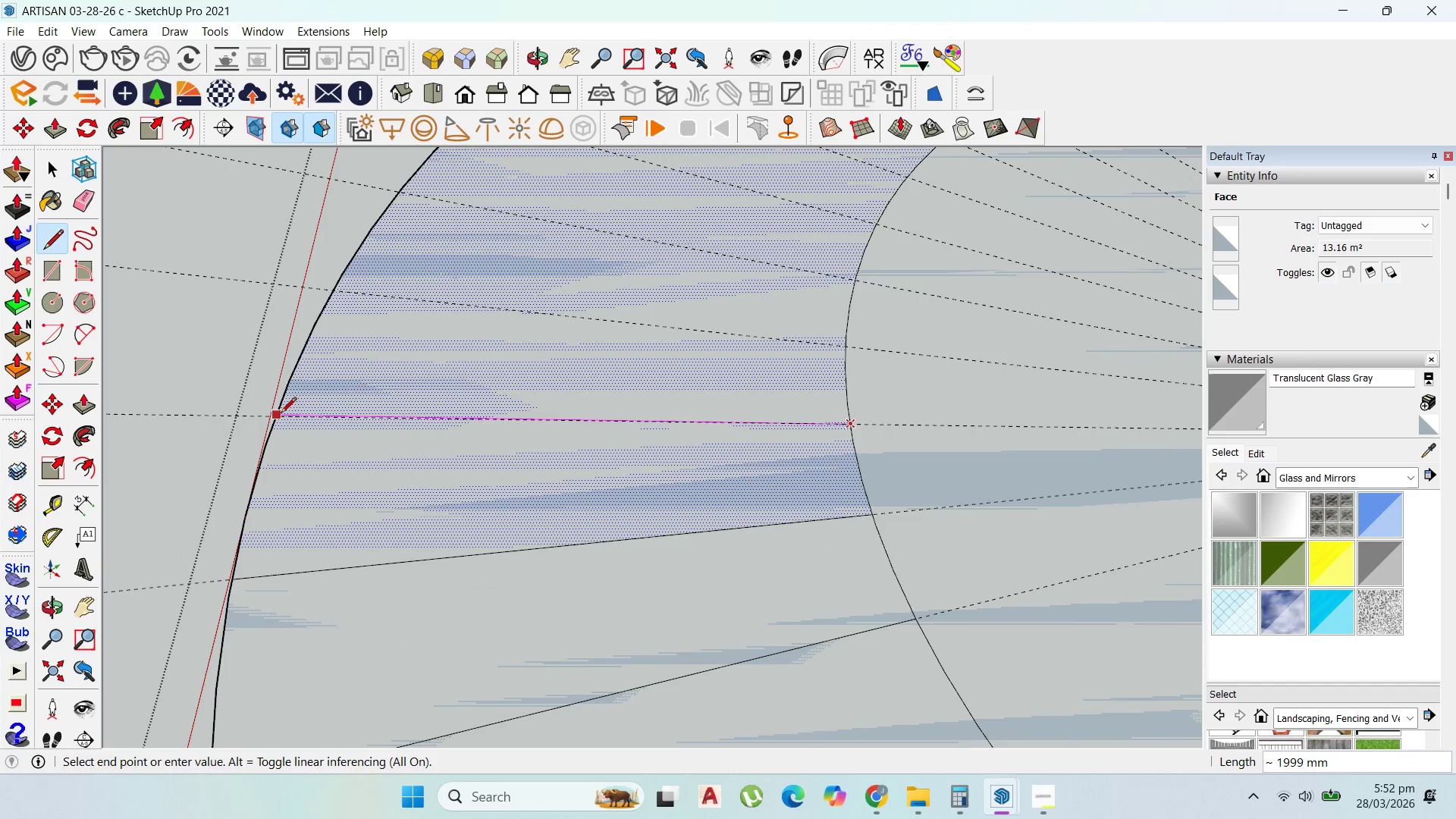 
scroll: coordinate [846, 427], scroll_direction: up, amount: 5.0
 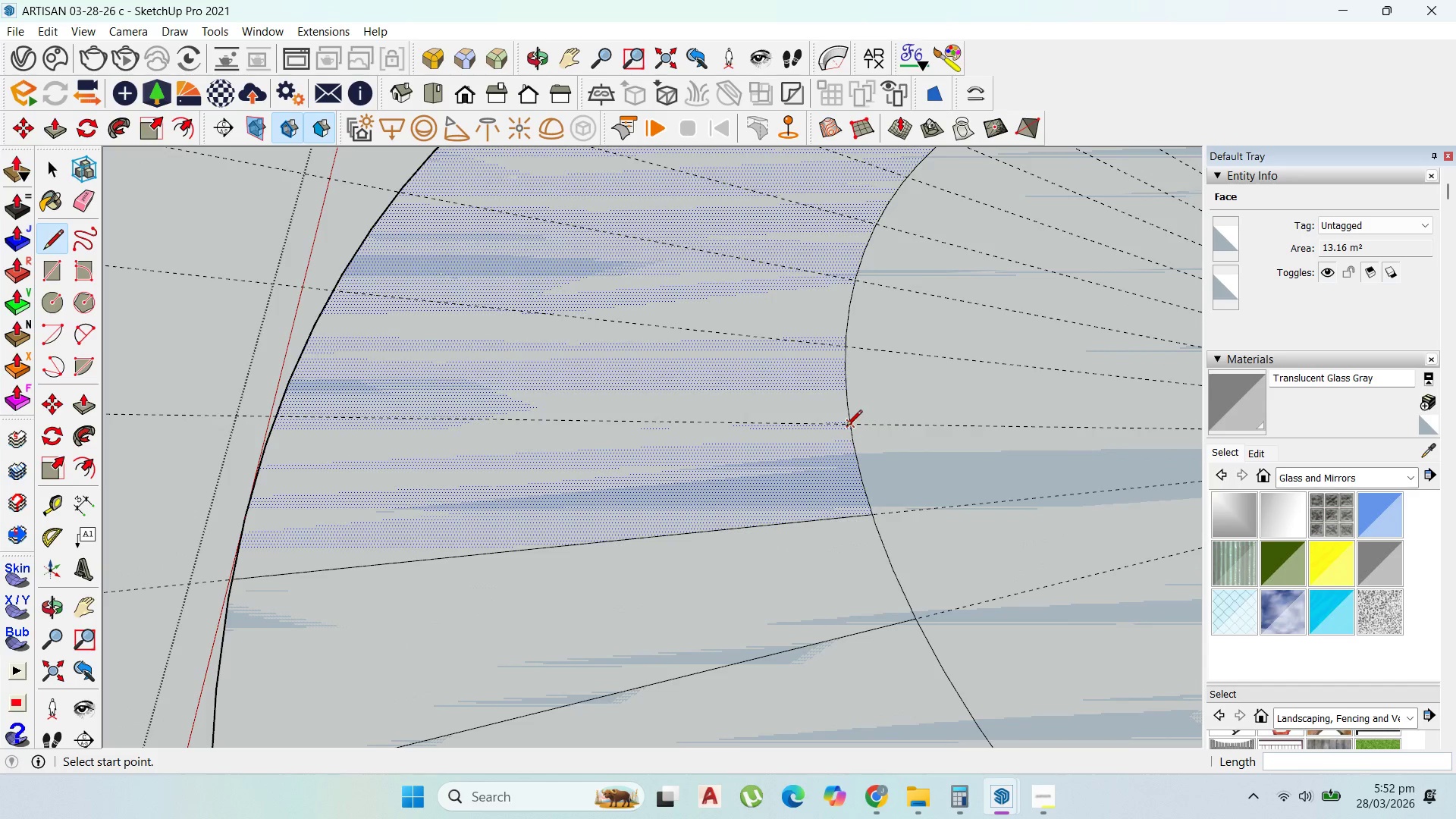 
key(Escape)
 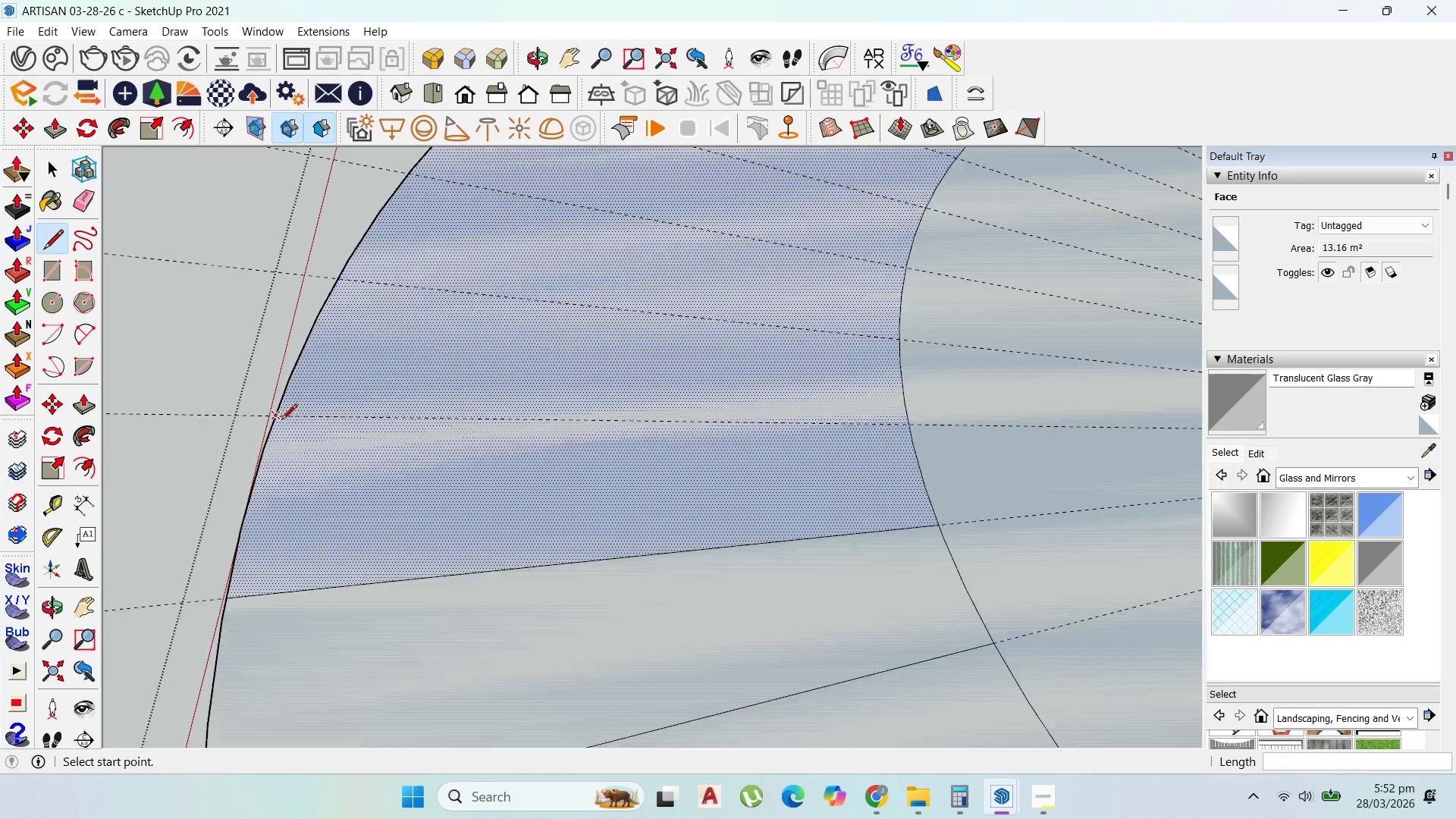 
scroll: coordinate [281, 421], scroll_direction: up, amount: 3.0
 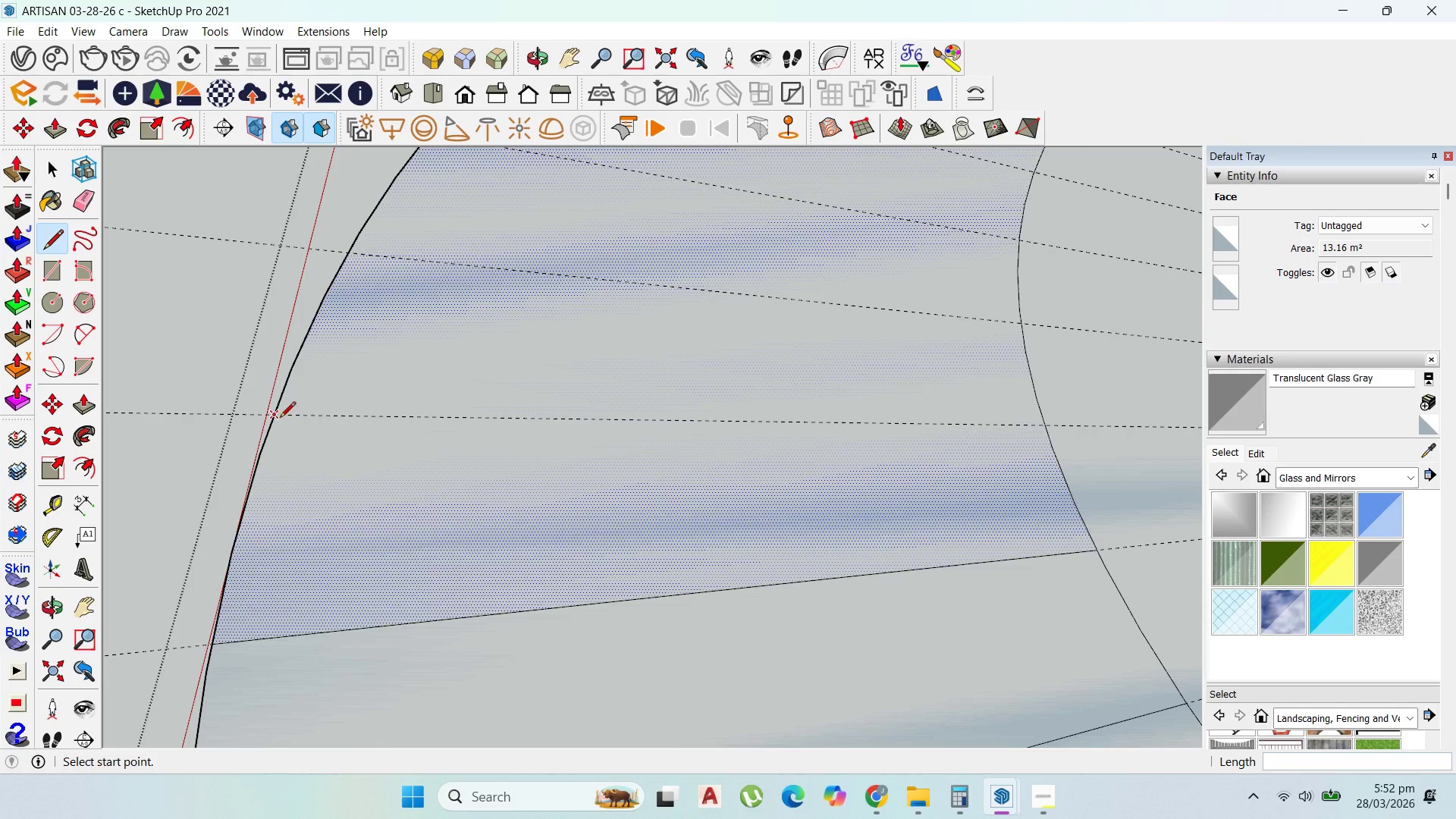 
left_click([280, 419])
 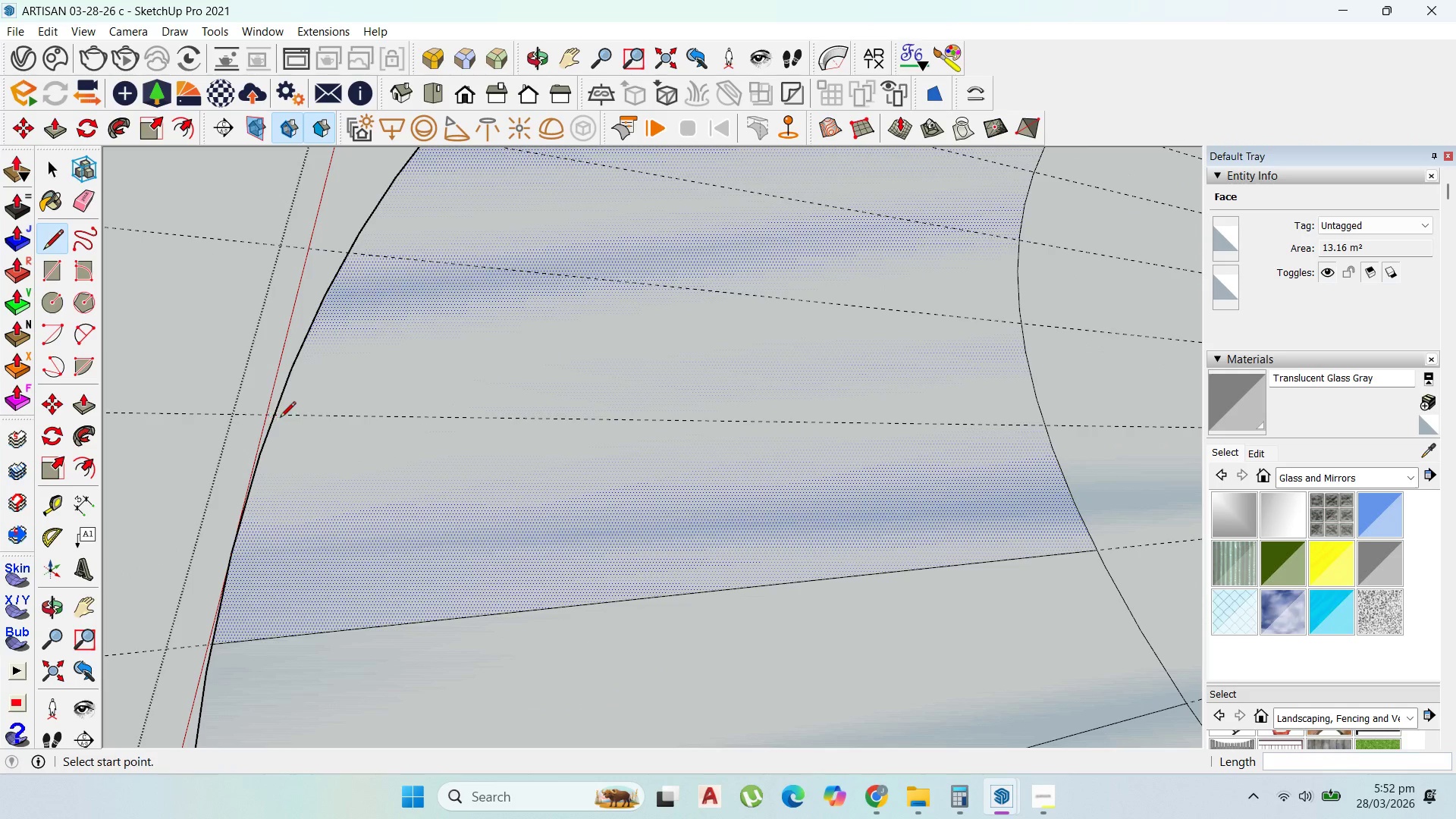 
key(Escape)
 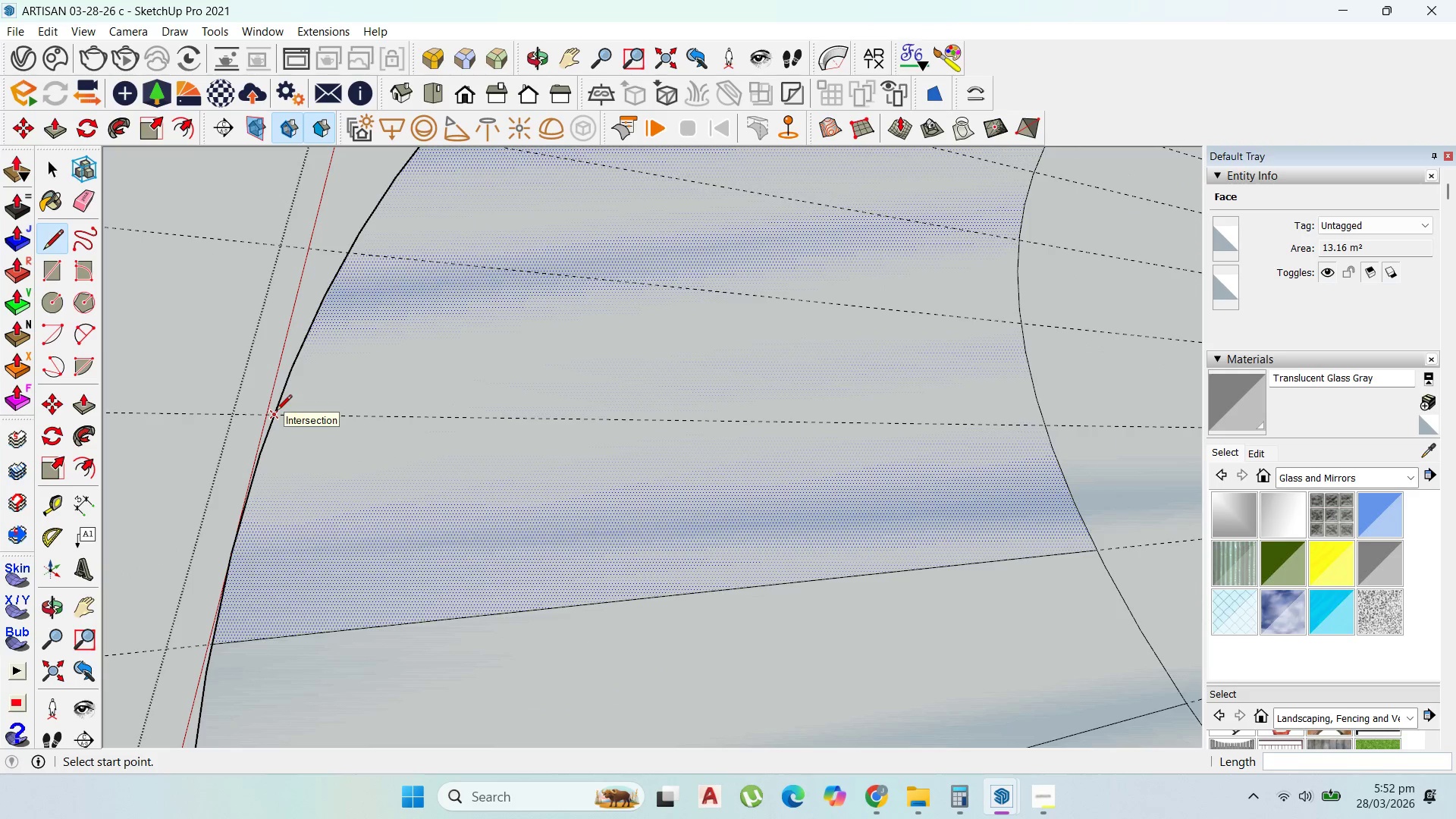 
left_click([276, 412])
 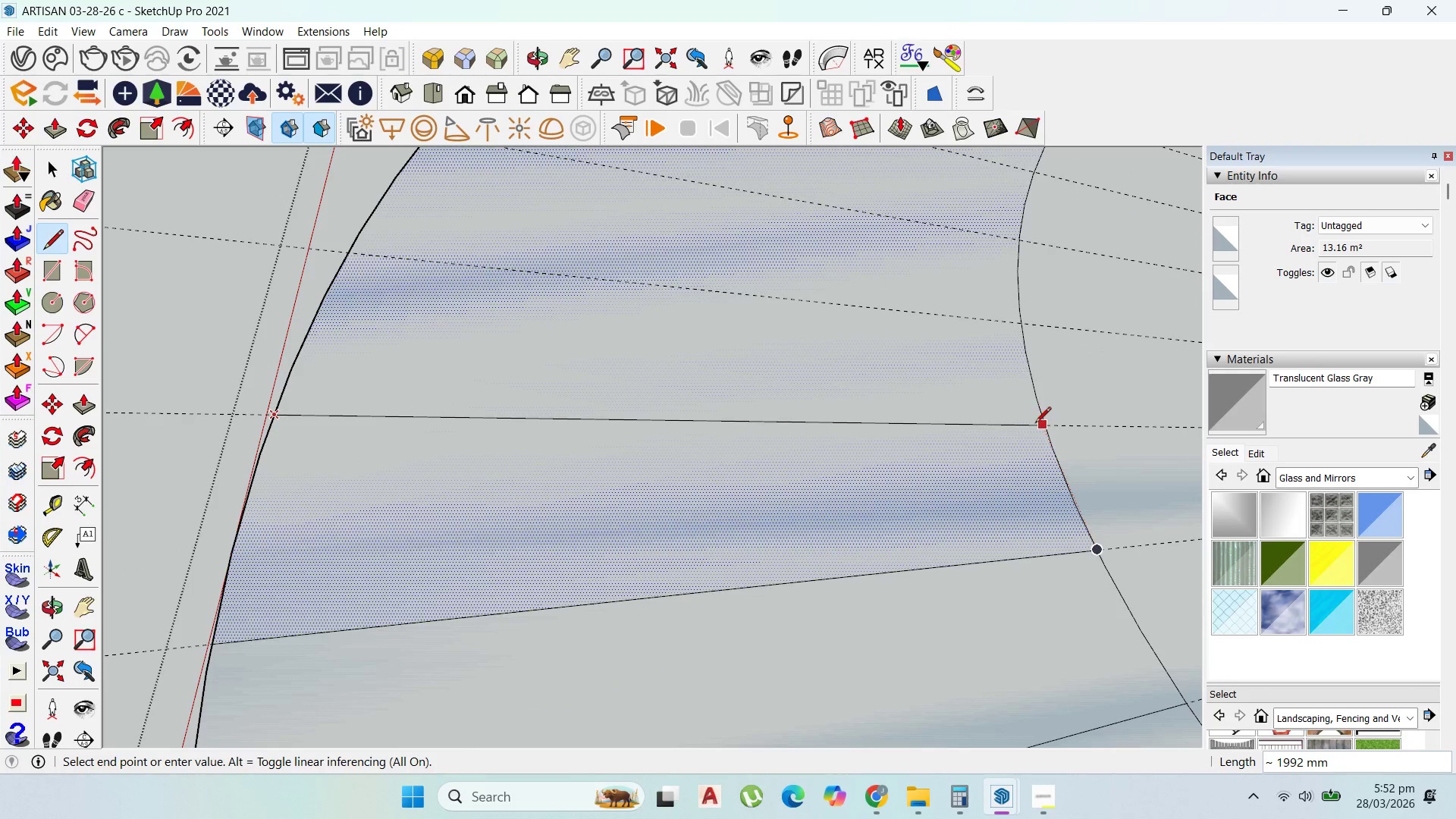 
left_click([1037, 425])
 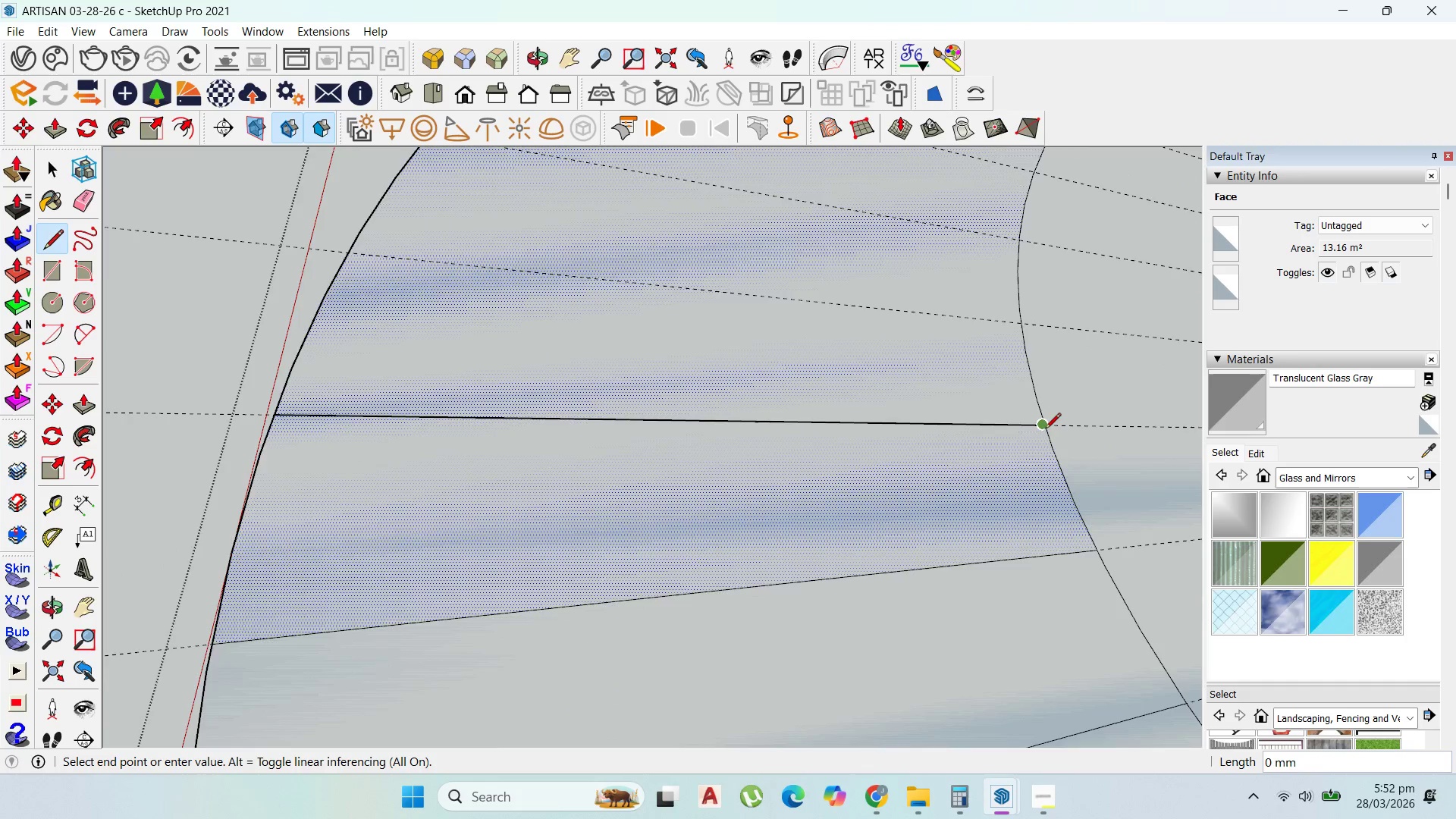 
scroll: coordinate [1040, 425], scroll_direction: up, amount: 13.0
 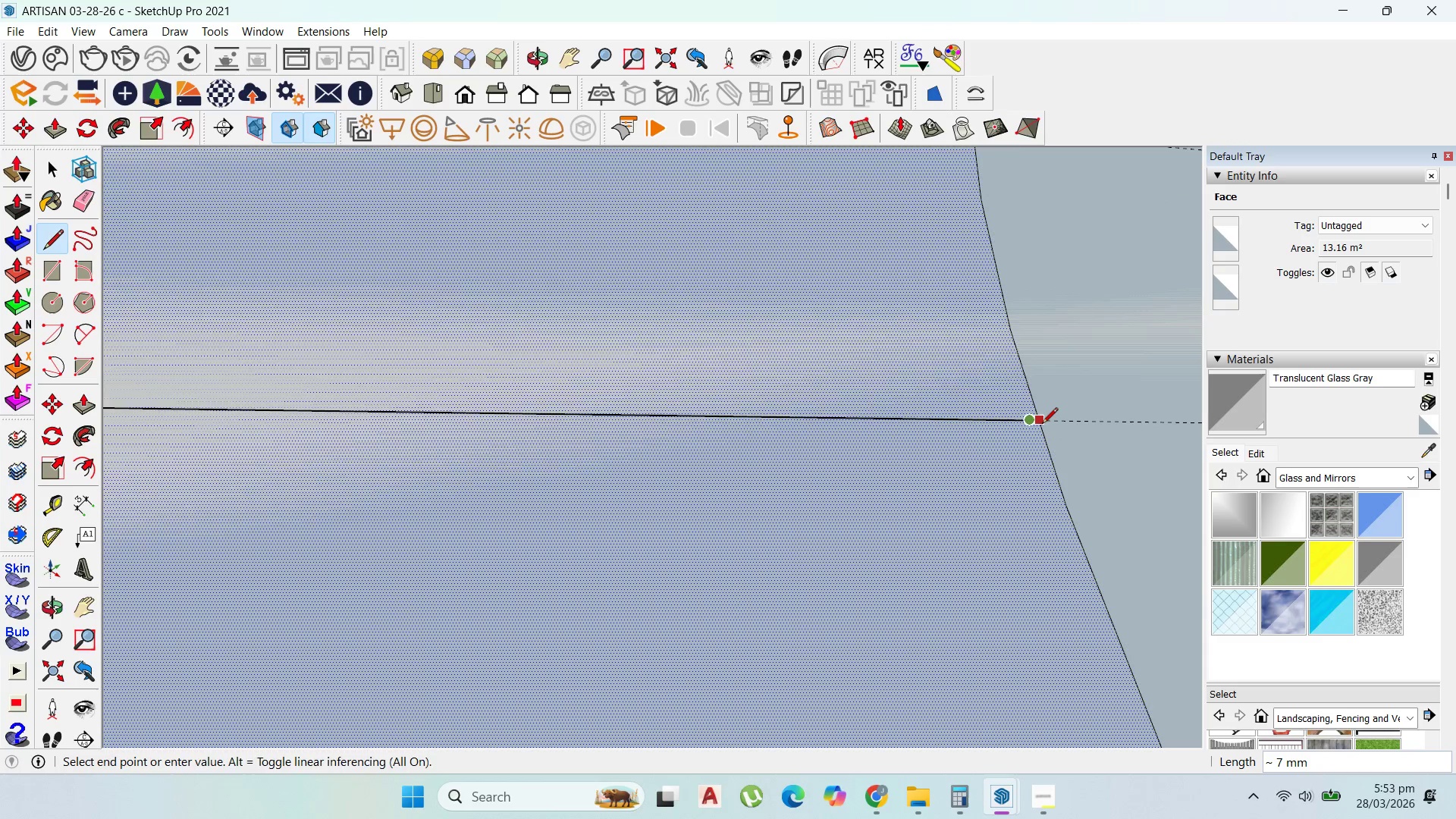 
left_click([1042, 425])
 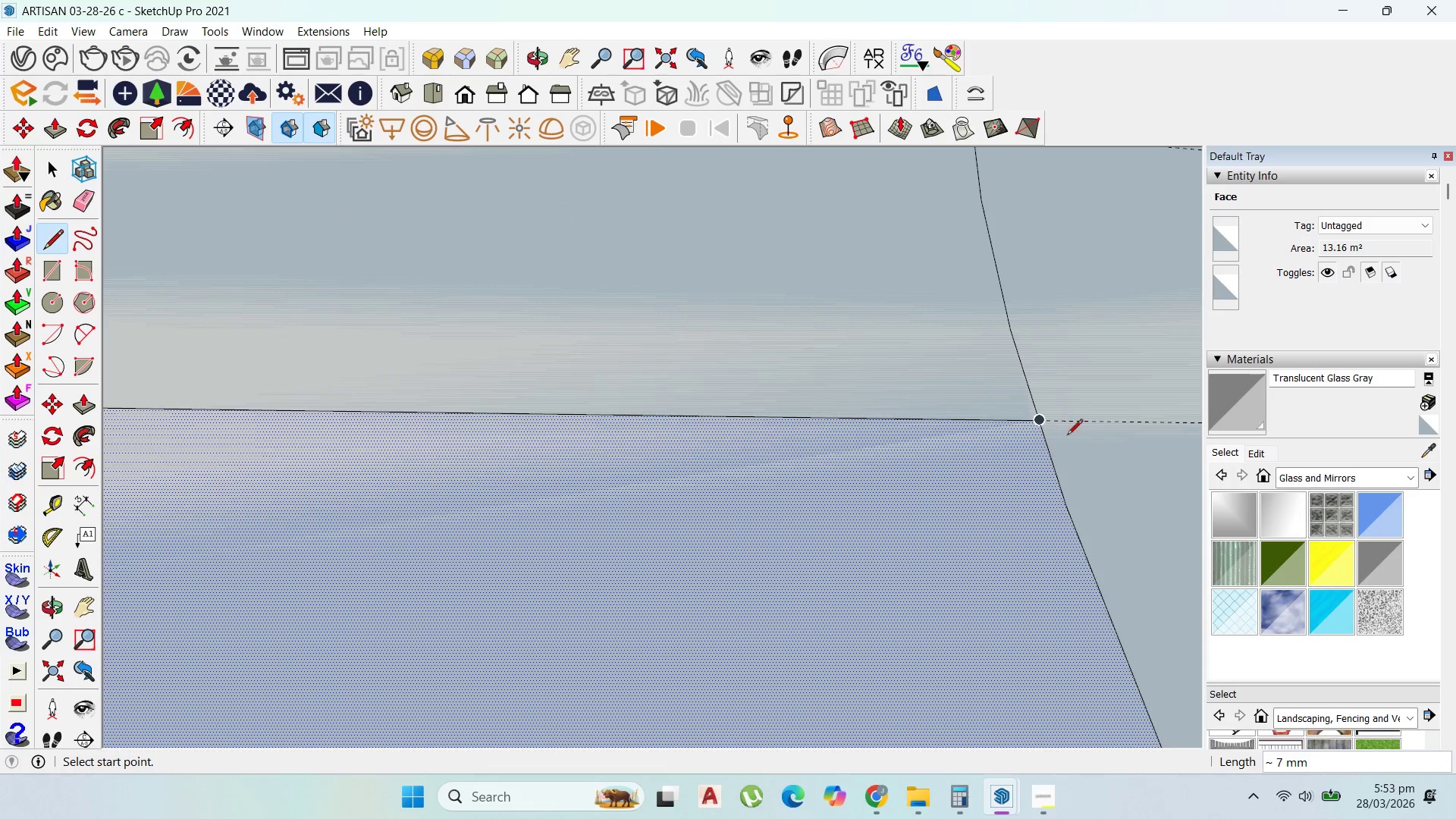 
scroll: coordinate [681, 398], scroll_direction: down, amount: 29.0
 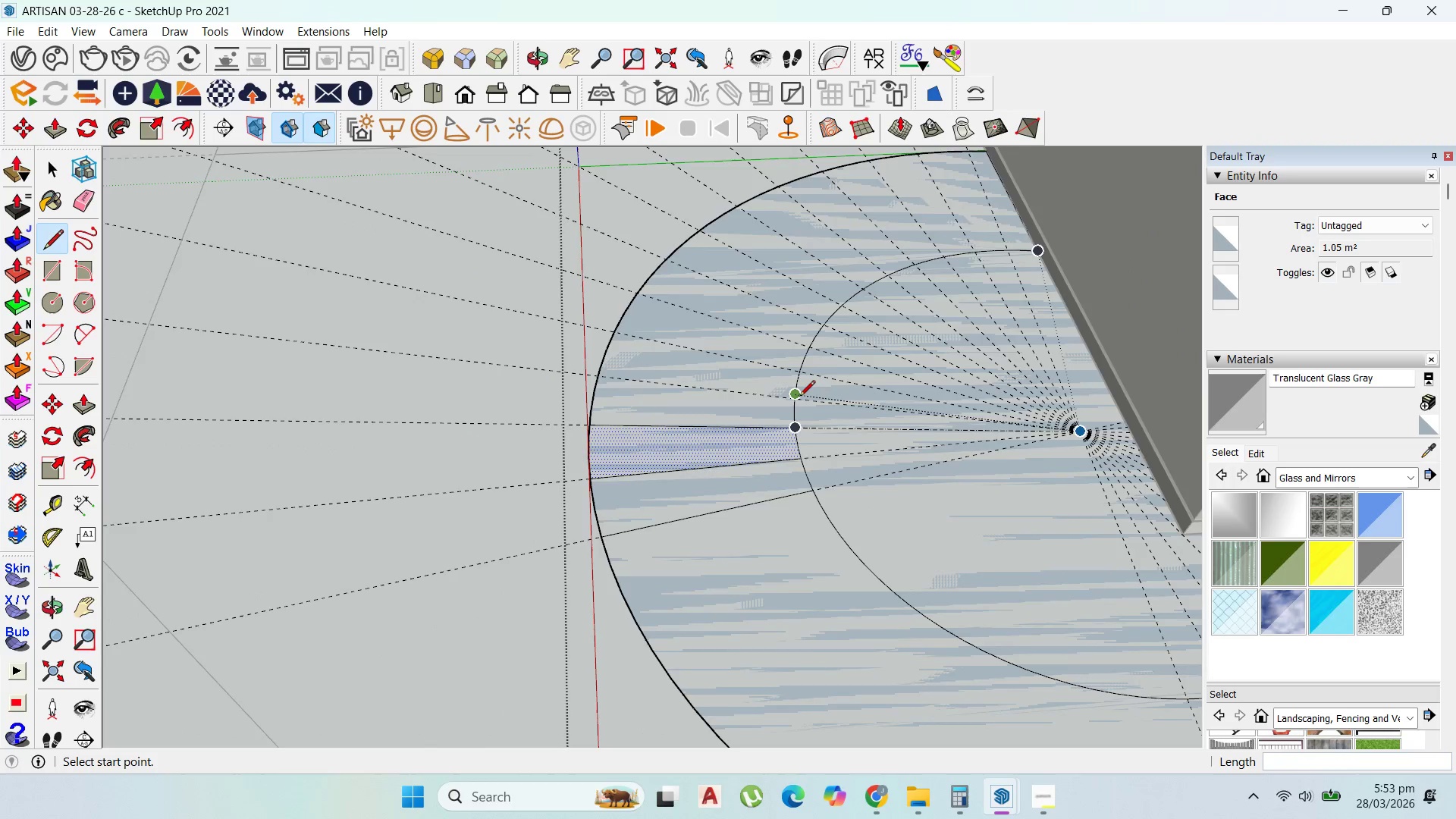 
left_click([792, 400])
 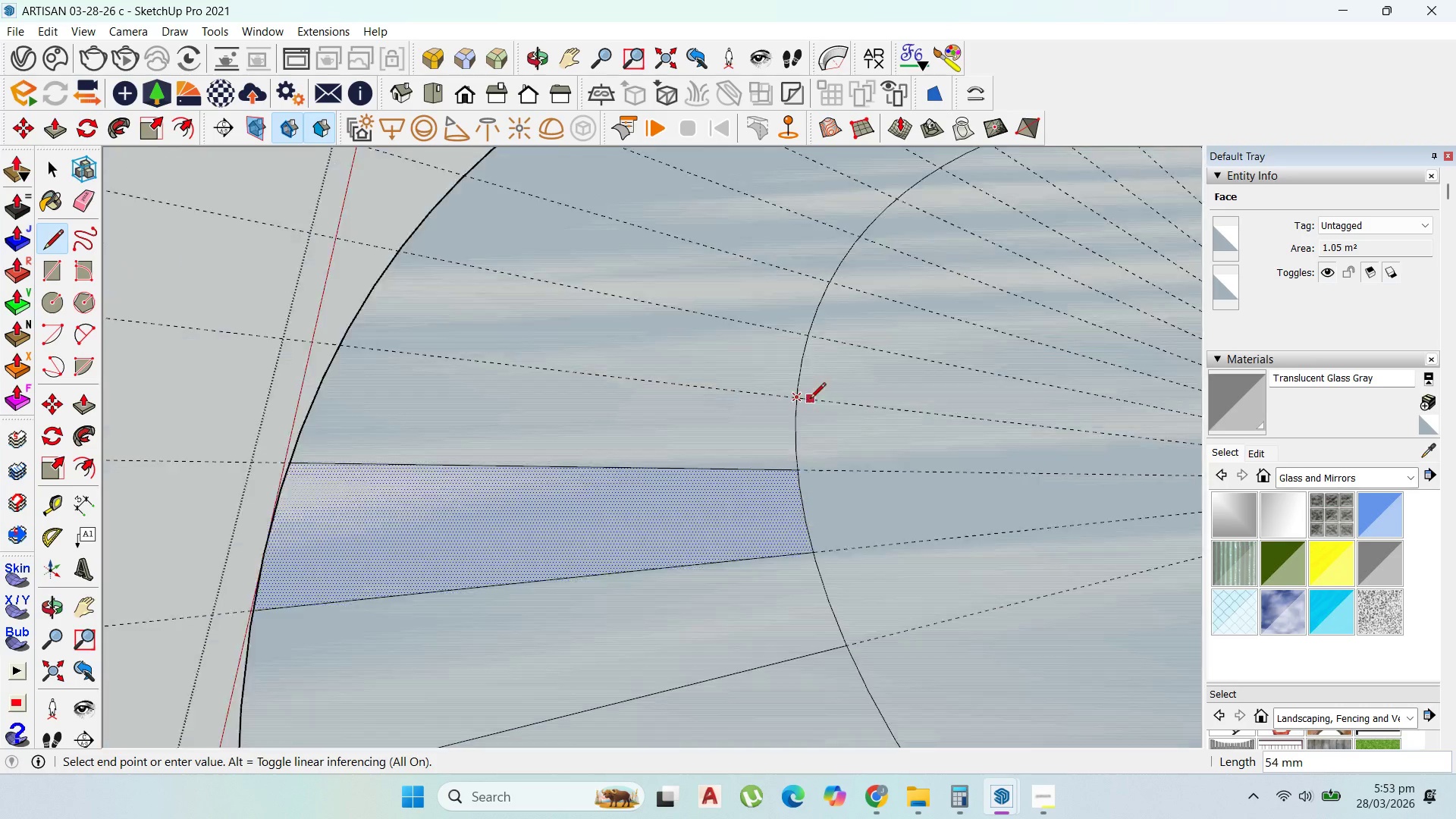 
scroll: coordinate [792, 402], scroll_direction: up, amount: 12.0
 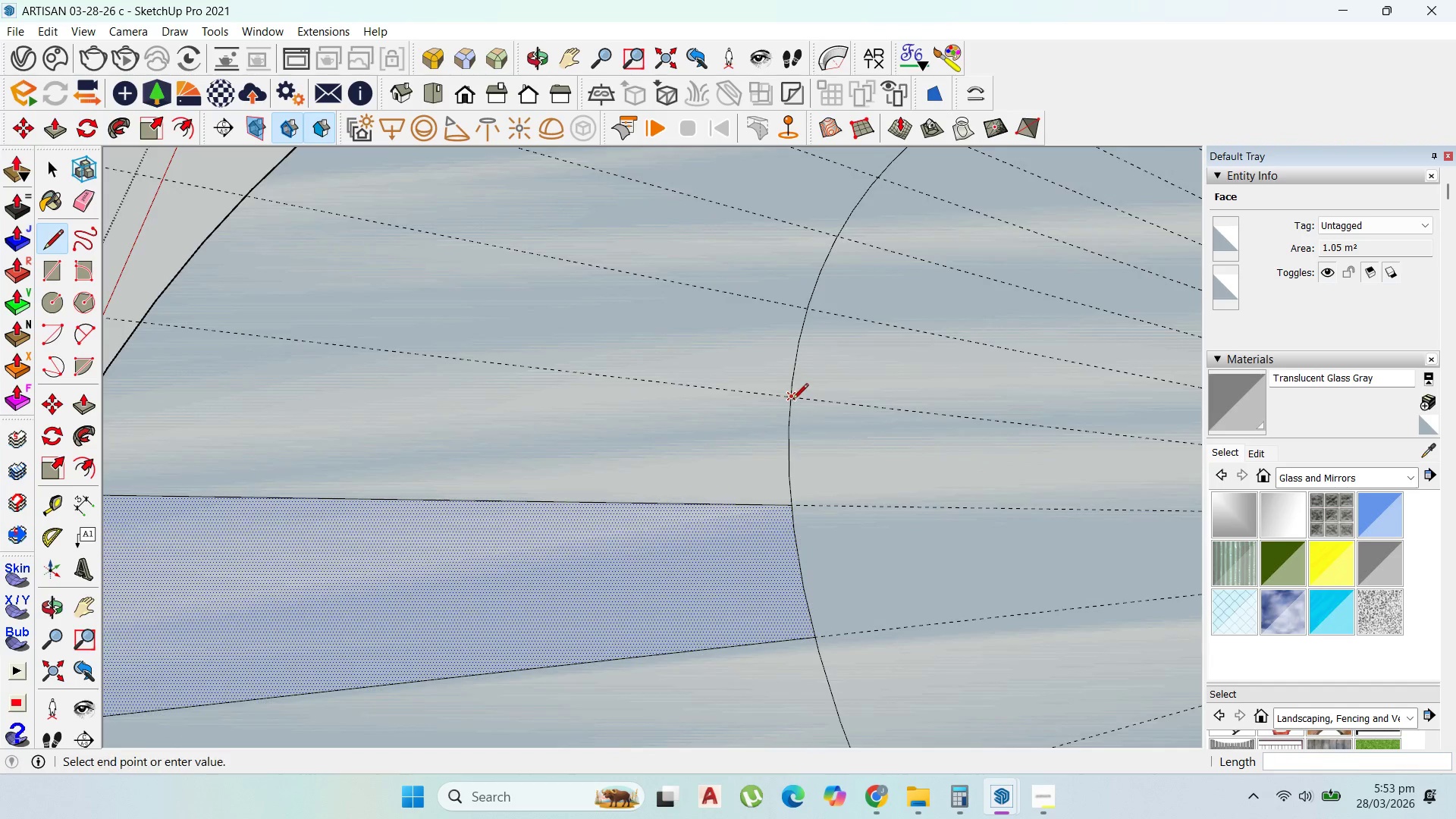 
scroll: coordinate [810, 400], scroll_direction: down, amount: 7.0
 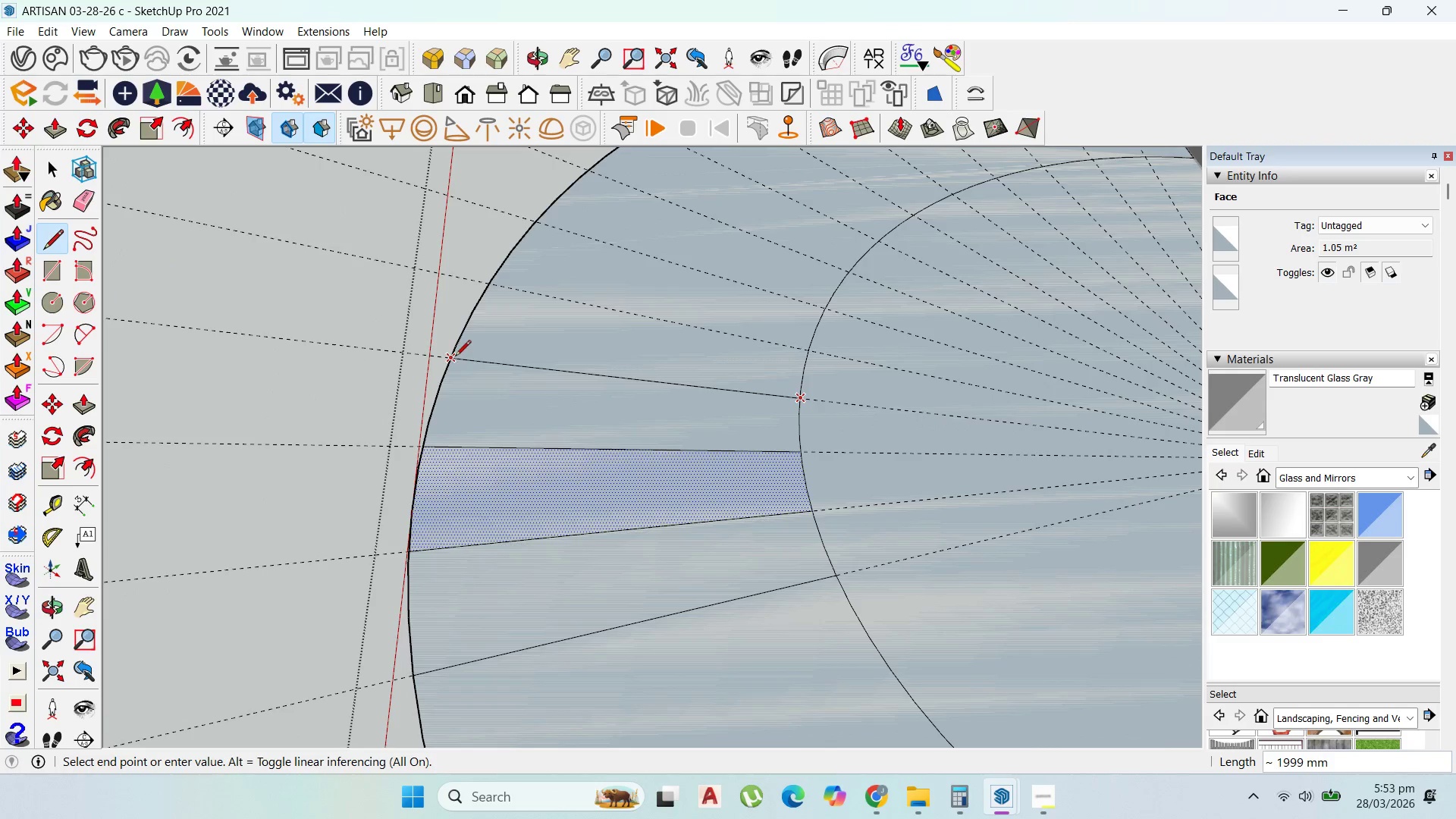 
left_click([450, 357])
 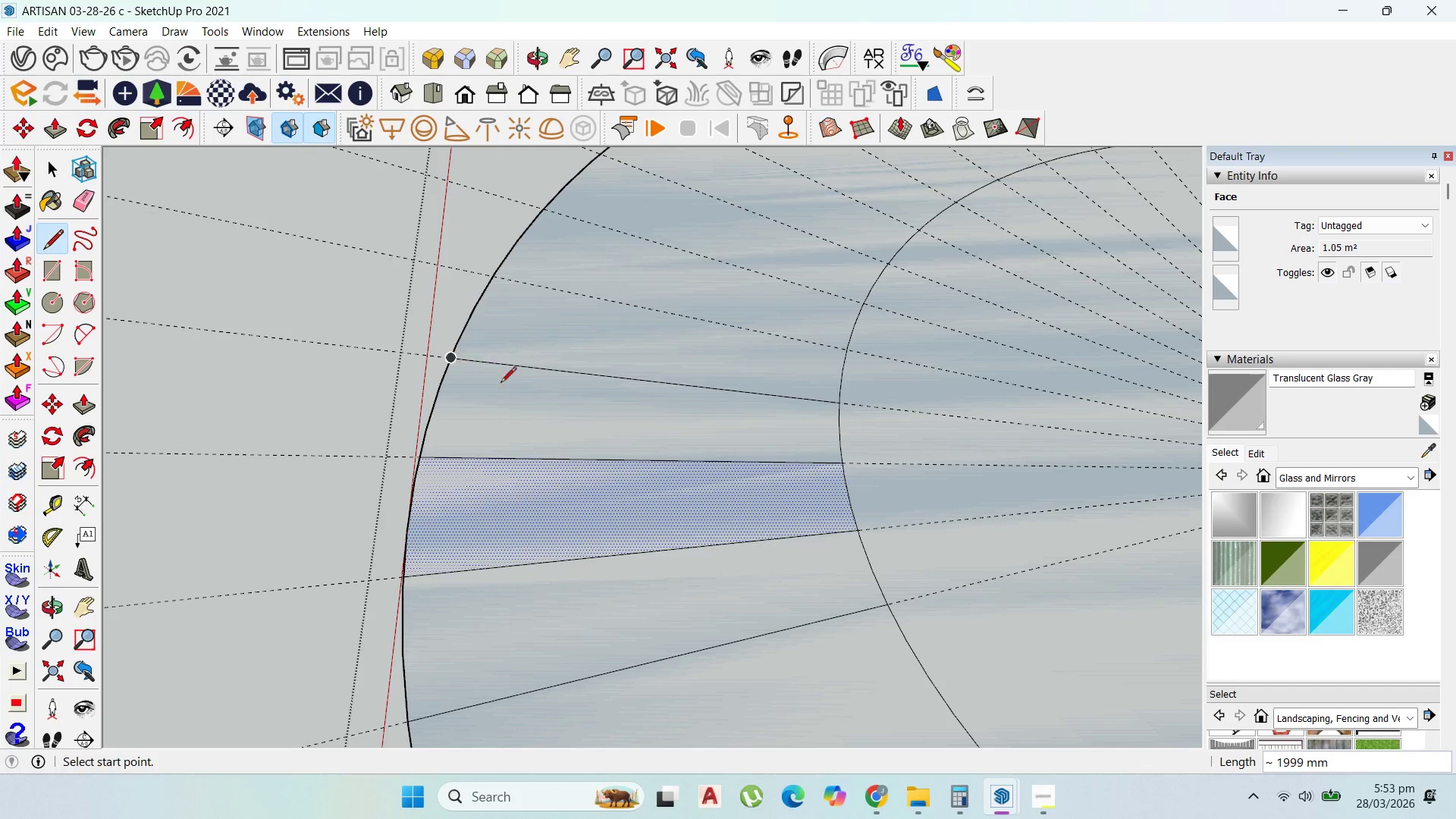 
scroll: coordinate [450, 357], scroll_direction: up, amount: 1.0
 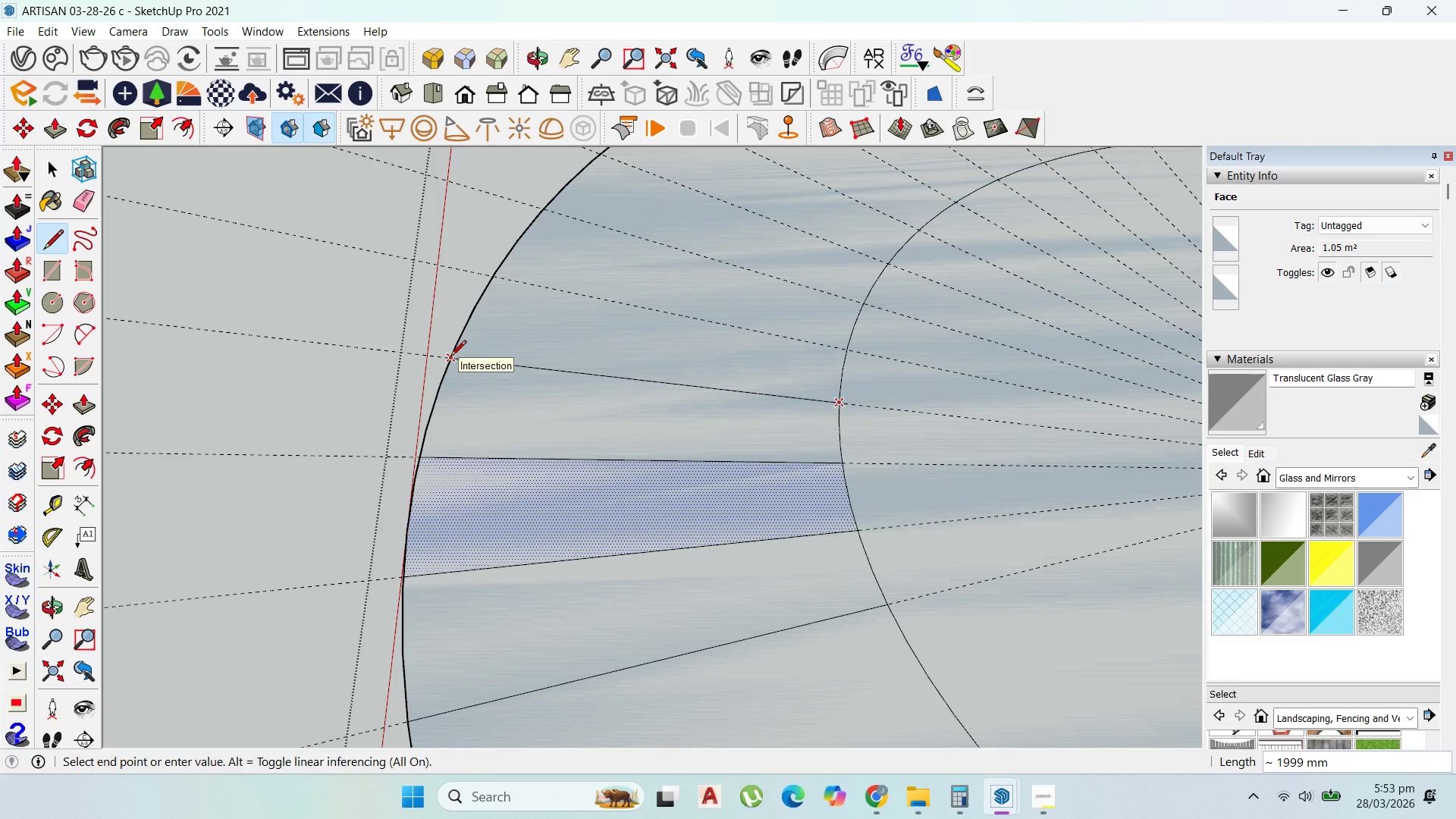 
scroll: coordinate [563, 408], scroll_direction: down, amount: 5.0
 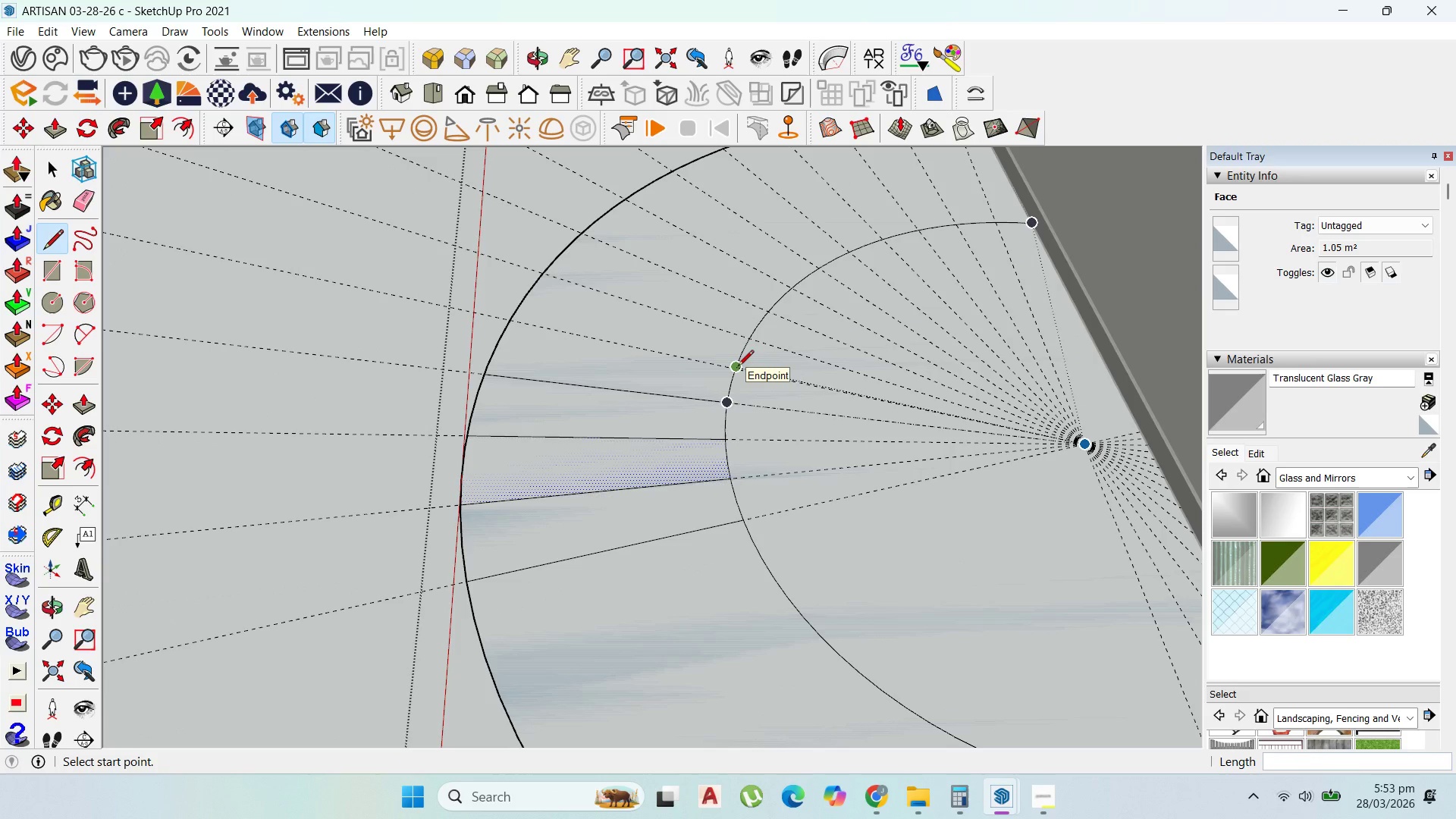 
left_click([738, 367])
 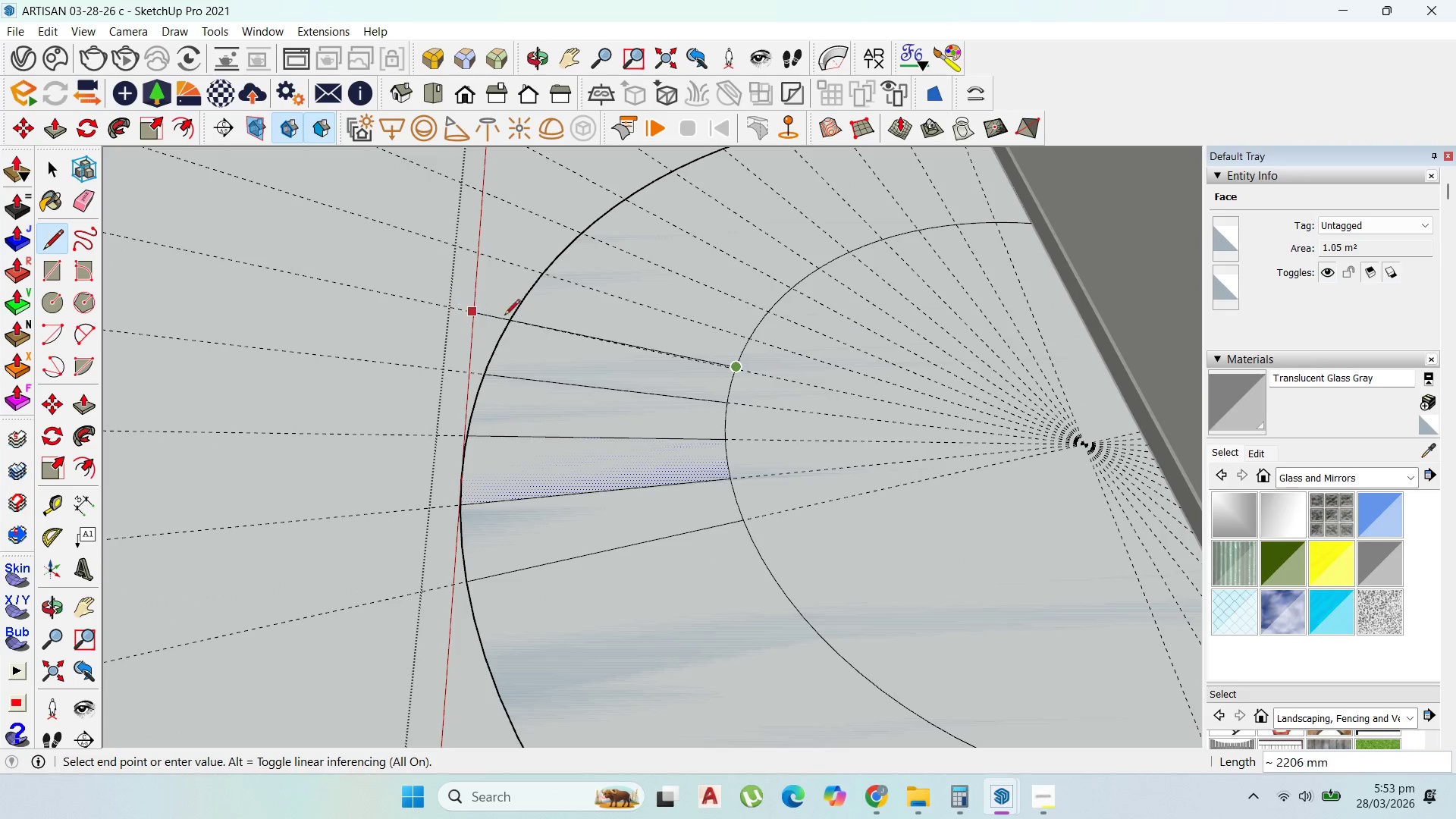 
key(Escape)
 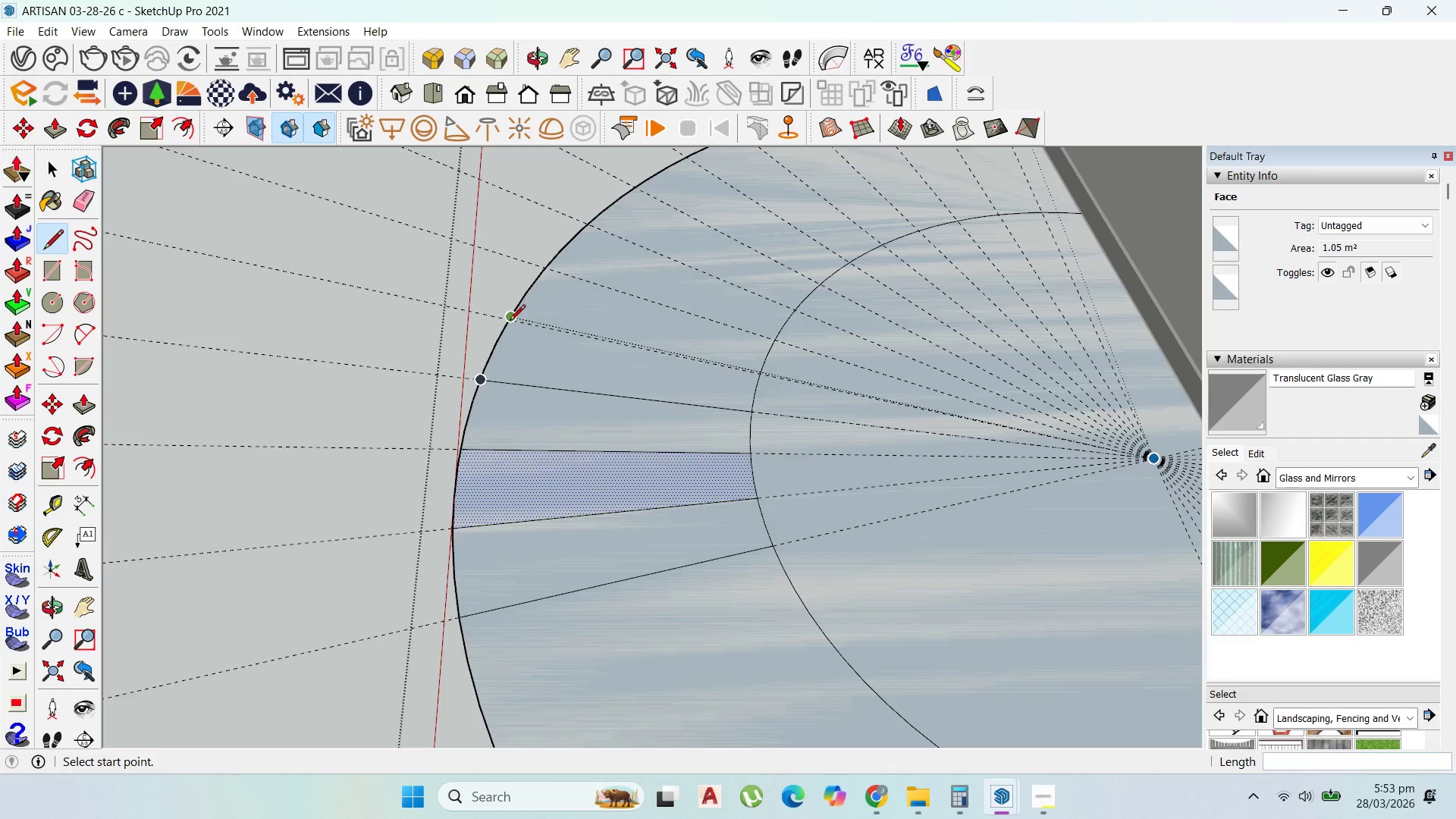 
scroll: coordinate [511, 325], scroll_direction: up, amount: 10.0
 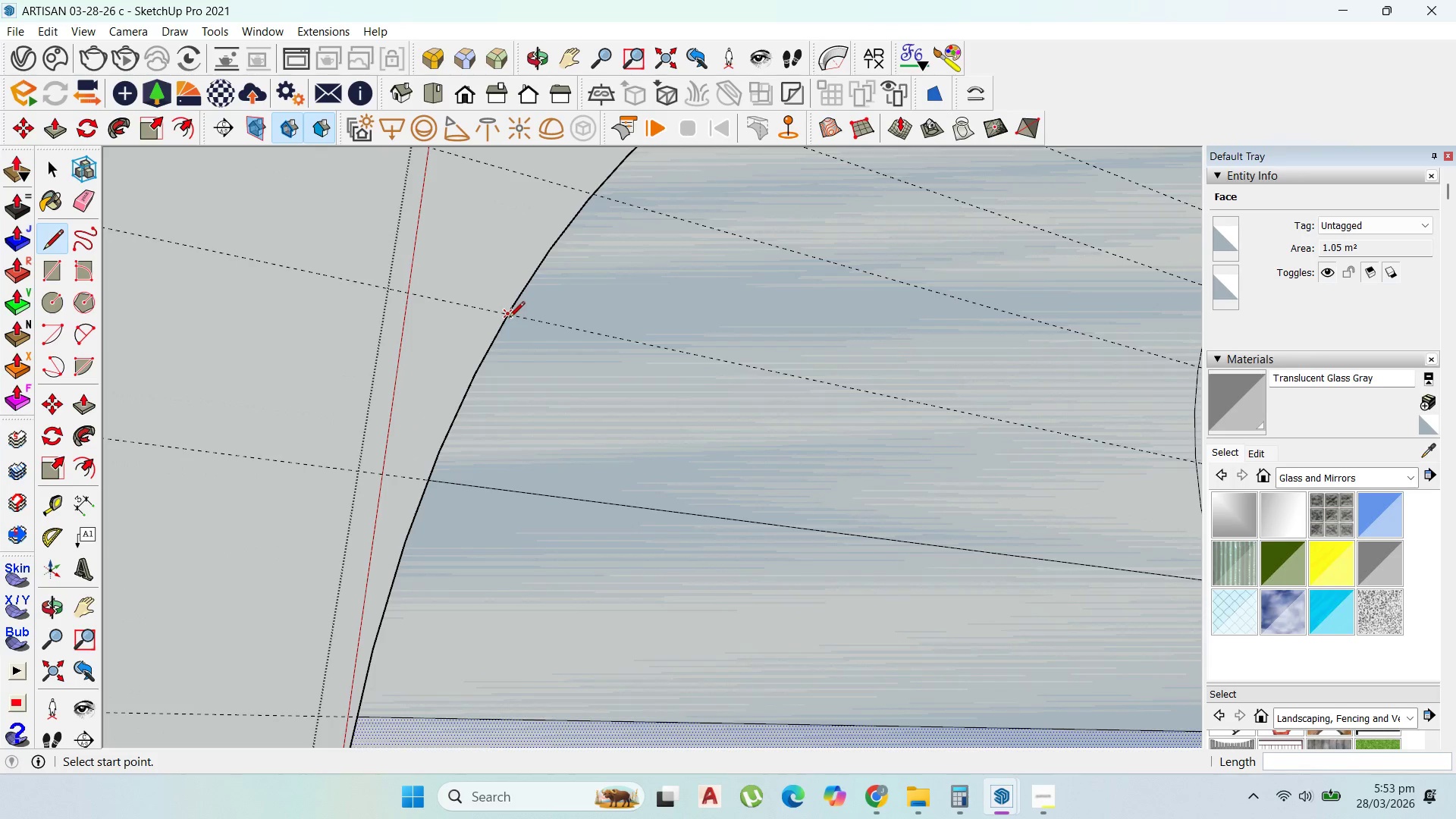 
left_click([509, 318])
 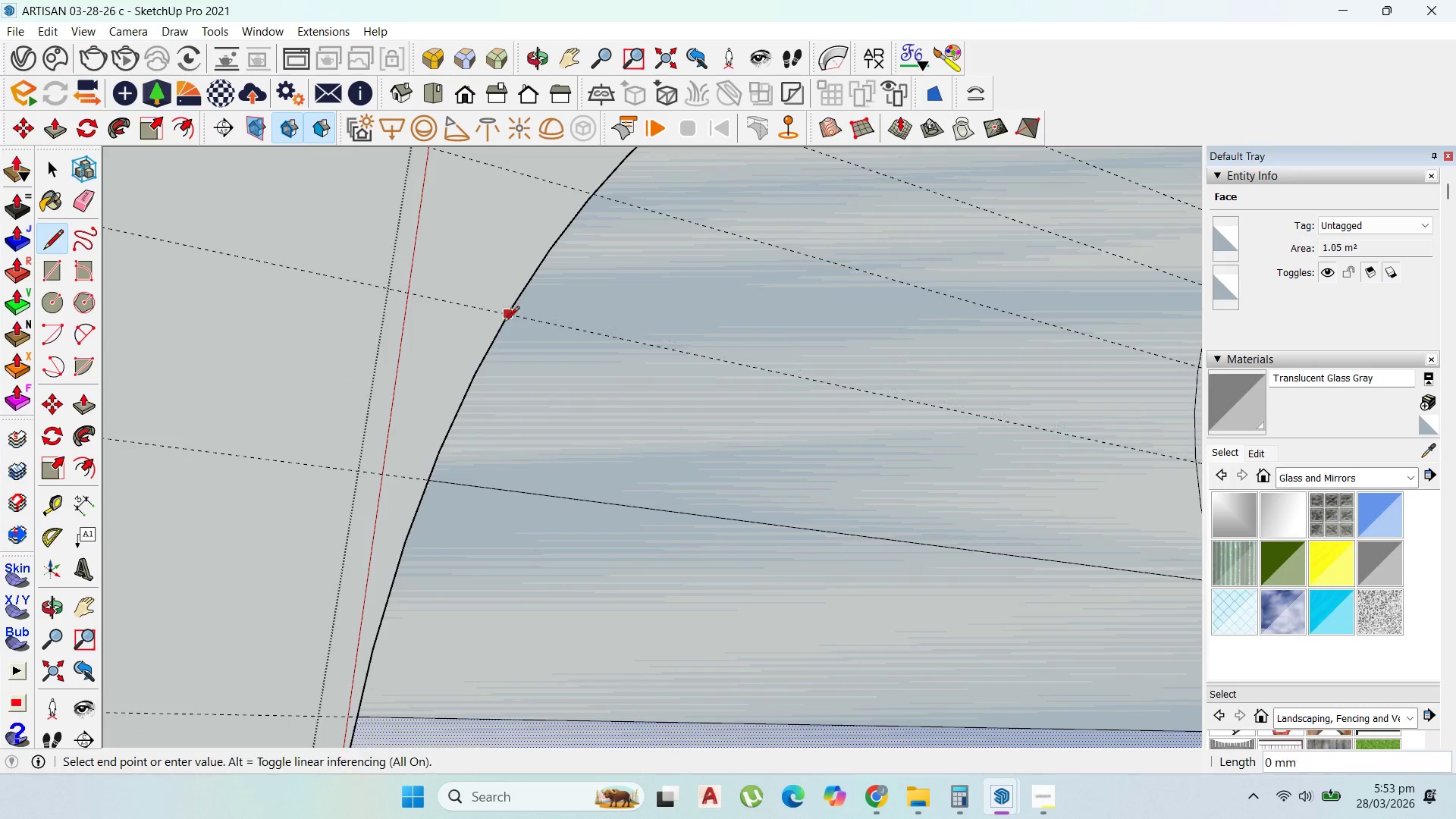 
scroll: coordinate [504, 325], scroll_direction: down, amount: 5.0
 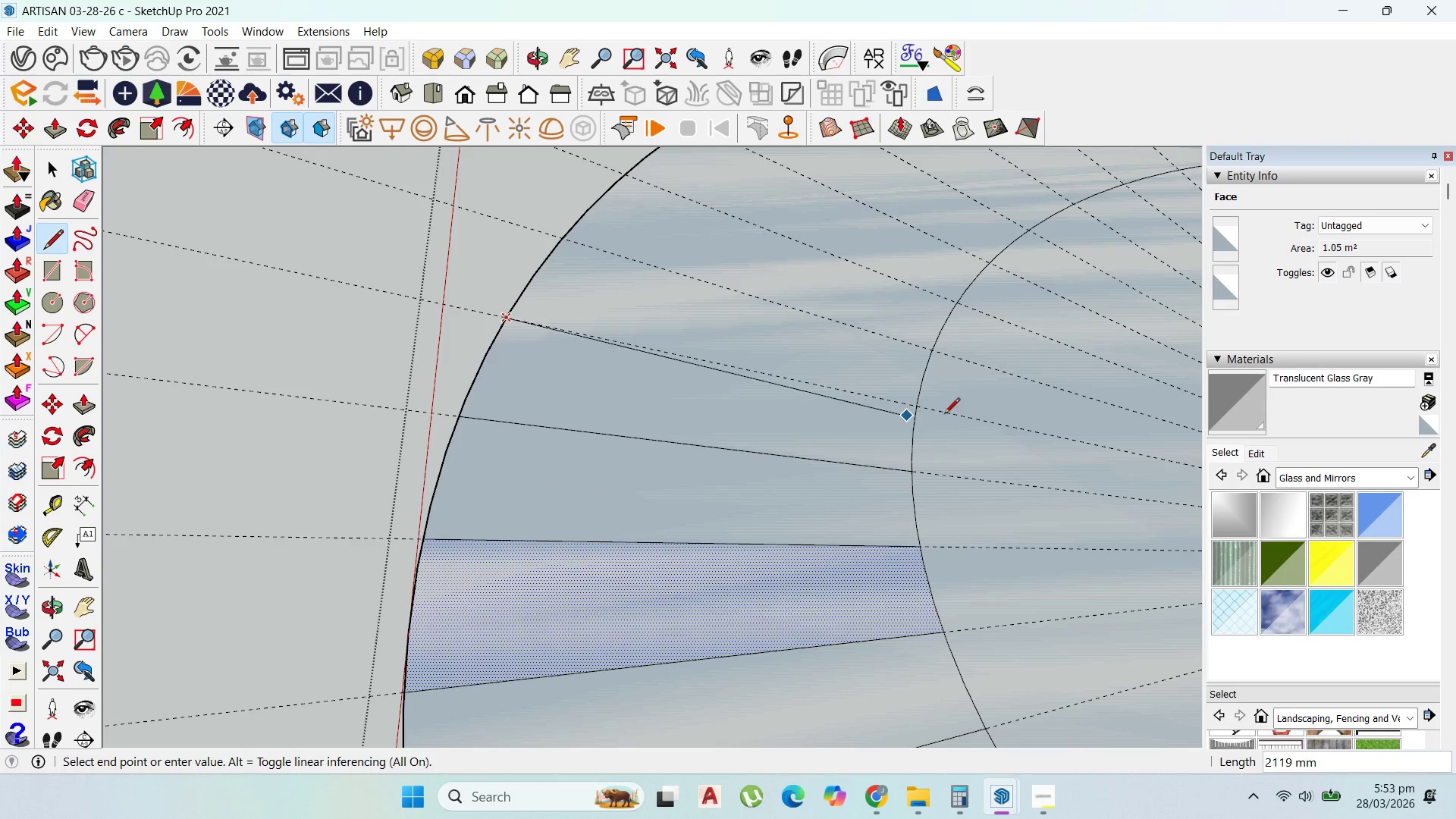 
scroll: coordinate [944, 415], scroll_direction: up, amount: 2.0
 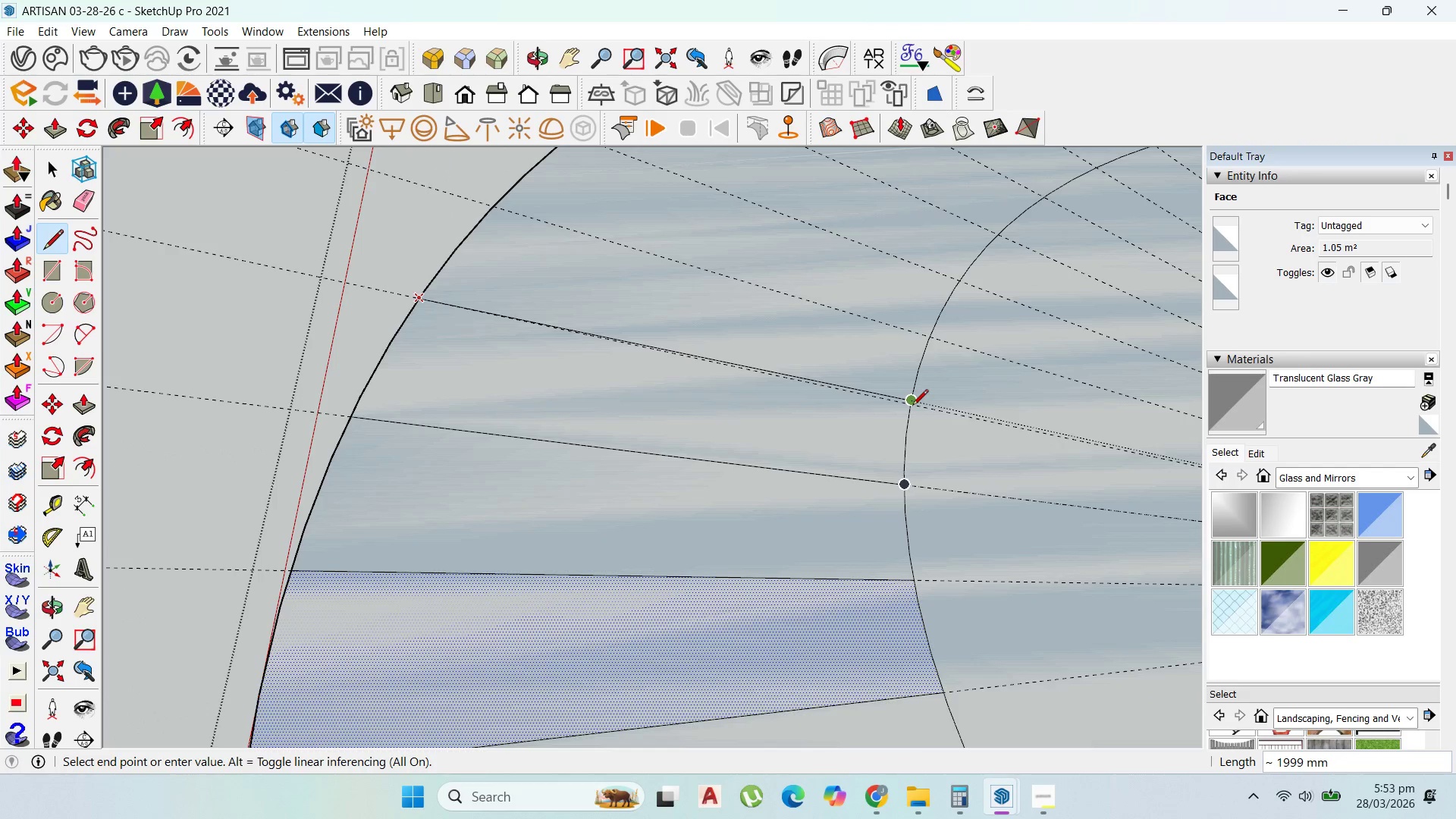 
left_click([912, 407])
 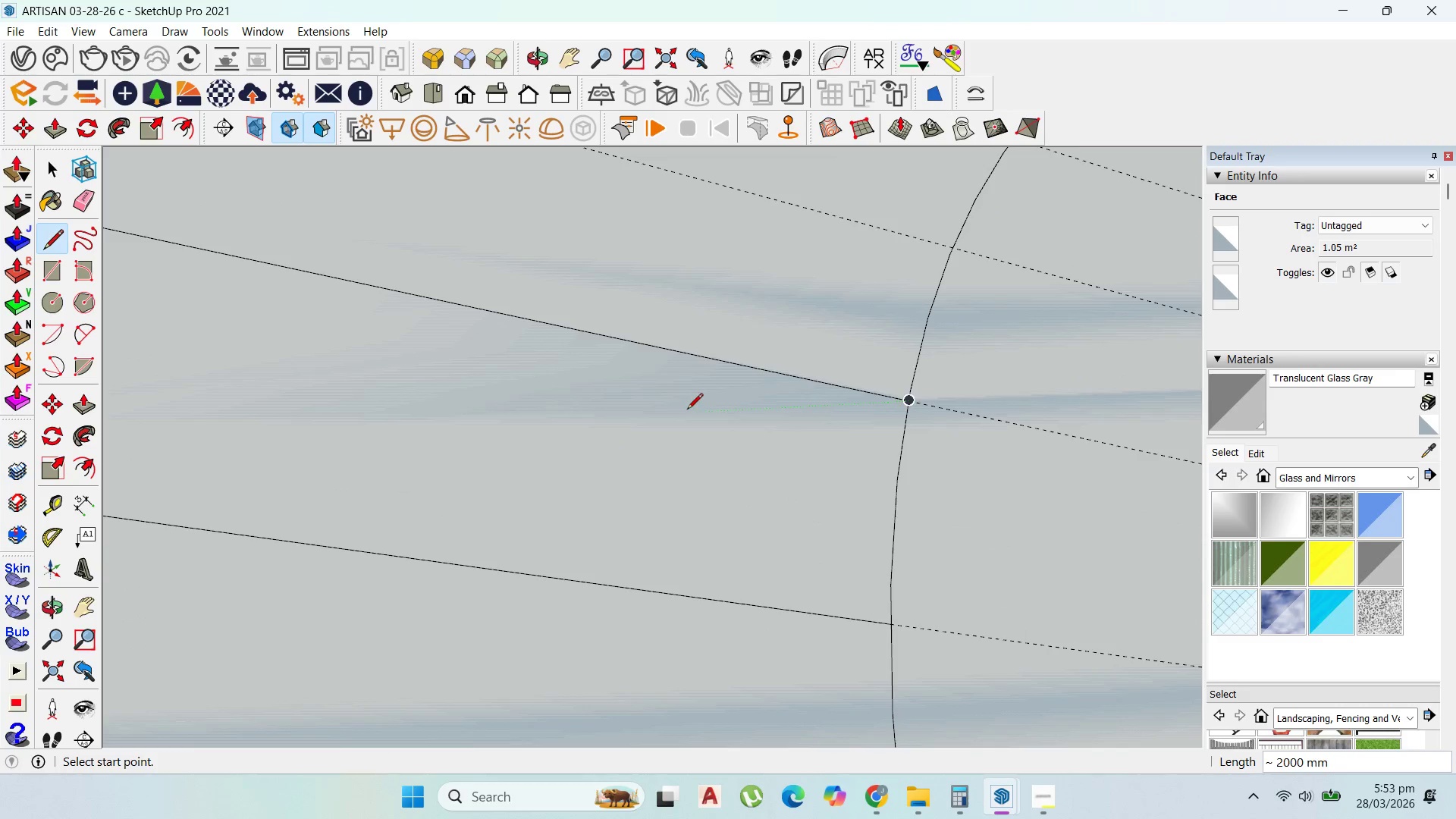 
scroll: coordinate [912, 407], scroll_direction: up, amount: 9.0
 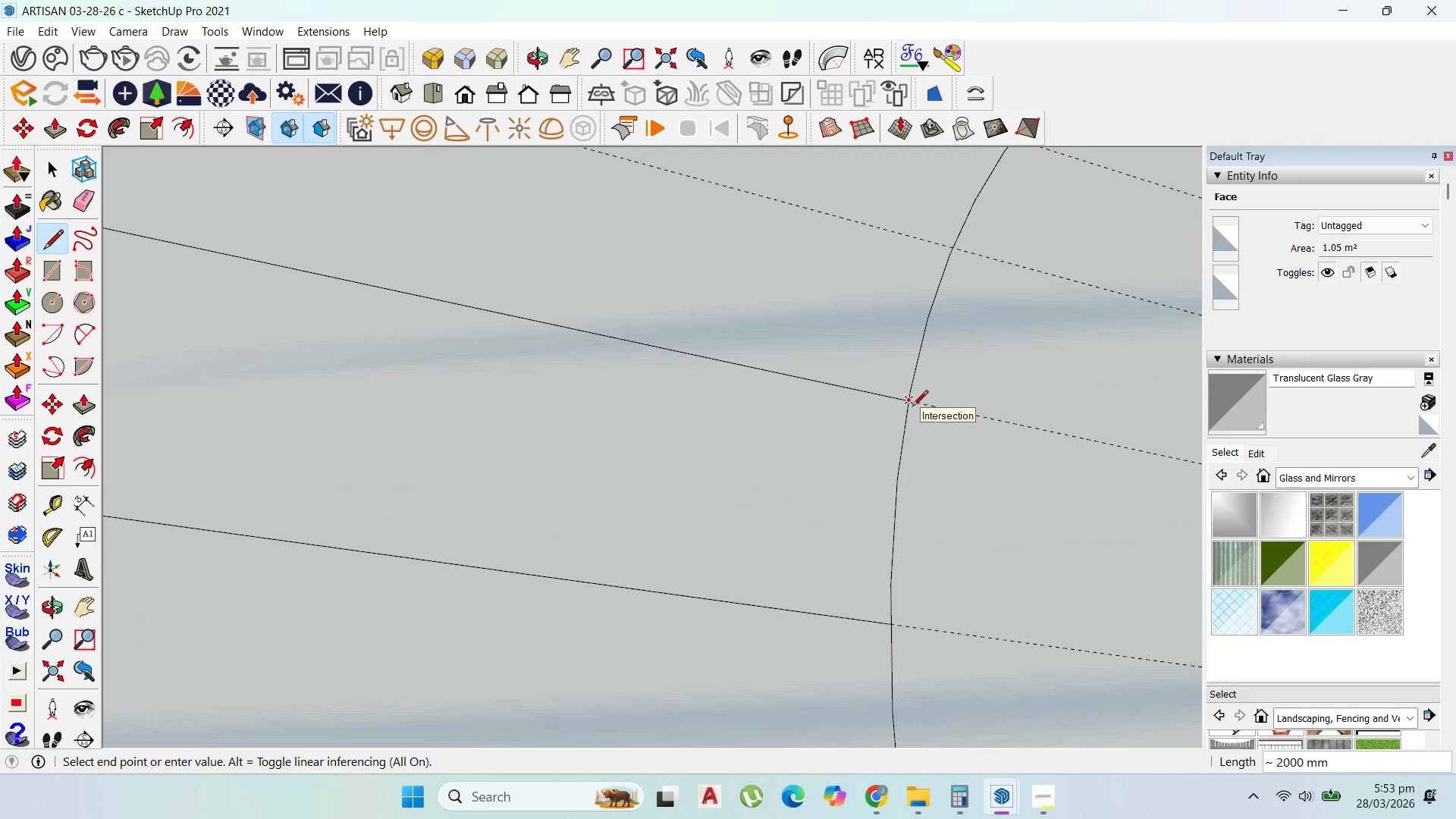 
scroll: coordinate [703, 450], scroll_direction: down, amount: 19.0
 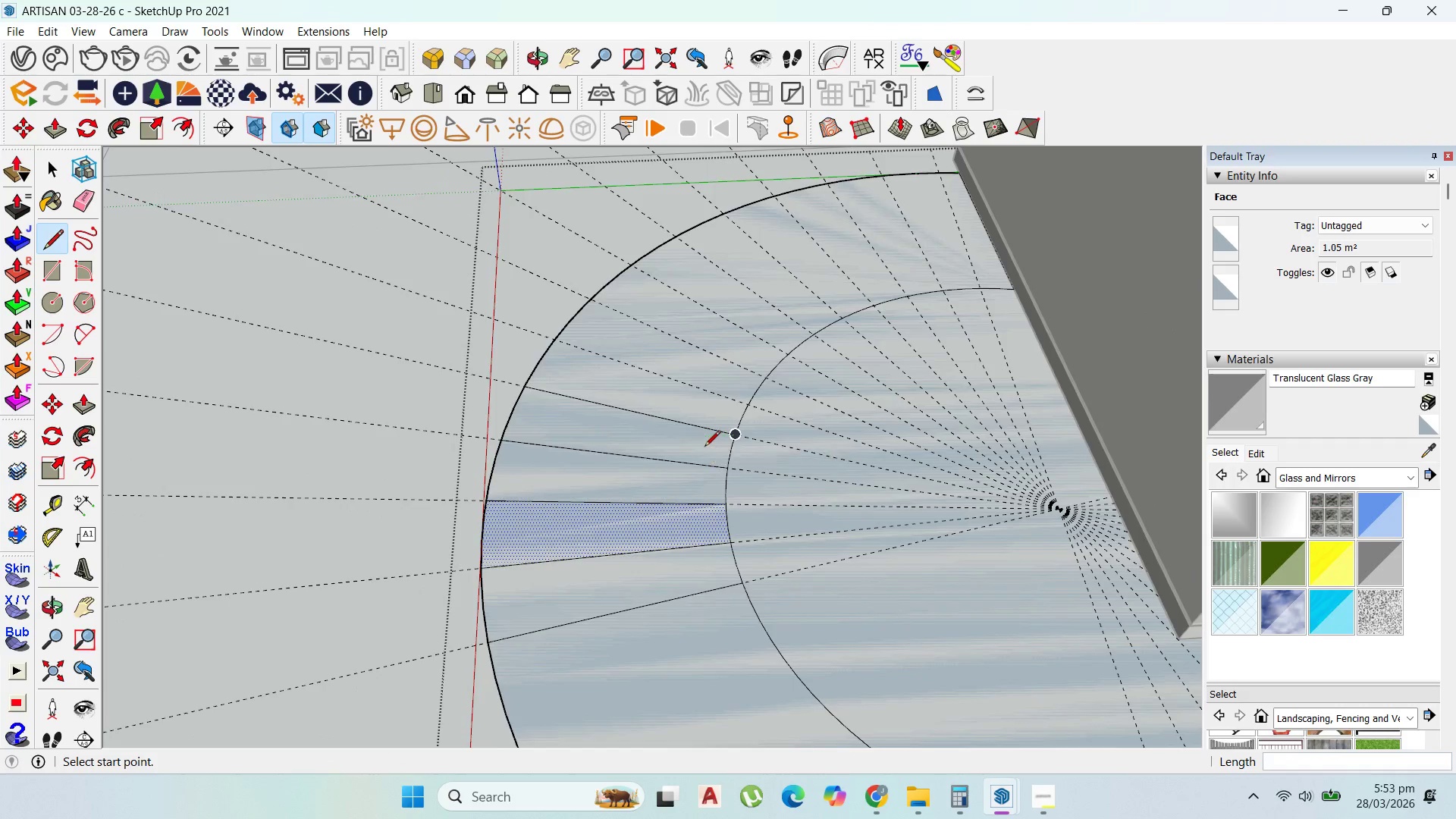 
scroll: coordinate [742, 428], scroll_direction: up, amount: 16.0
 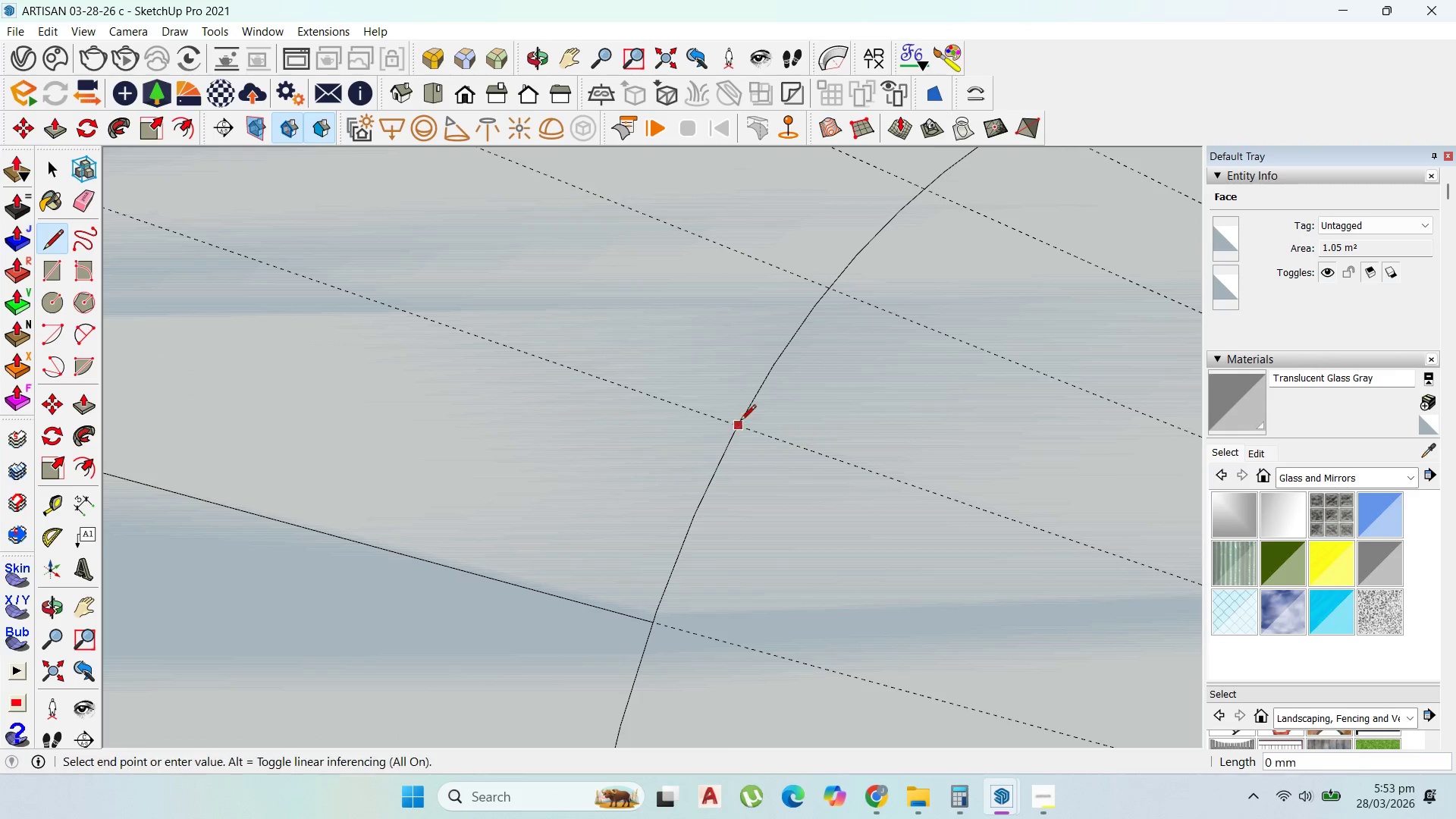 
scroll: coordinate [708, 376], scroll_direction: down, amount: 22.0
 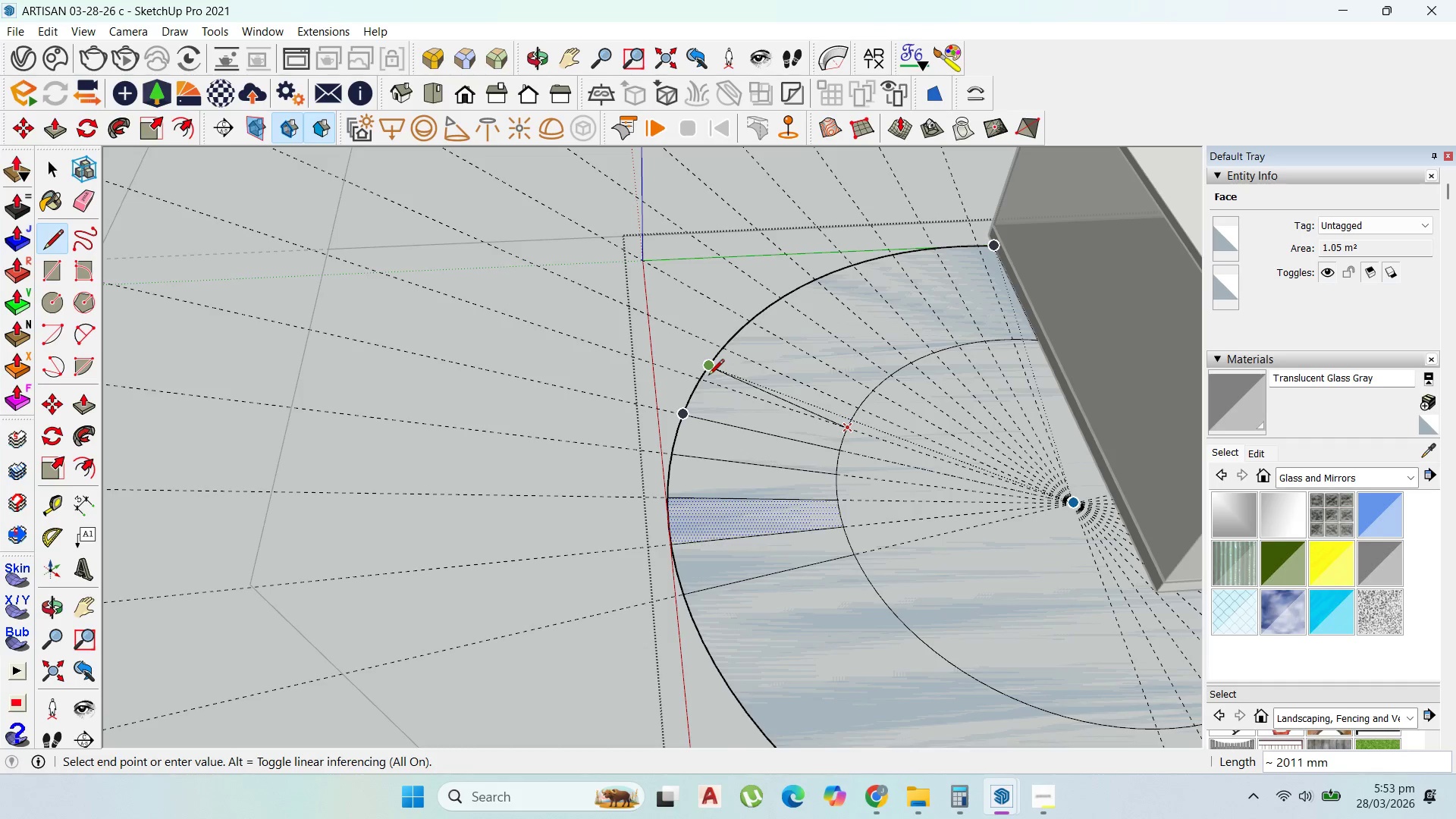 
key(Escape)
 